 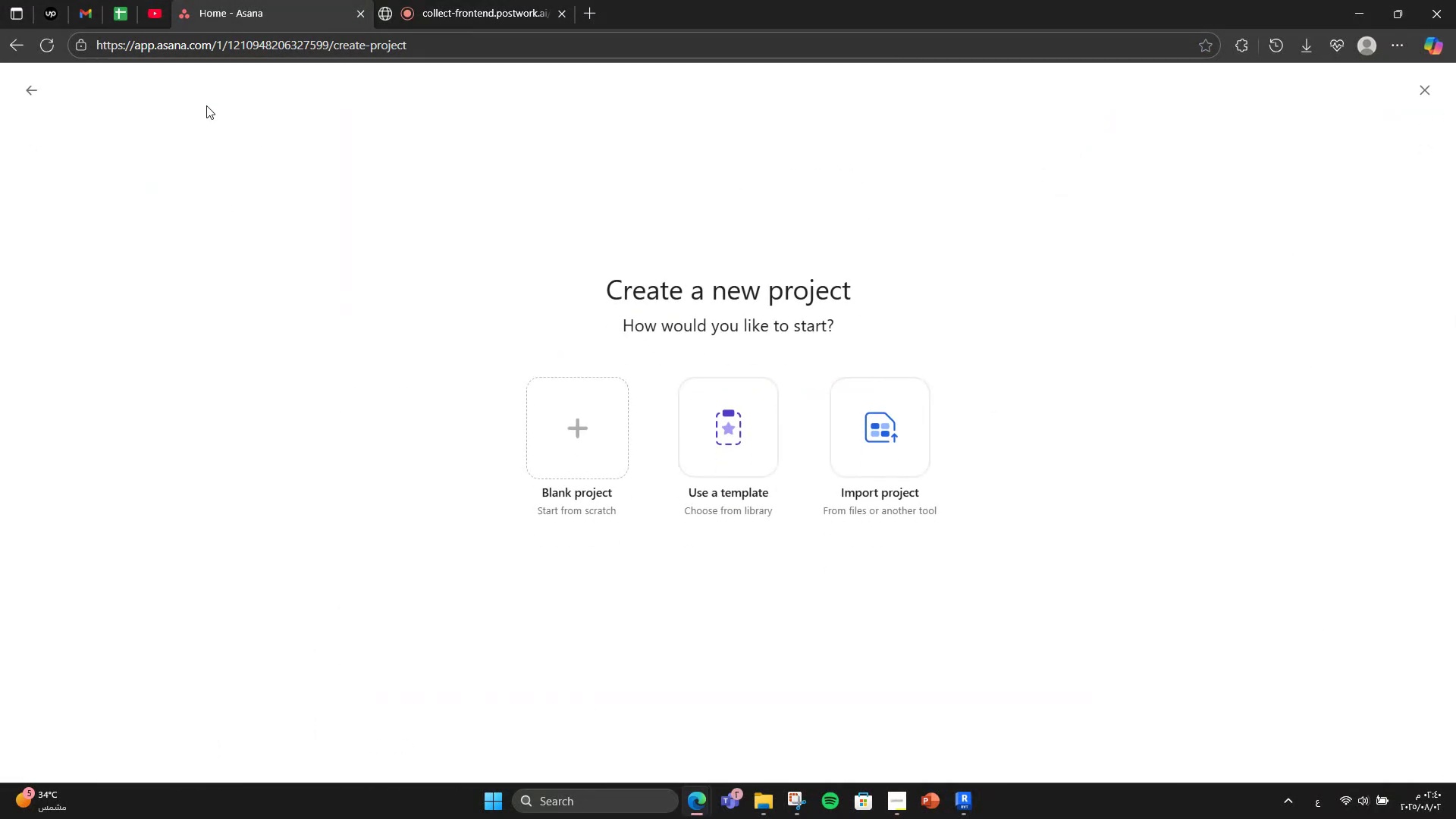 
left_click([562, 459])
 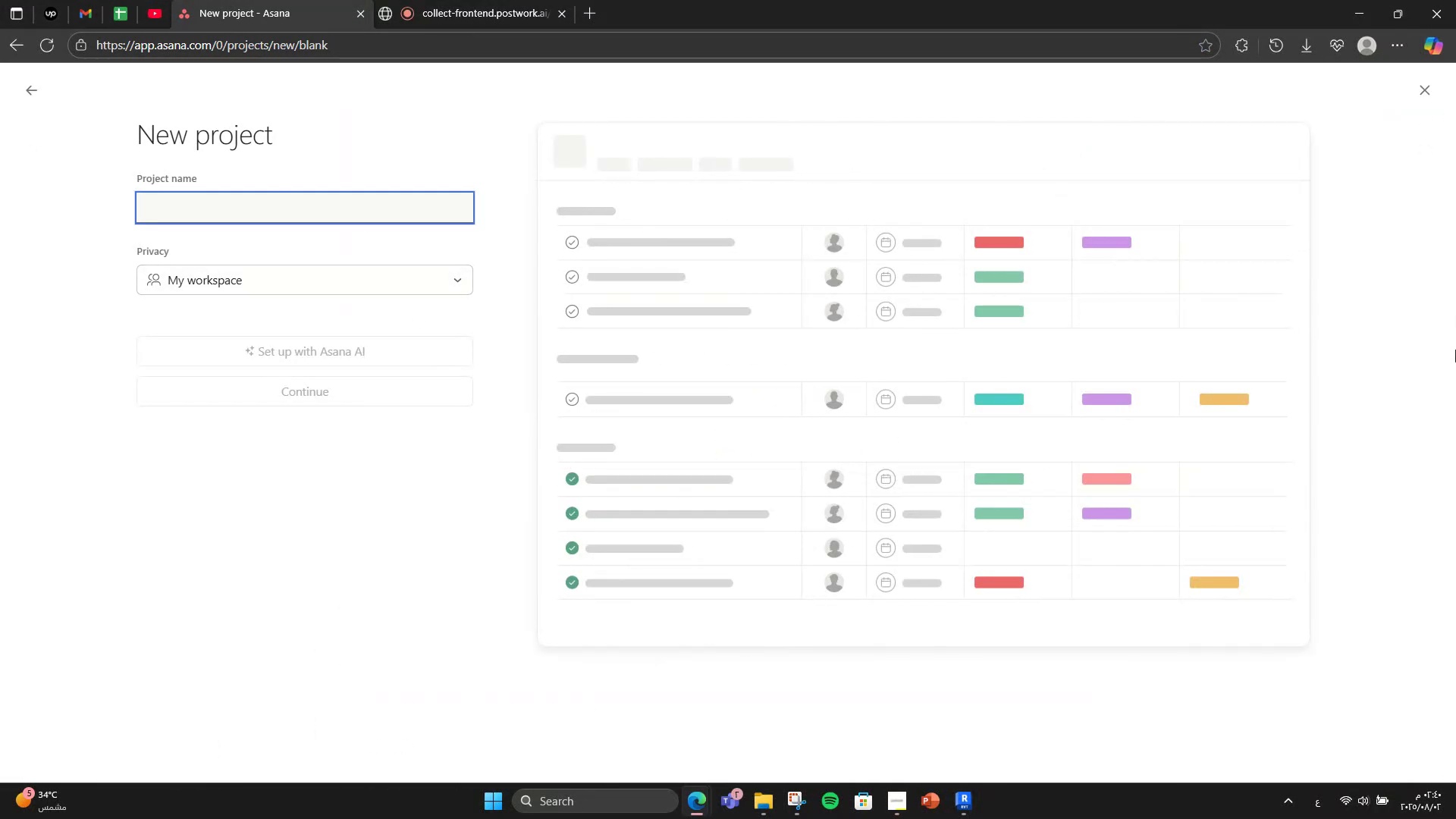 
hold_key(key=AltRight, duration=0.32)
 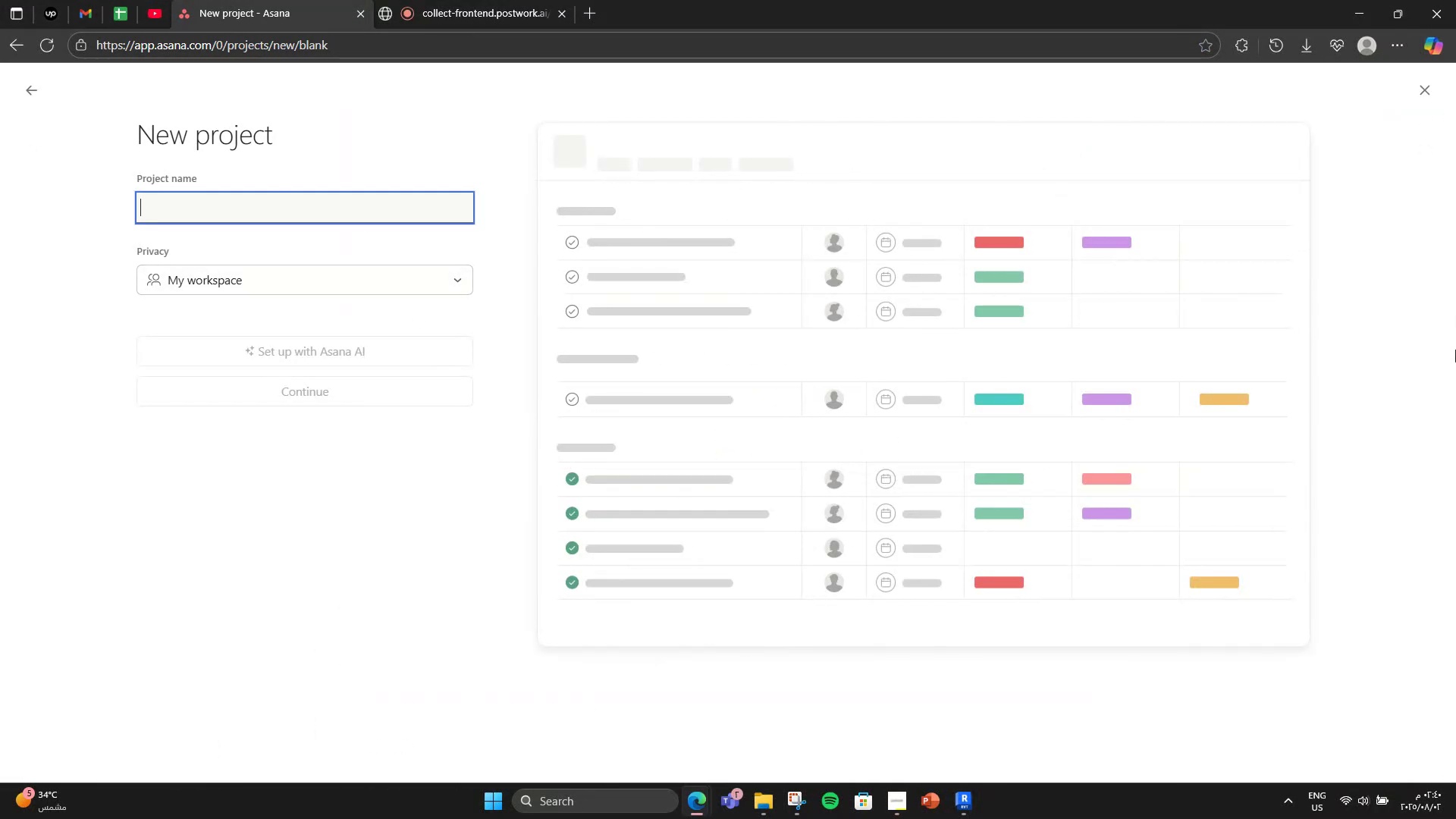 
type(c)
key(Backspace)
type(Communiity )
key(Backspace)
key(Backspace)
key(Backspace)
key(Backspace)
type(ty )
 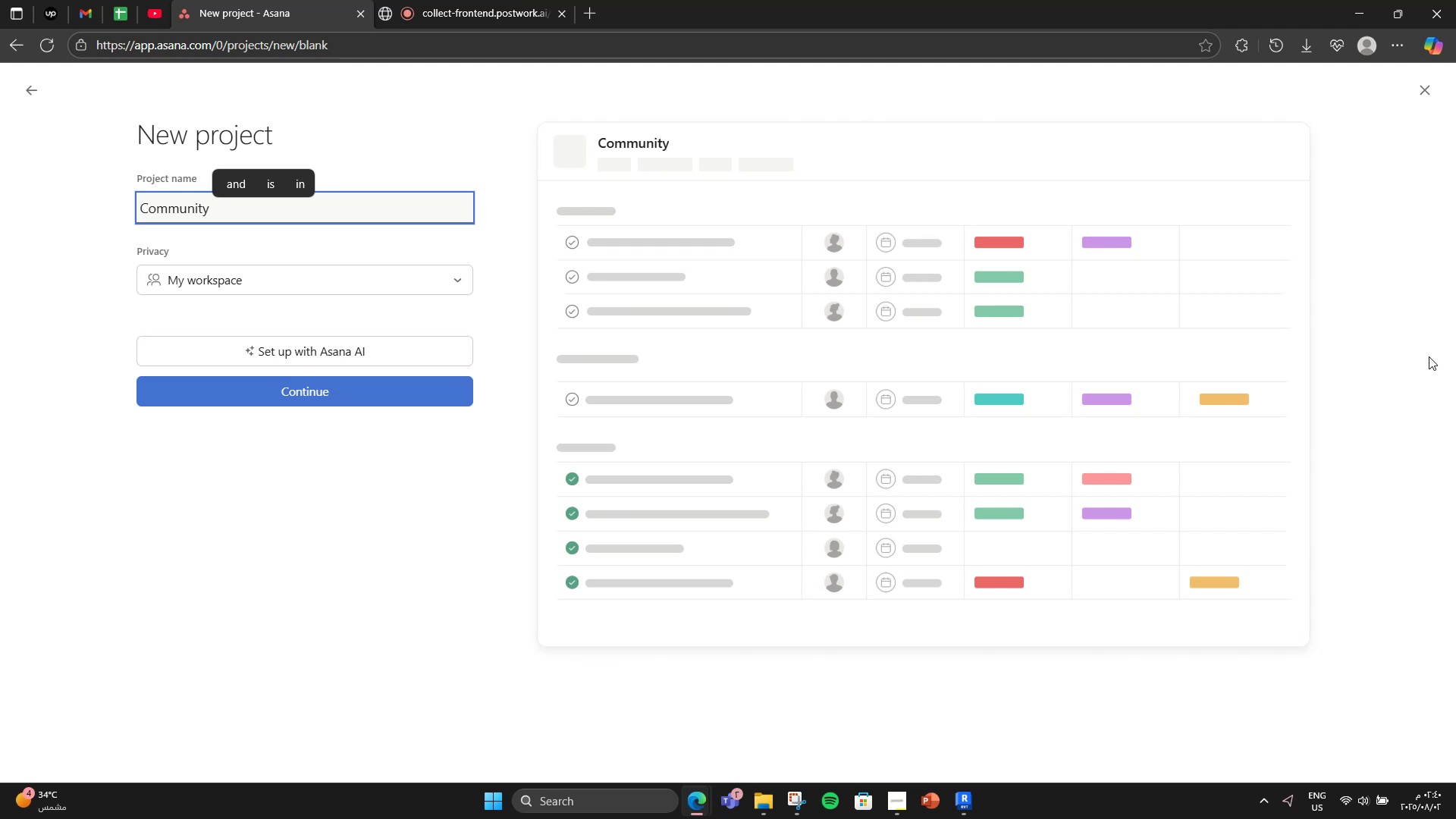 
type(Workshop Series:Plan + Launch)
 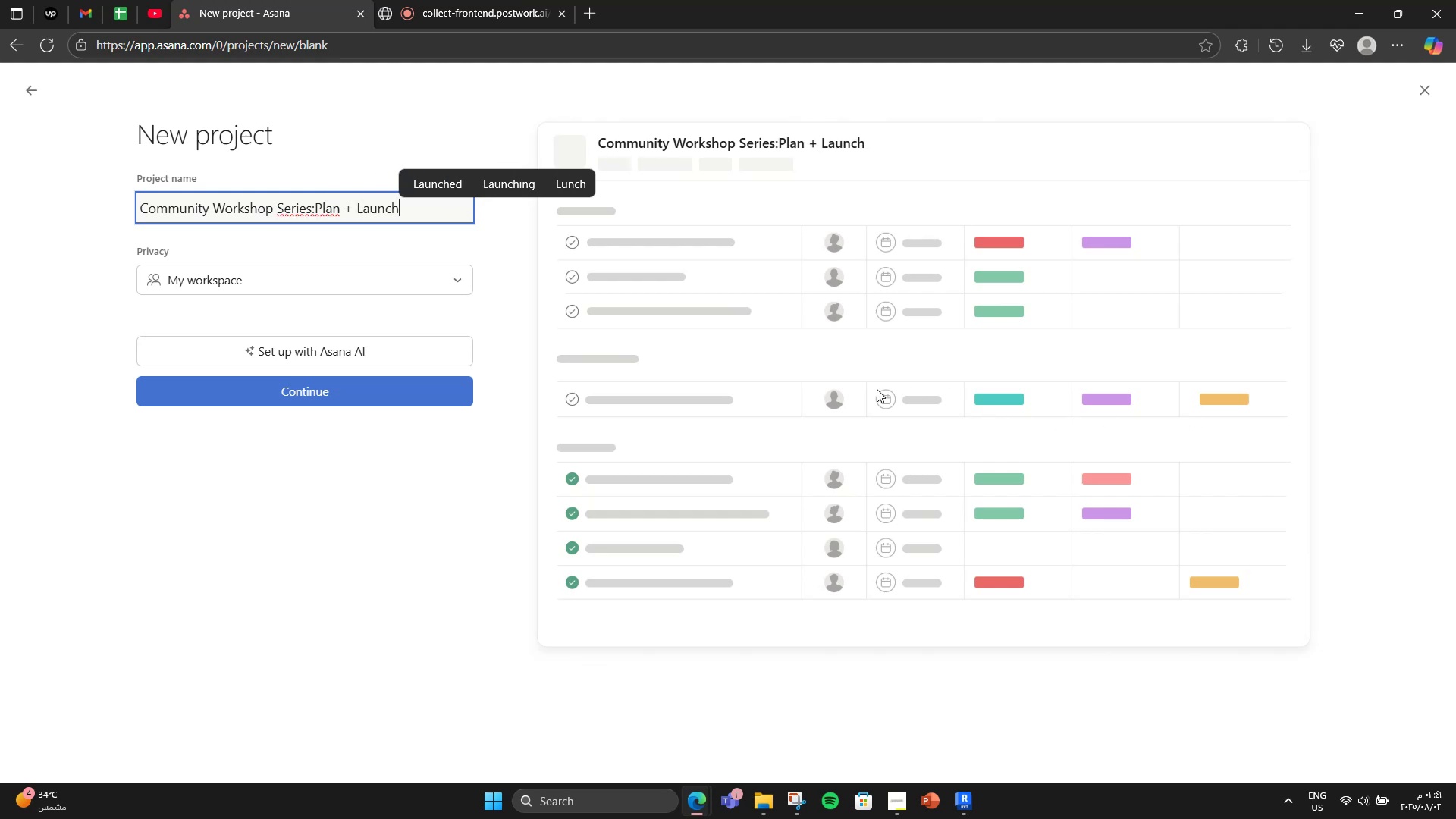 
hold_key(key=ArrowLeft, duration=0.82)
 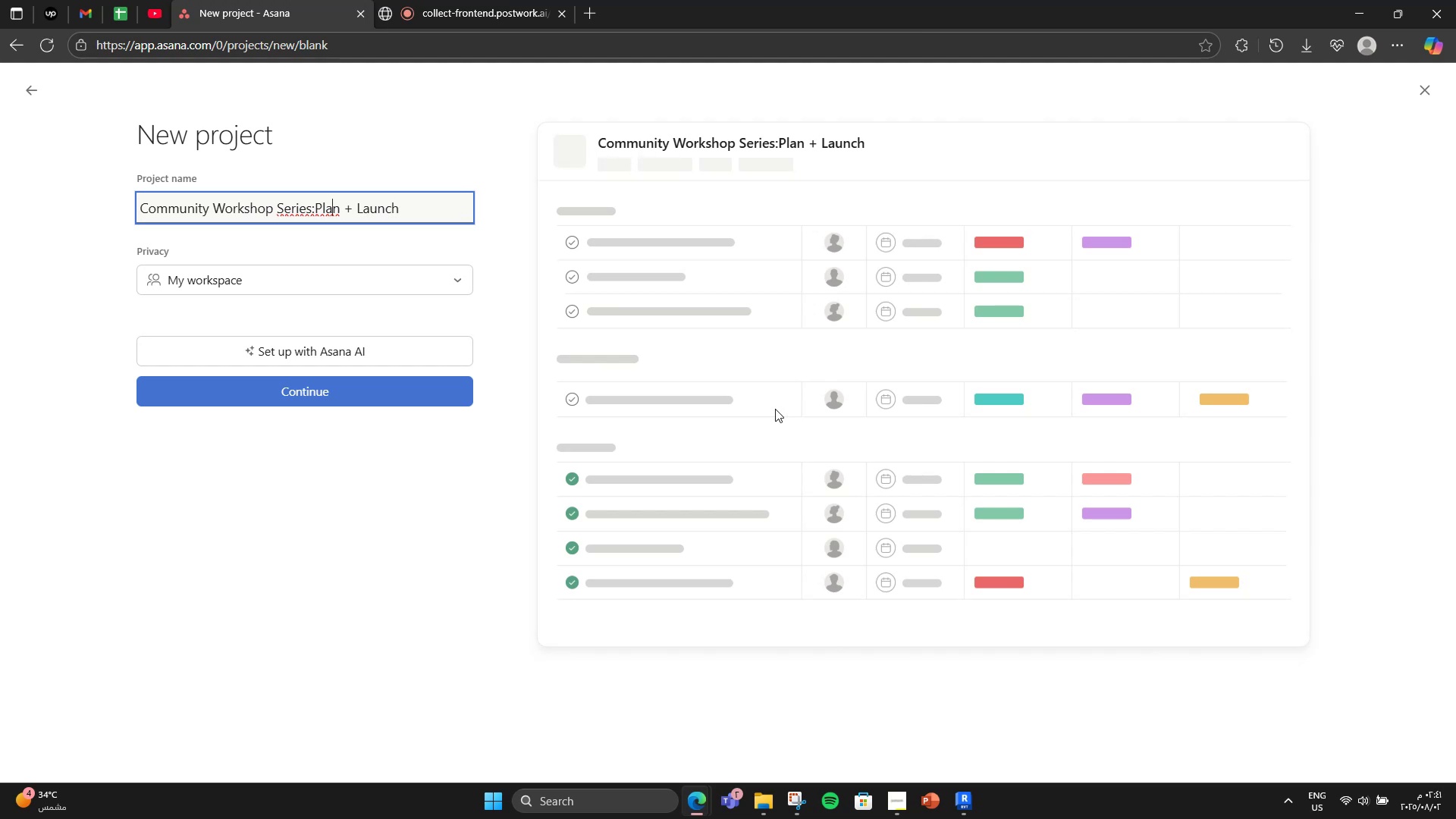 
key(ArrowLeft)
 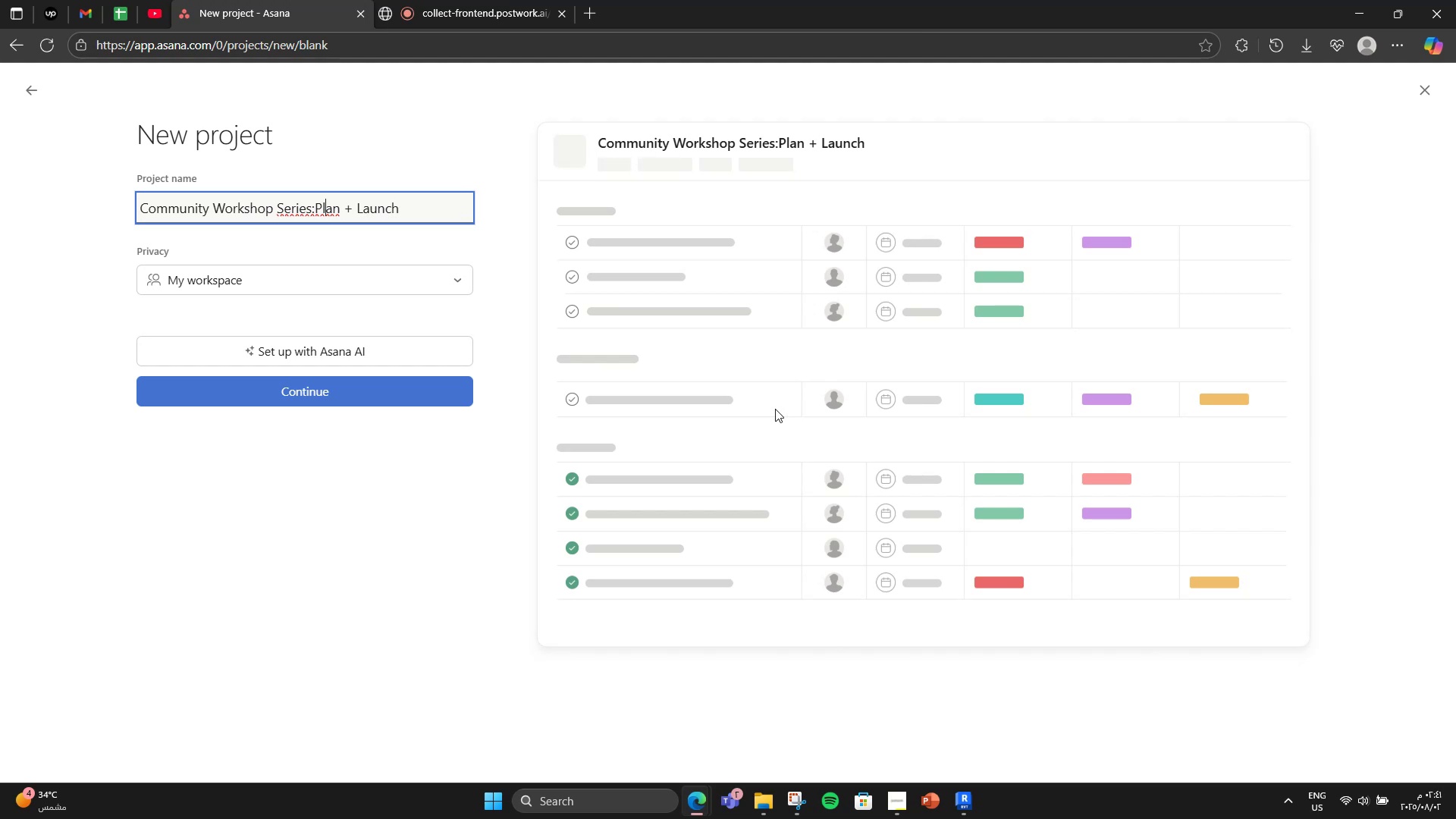 
key(ArrowLeft)
 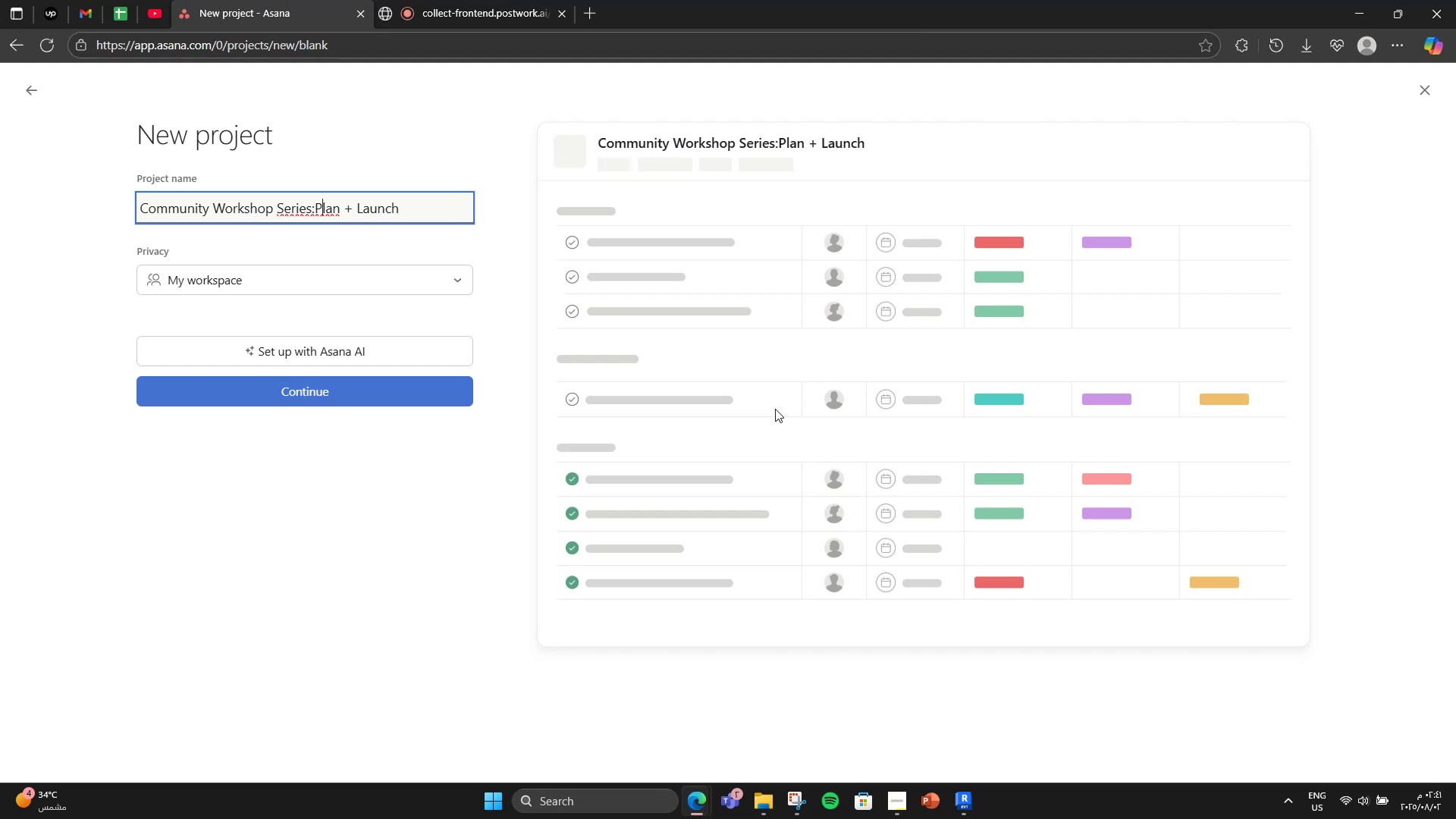 
key(ArrowLeft)
 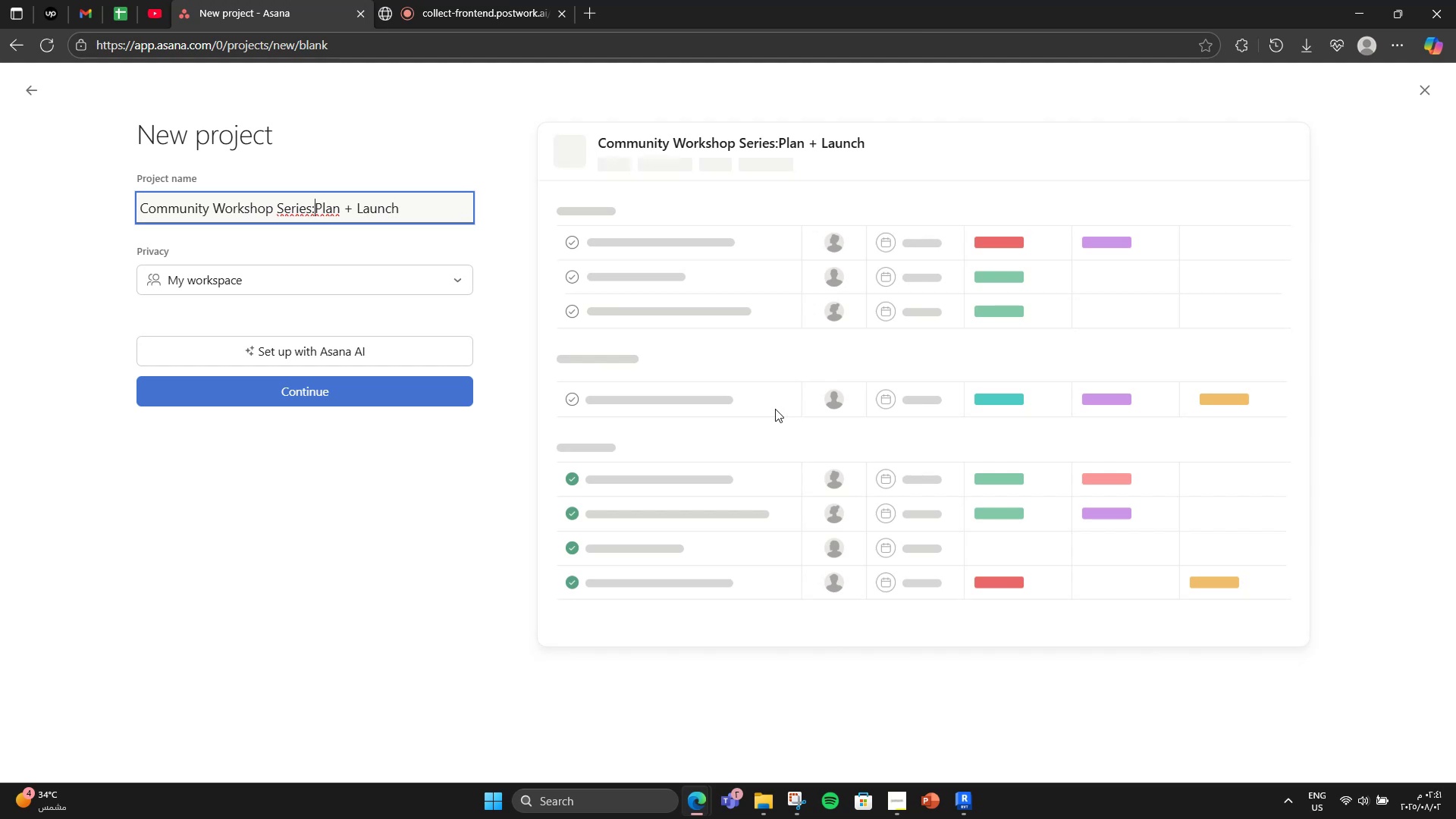 
key(Space)
 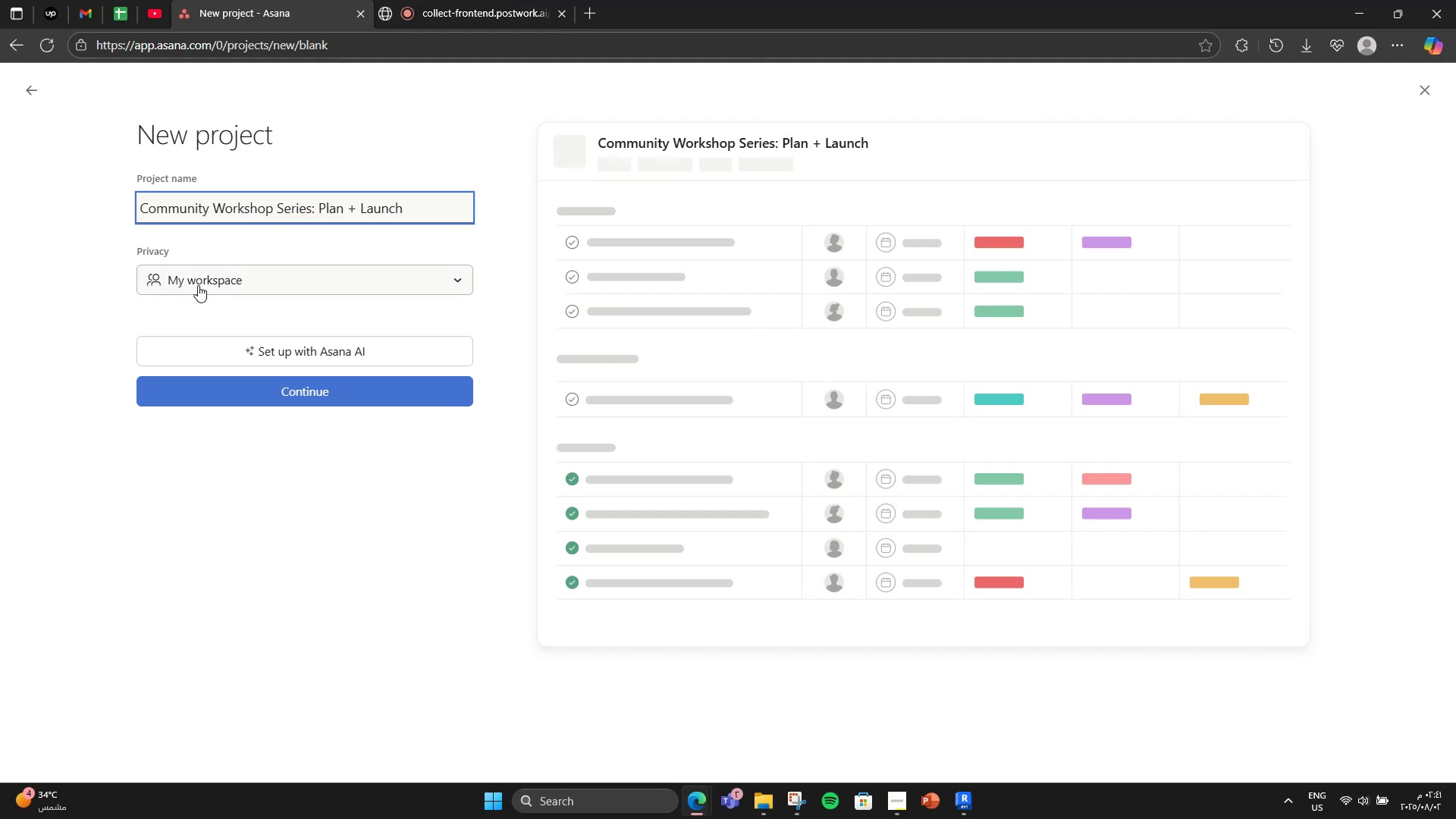 
left_click([253, 378])
 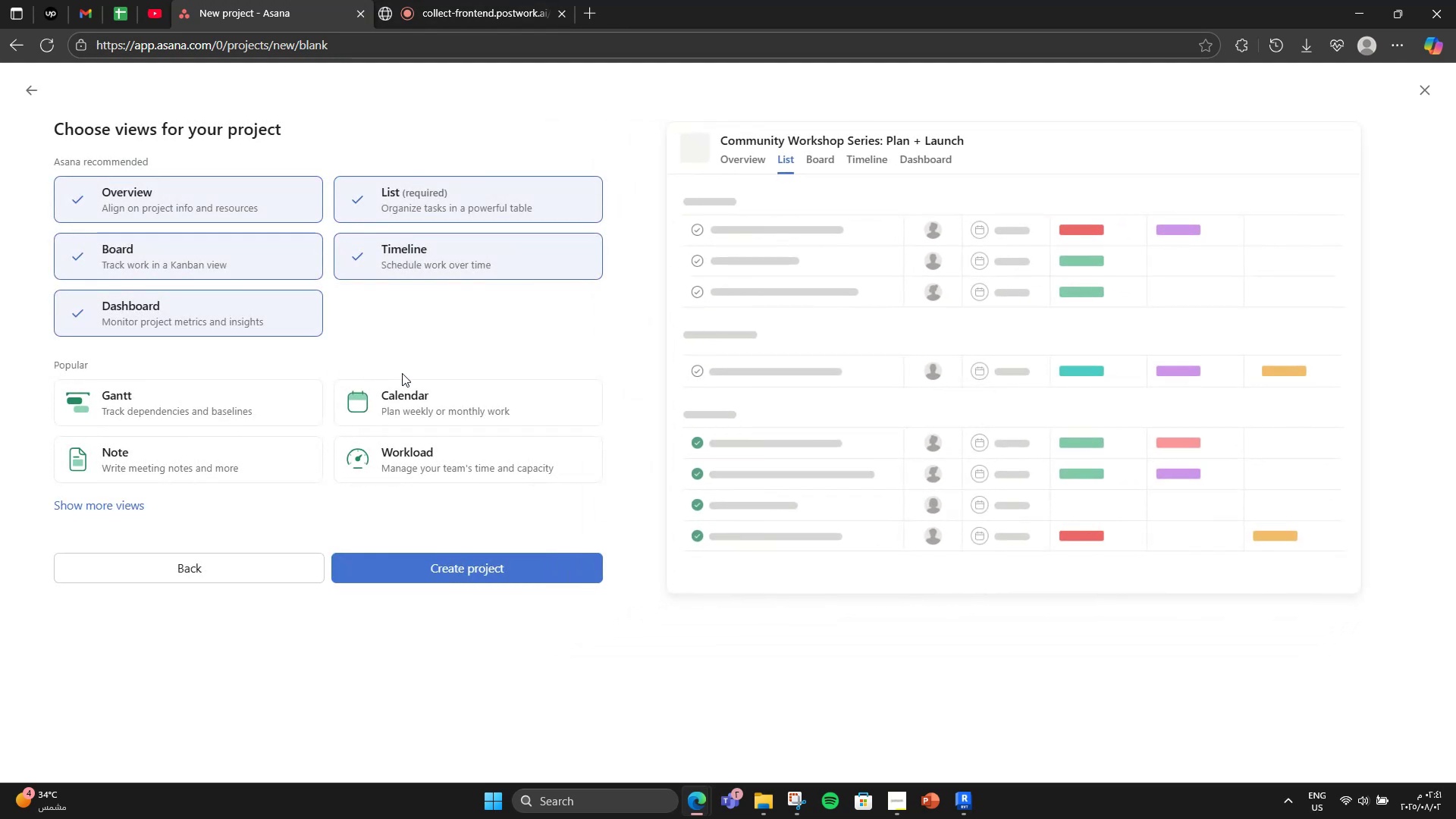 
left_click([448, 385])
 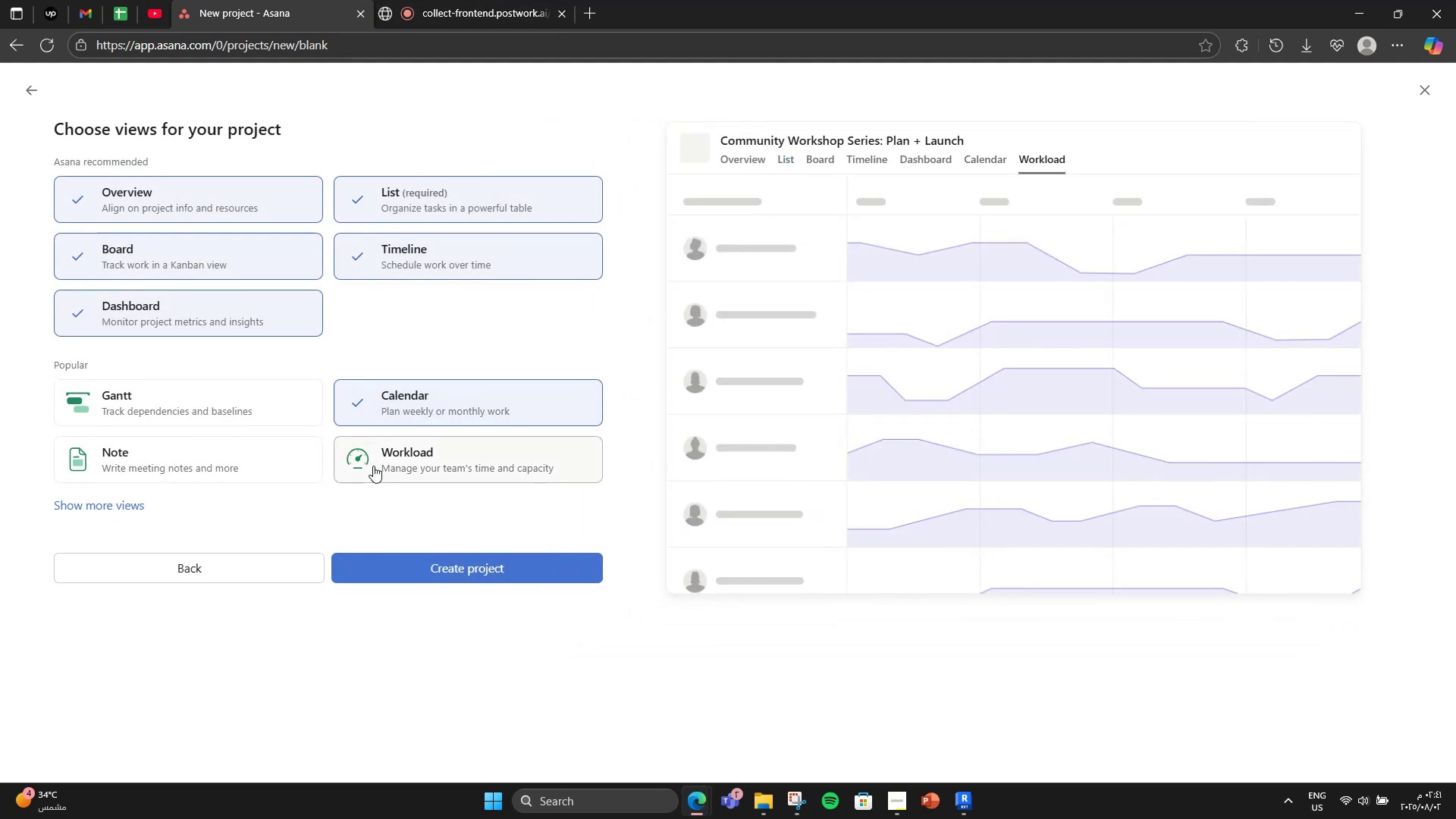 
left_click([373, 466])
 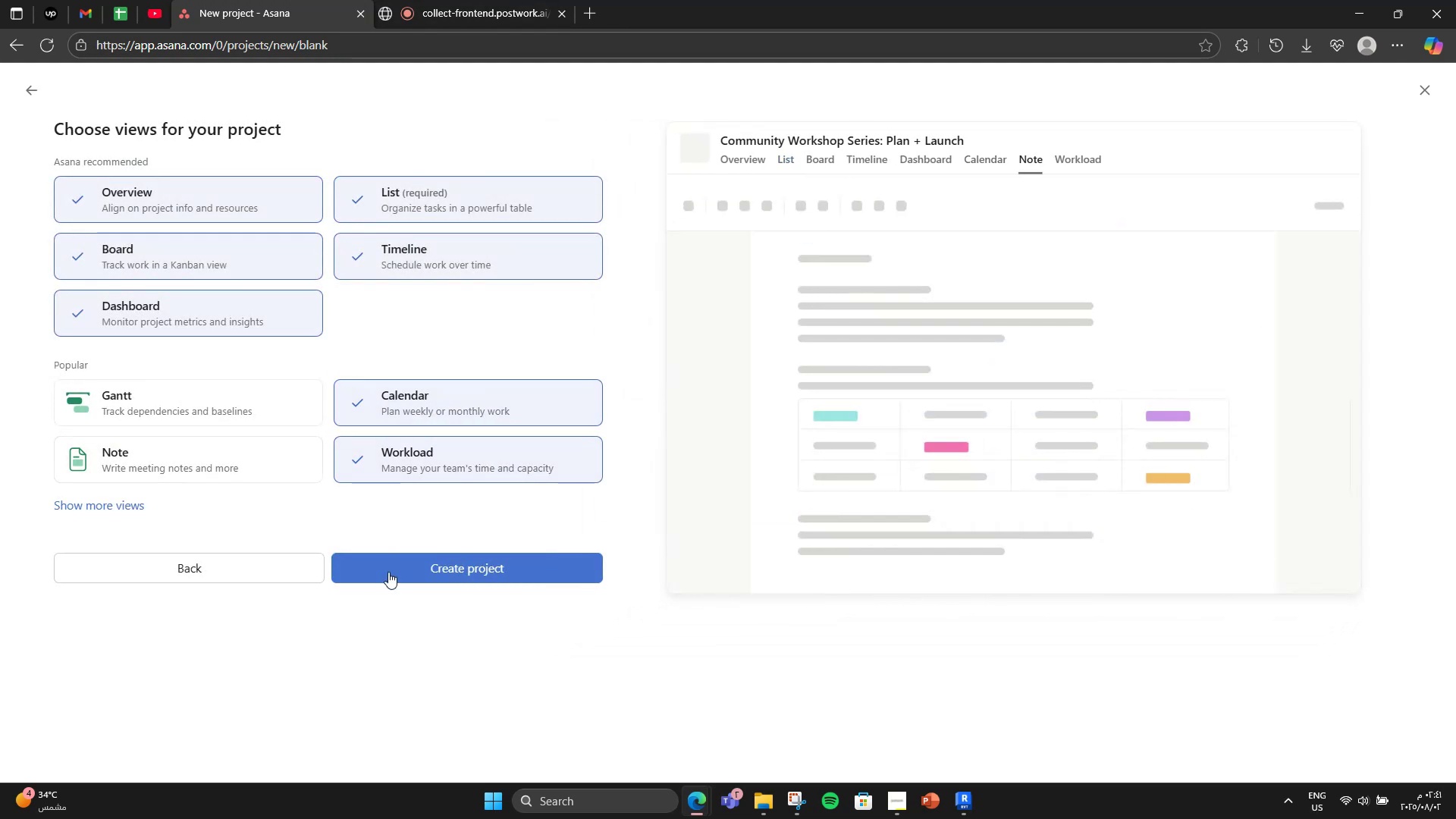 
left_click([389, 573])
 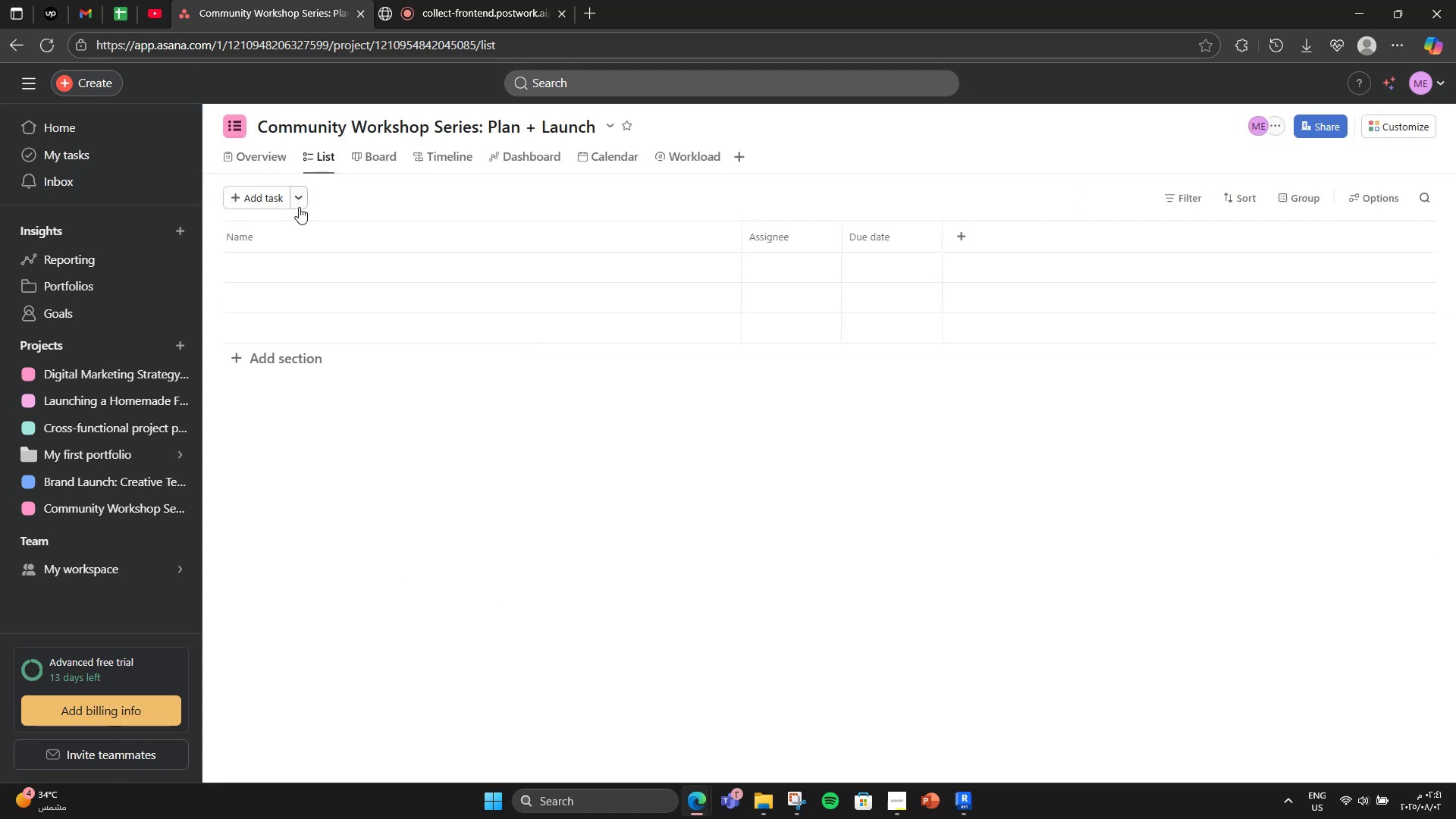 
wait(5.04)
 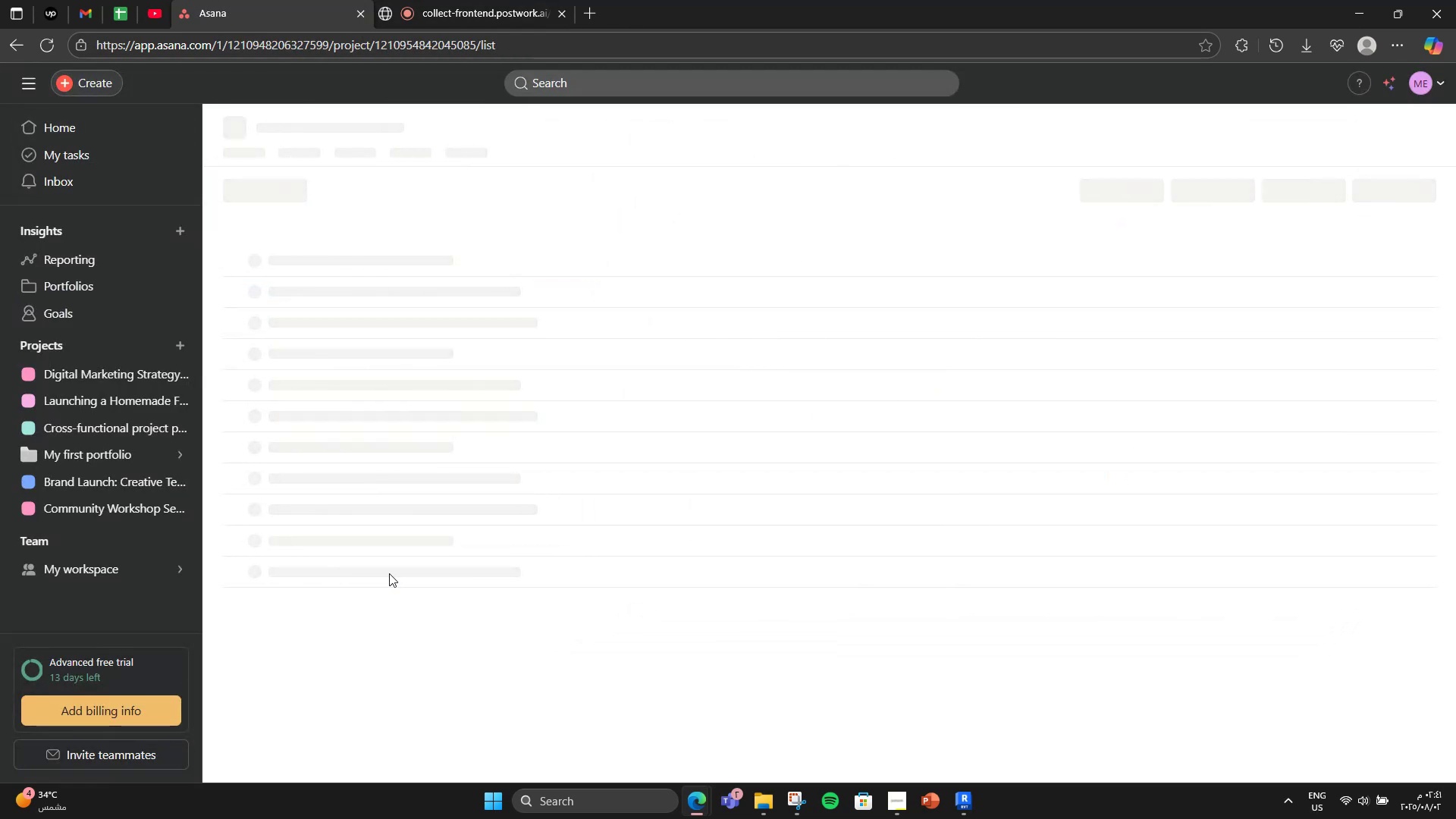 
left_click([278, 362])
 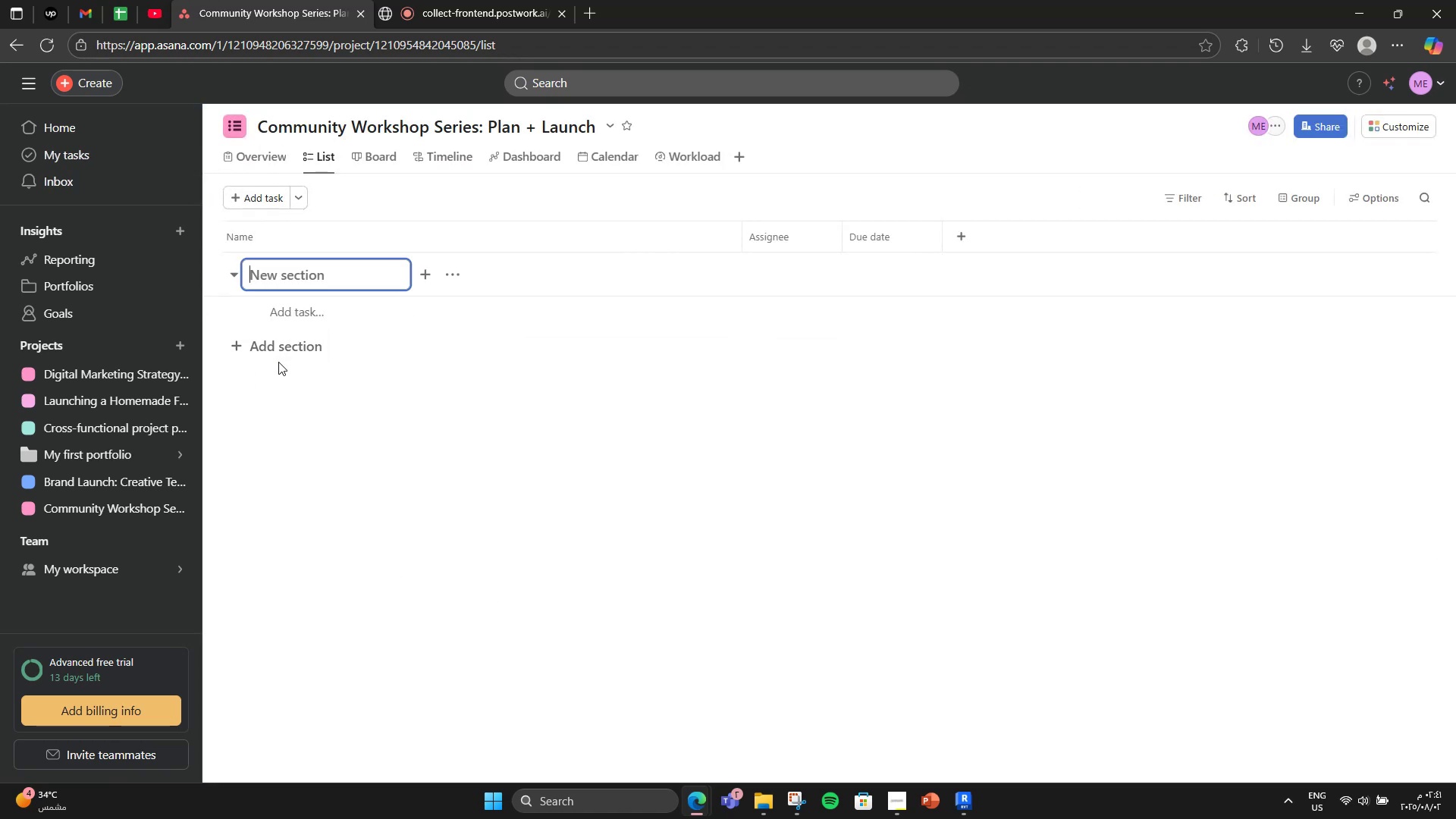 
left_click([265, 162])
 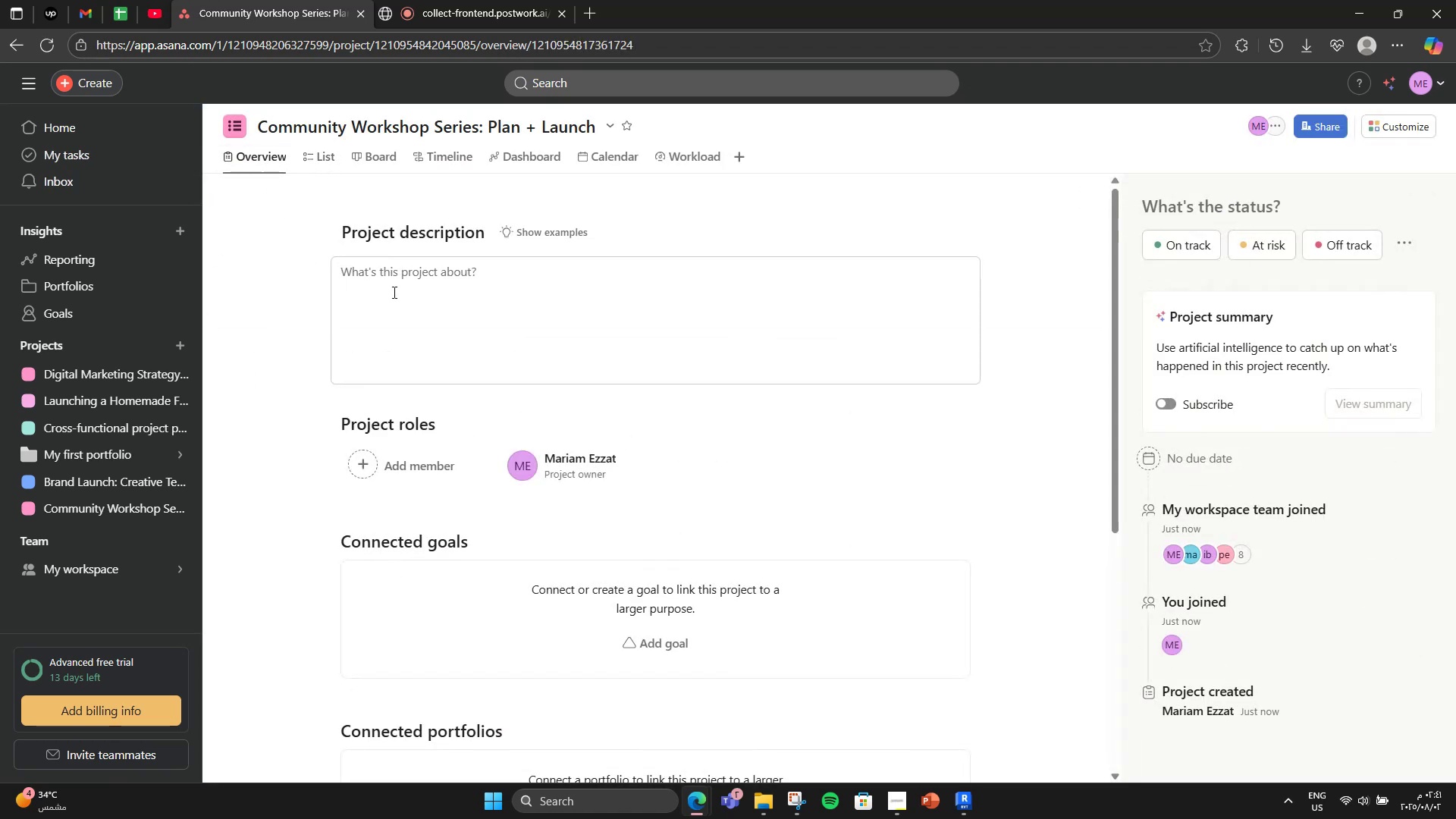 
left_click([397, 290])
 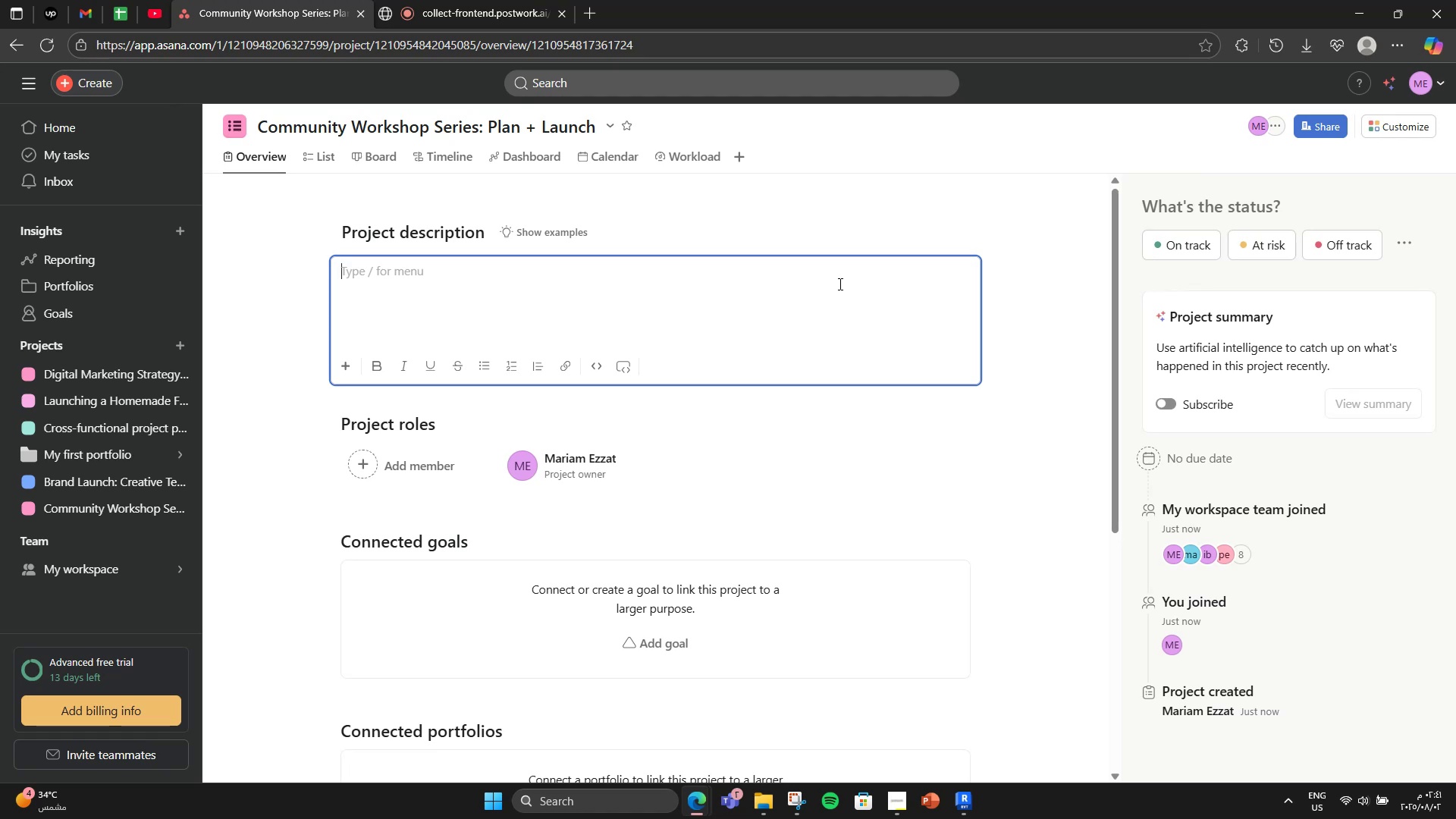 
type(This project covers planning )
key(Backspace)
type(, content creation )
key(Backspace)
type(, logistics, outreach, fav)
key(Backspace)
type(cilitation, and post )
key(Backspace)
type(-event reporting. iiit)
key(Backspace)
key(Backspace)
key(Backspace)
key(Backspace)
type(It's team-driven, with roles split across education, coordination )
key(Backspace)
type(, design, and p)
key(Backspace)
type(O)
key(Backspace)
type(PR.)
 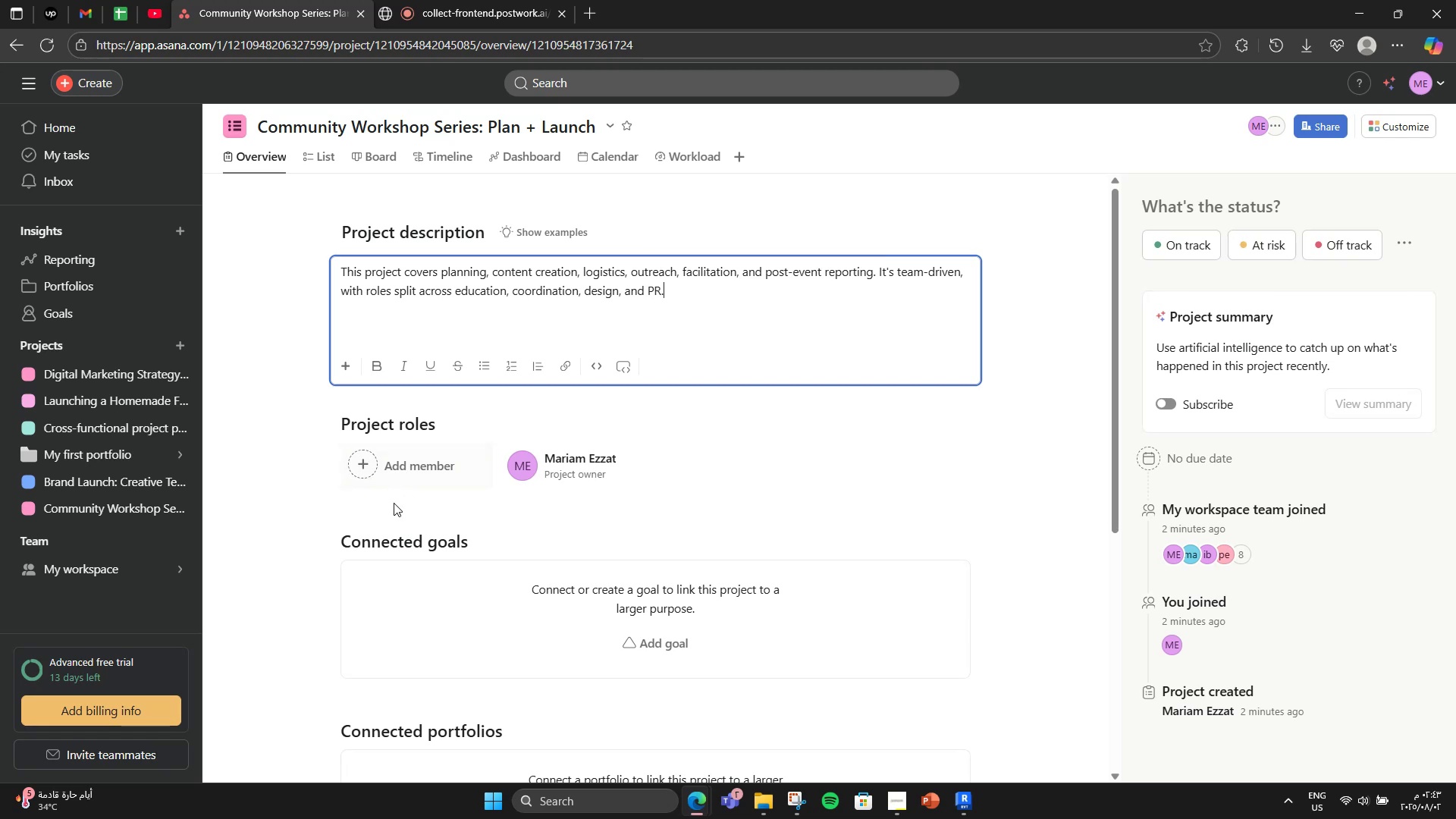 
double_click([598, 616])
 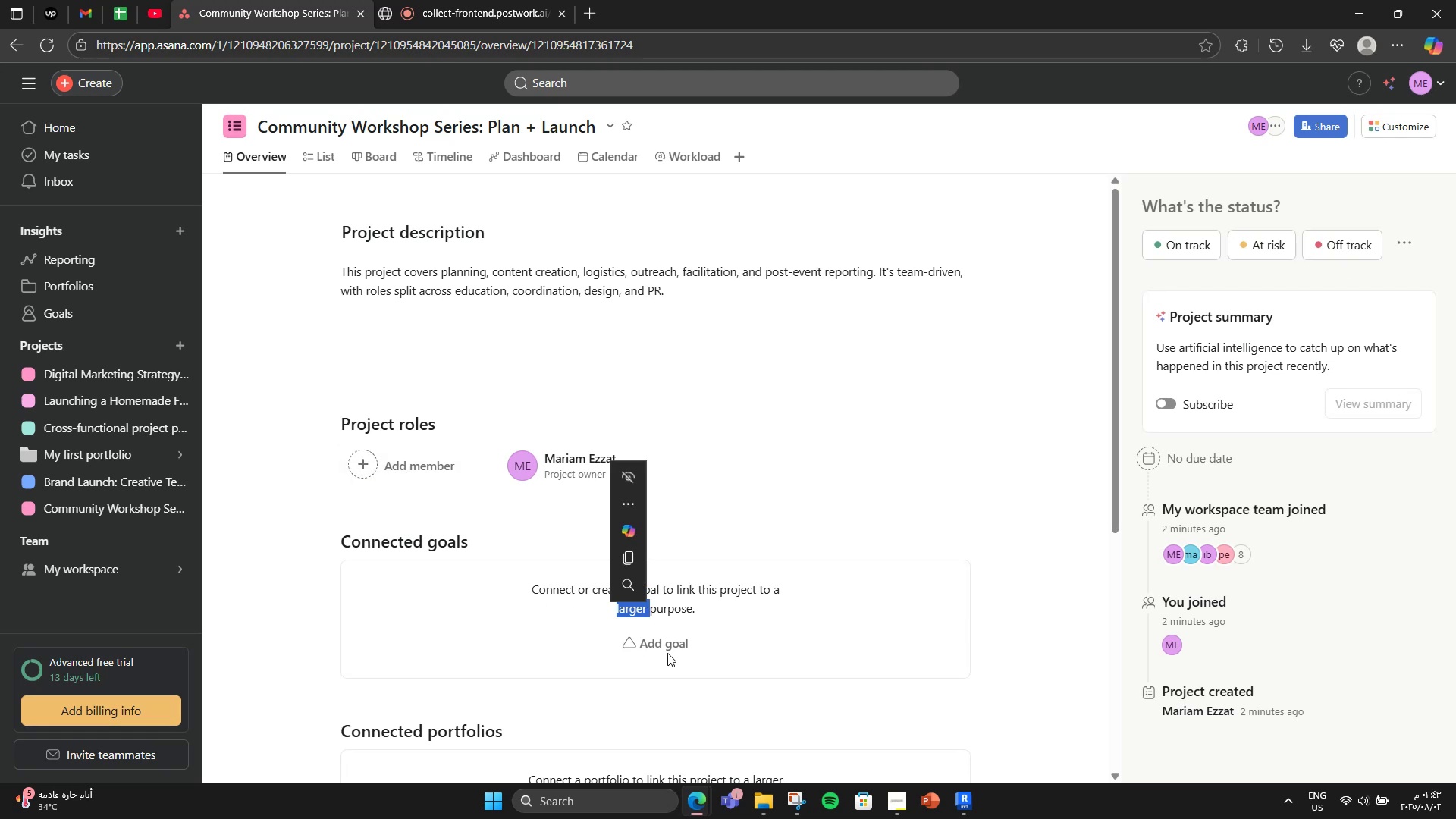 
triple_click([689, 653])
 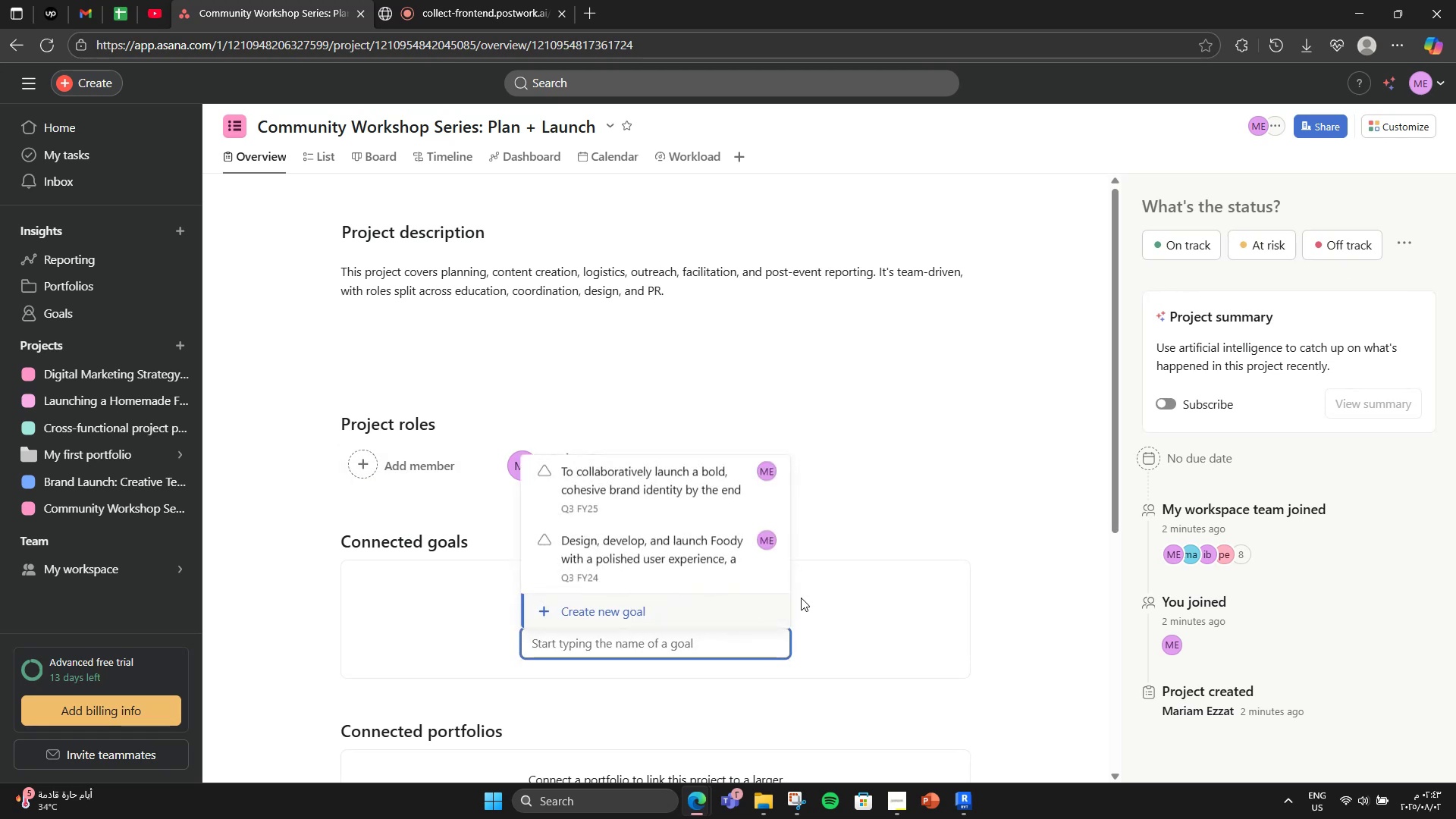 
left_click([852, 564])
 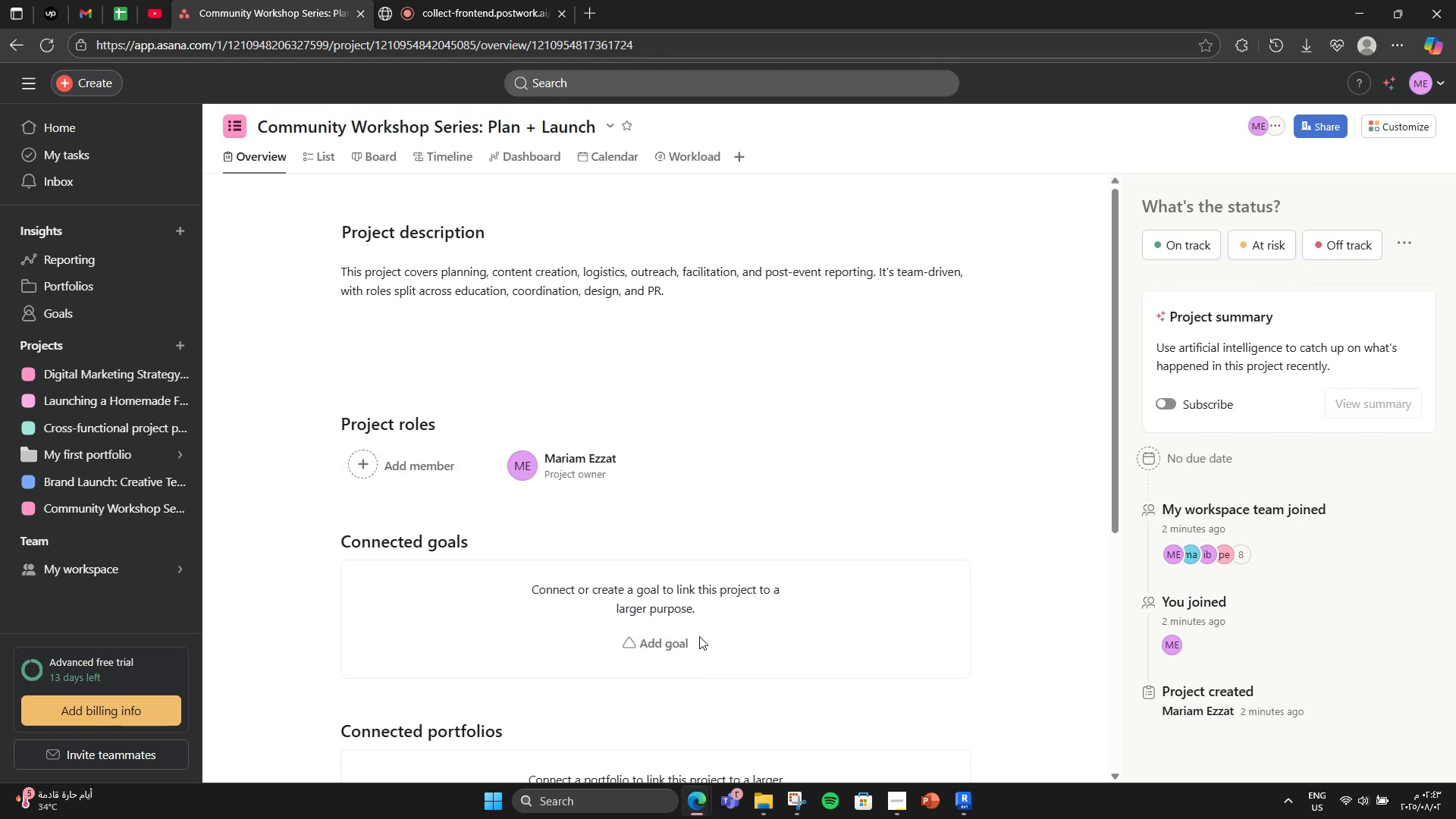 
left_click([681, 648])
 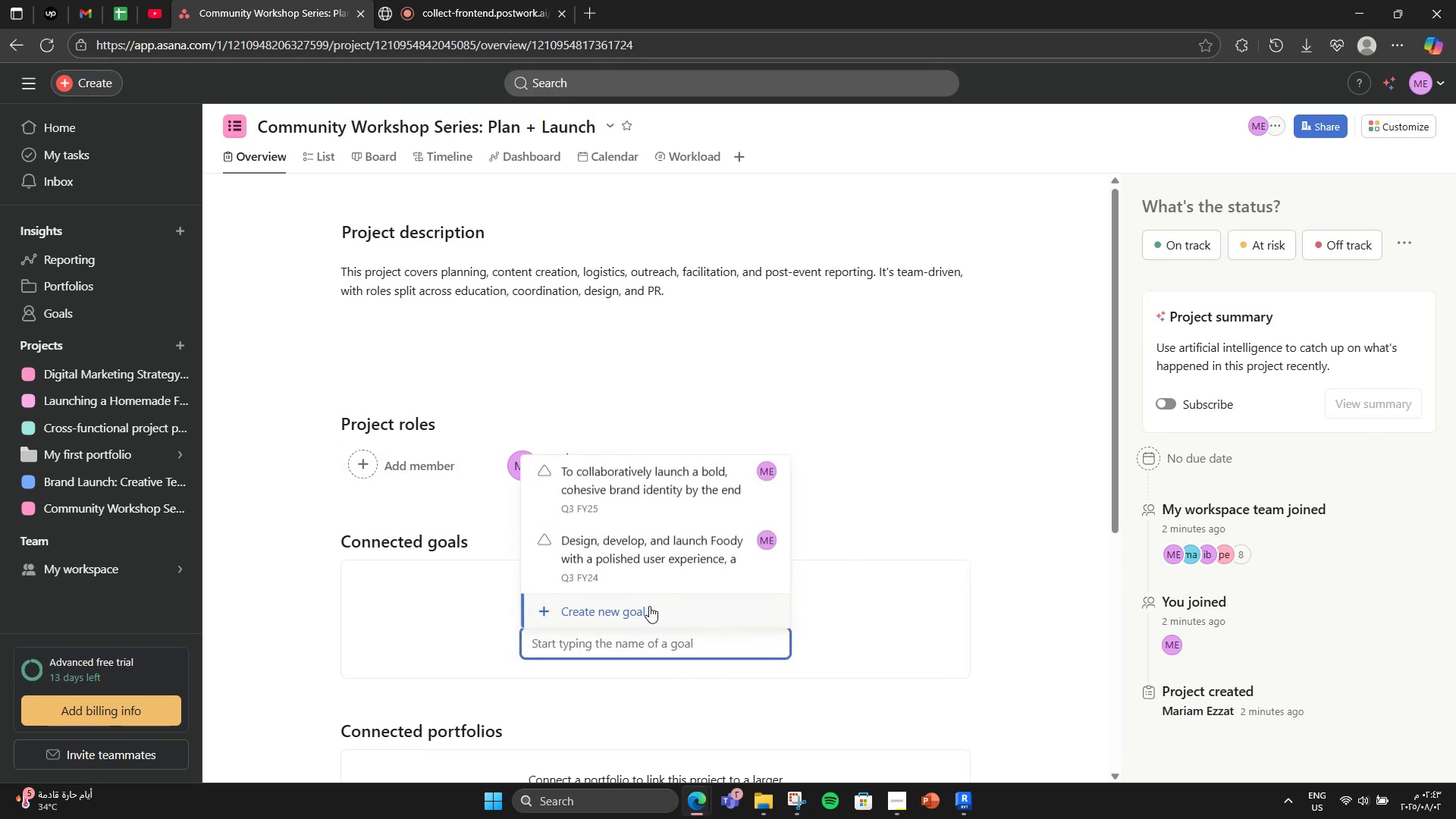 
left_click([649, 606])
 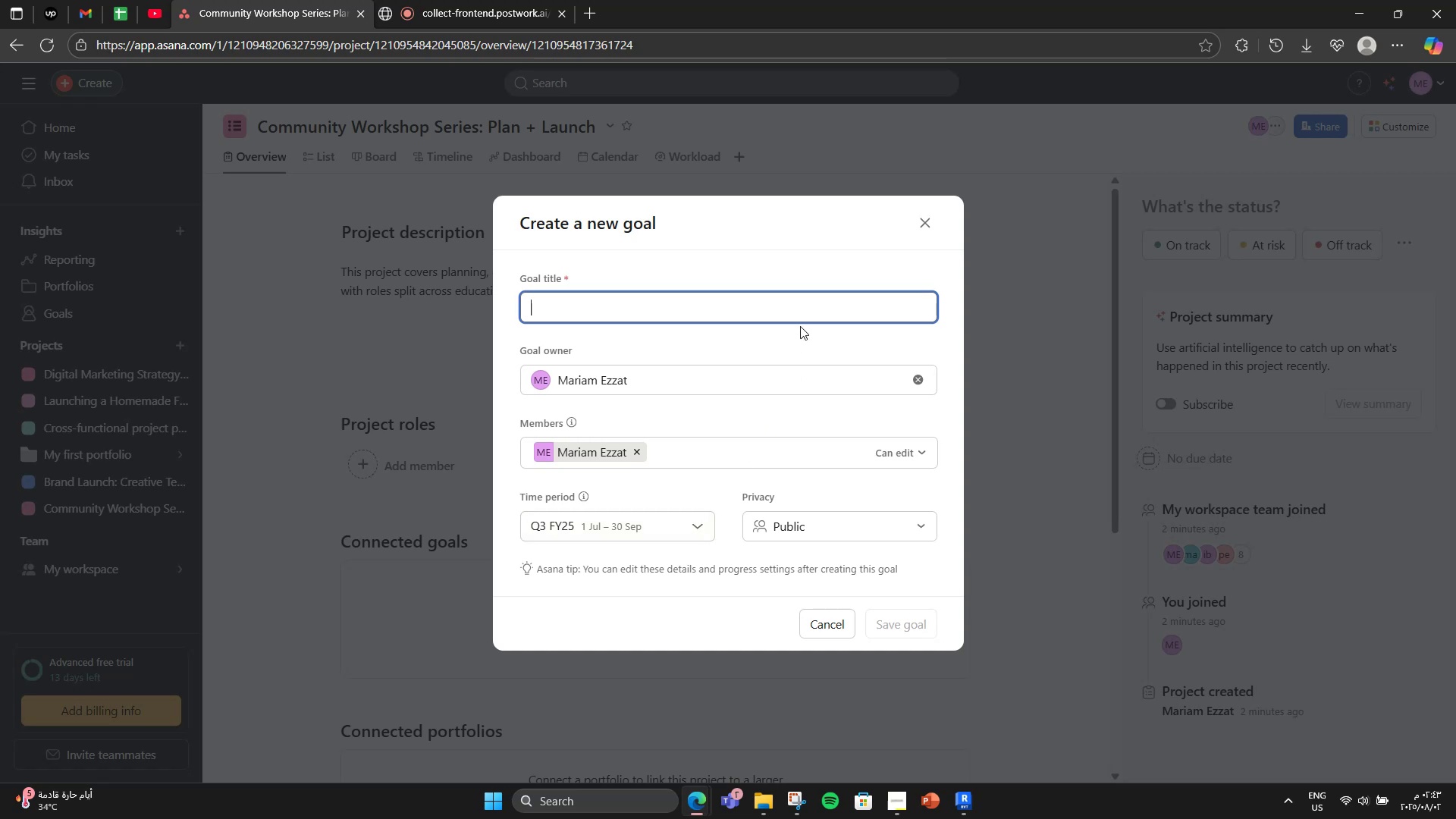 
type(To organize and ad)
key(Backspace)
key(Backspace)
type(deeliv)
key(Backspace)
key(Backspace)
key(Backspace)
key(Backspace)
type(liver a 3-week community wi)
key(Backspace)
type(orkshop program focused on empowering local participants with hands-on )
 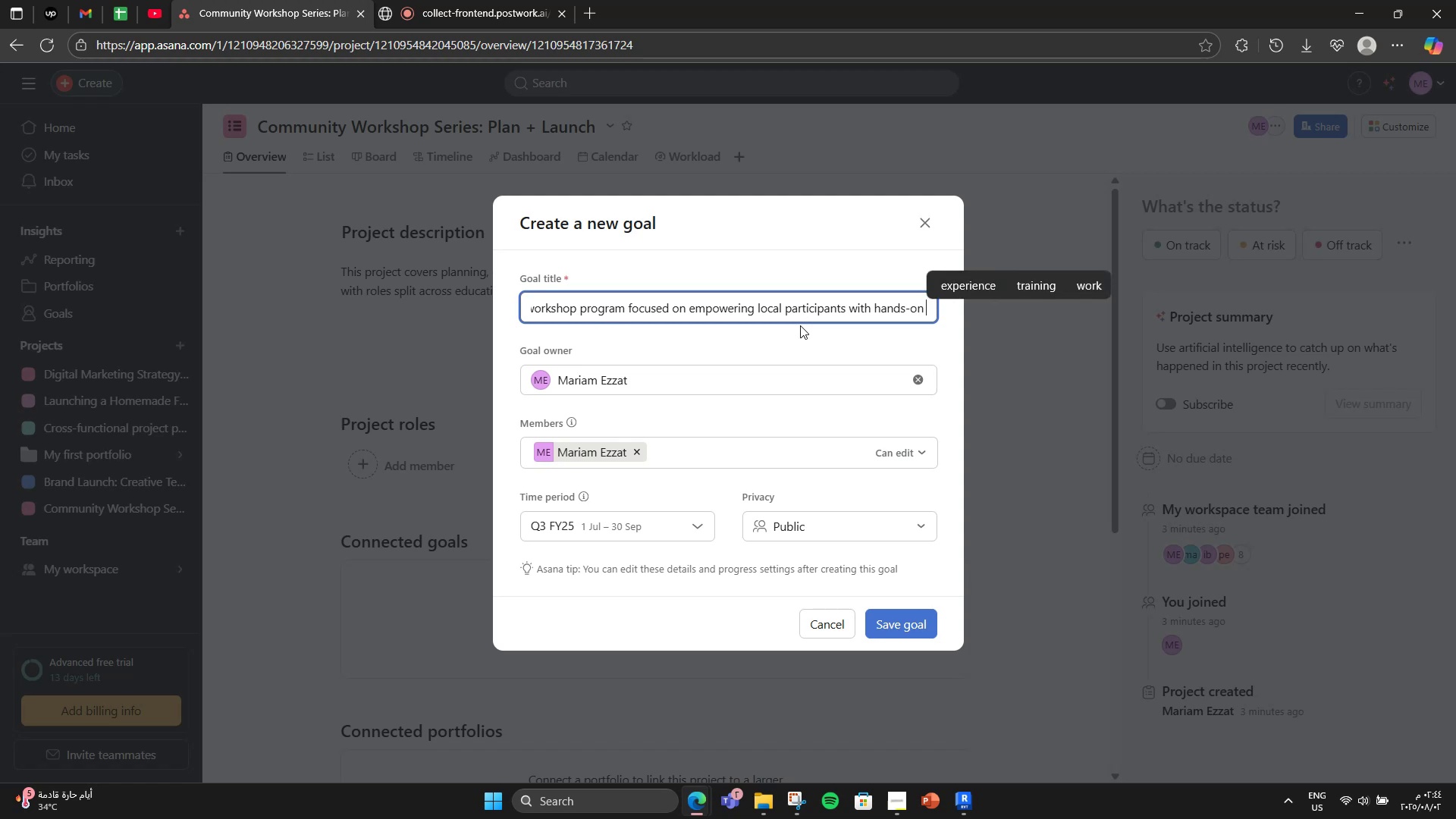 
wait(8.61)
 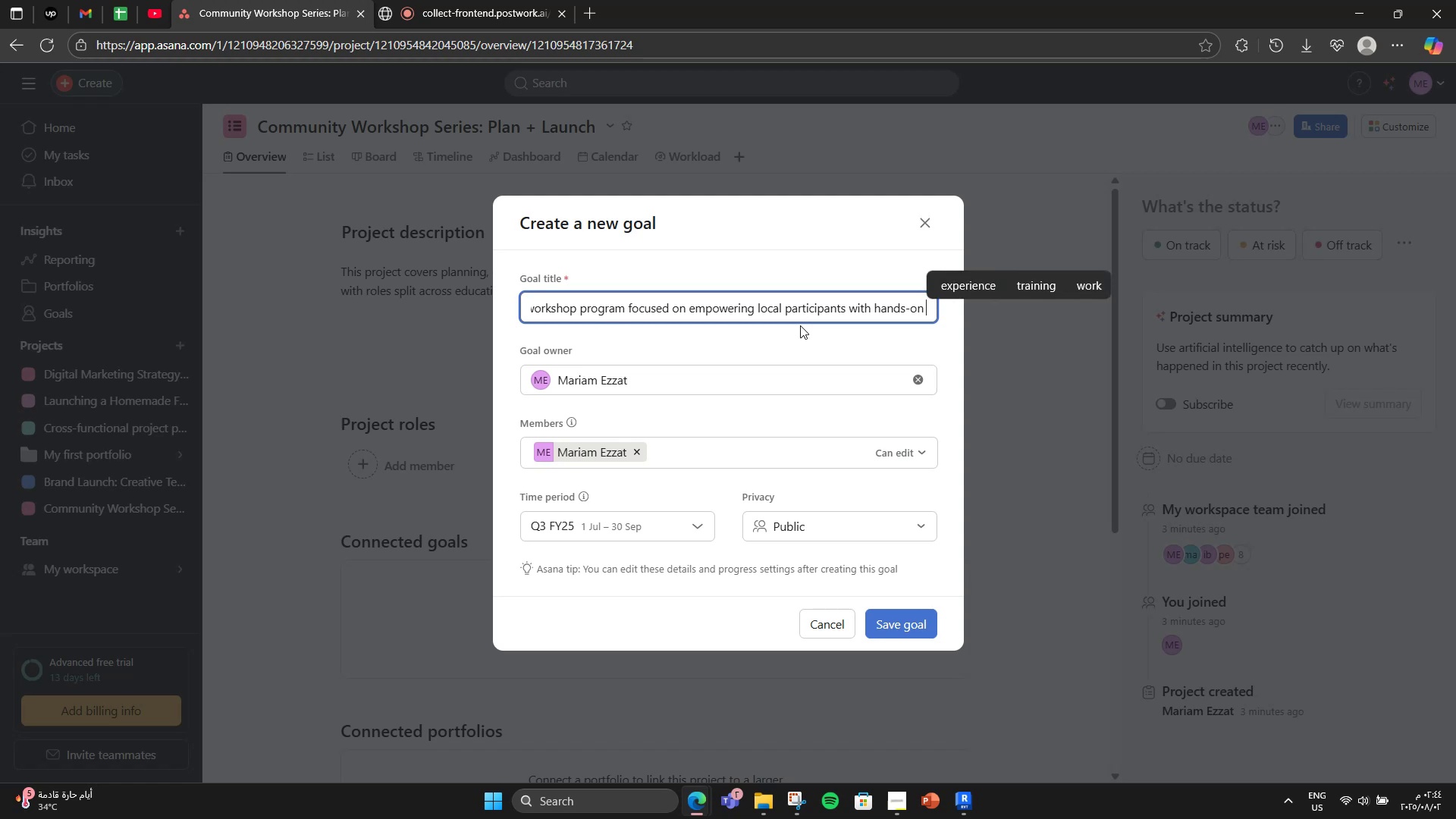 
type(learning in design thinking, sustainabu)
key(Backspace)
type(ility, and creative tools - aiming for high par)
 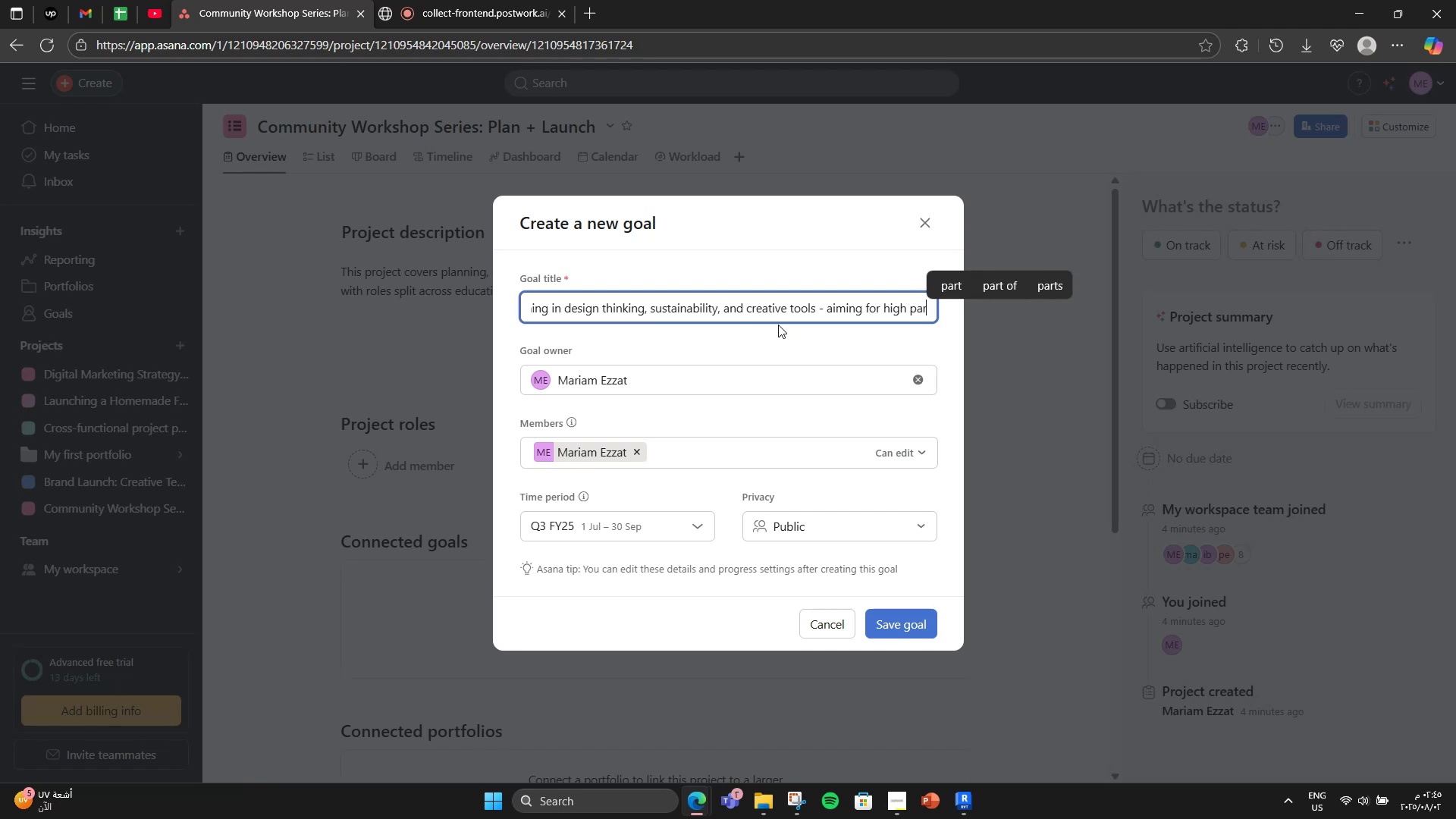 
type(ticipation )
key(Backspace)
type(, strong engagement, and lasting impace)
key(Backspace)
key(Backspace)
type(ct.)
 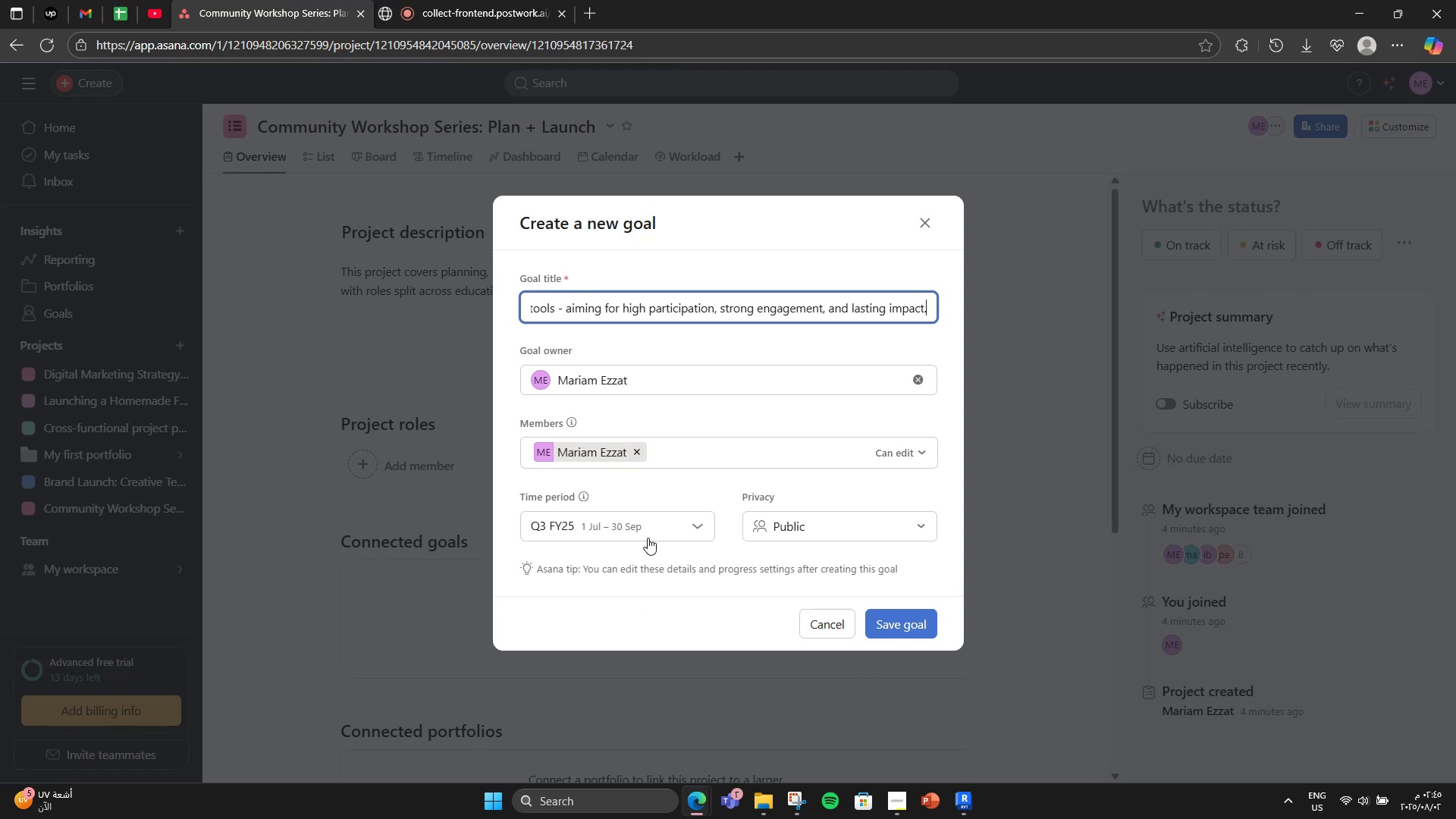 
scroll: coordinate [906, 544], scroll_direction: down, amount: 4.0
 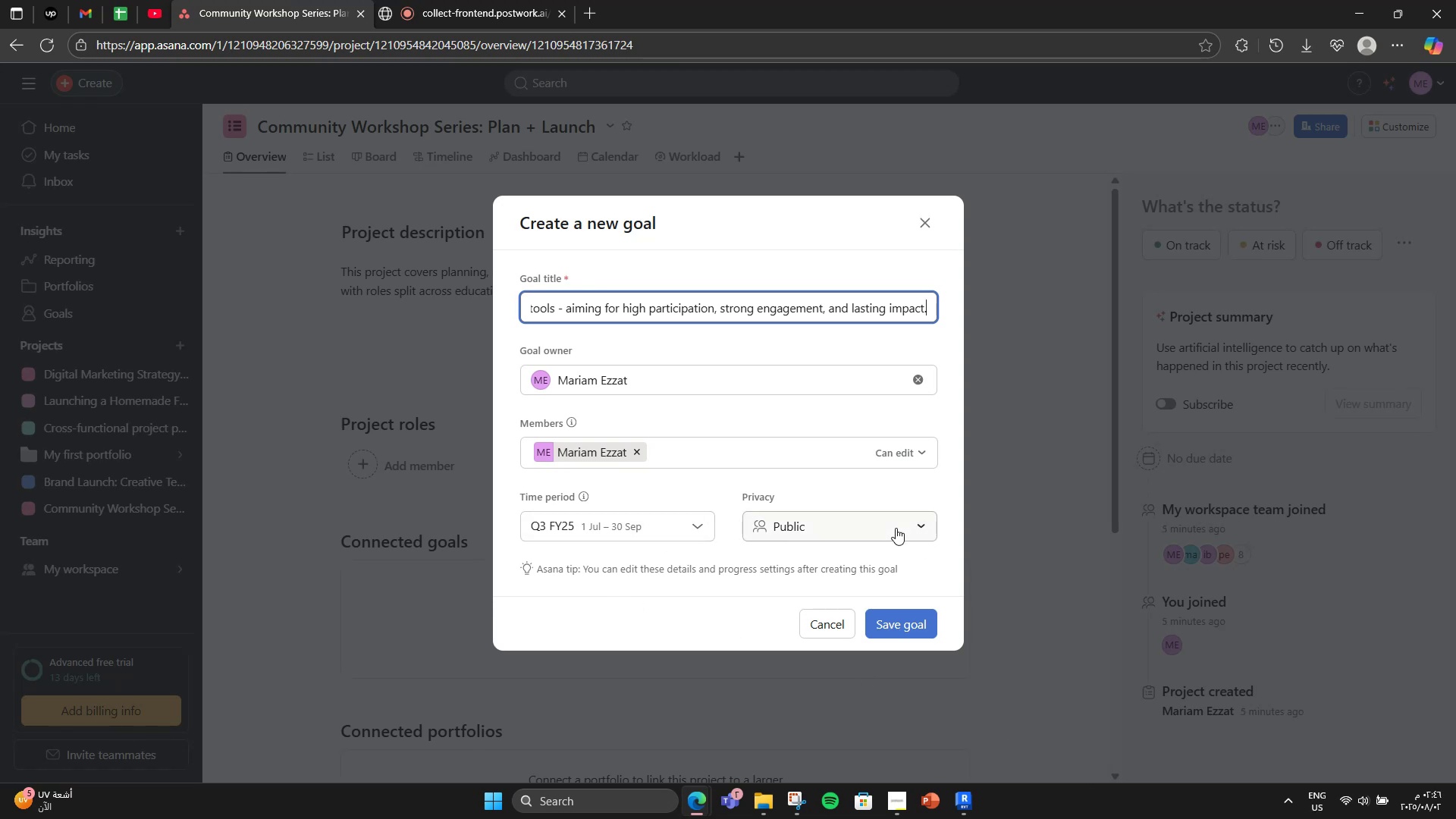 
left_click([892, 629])
 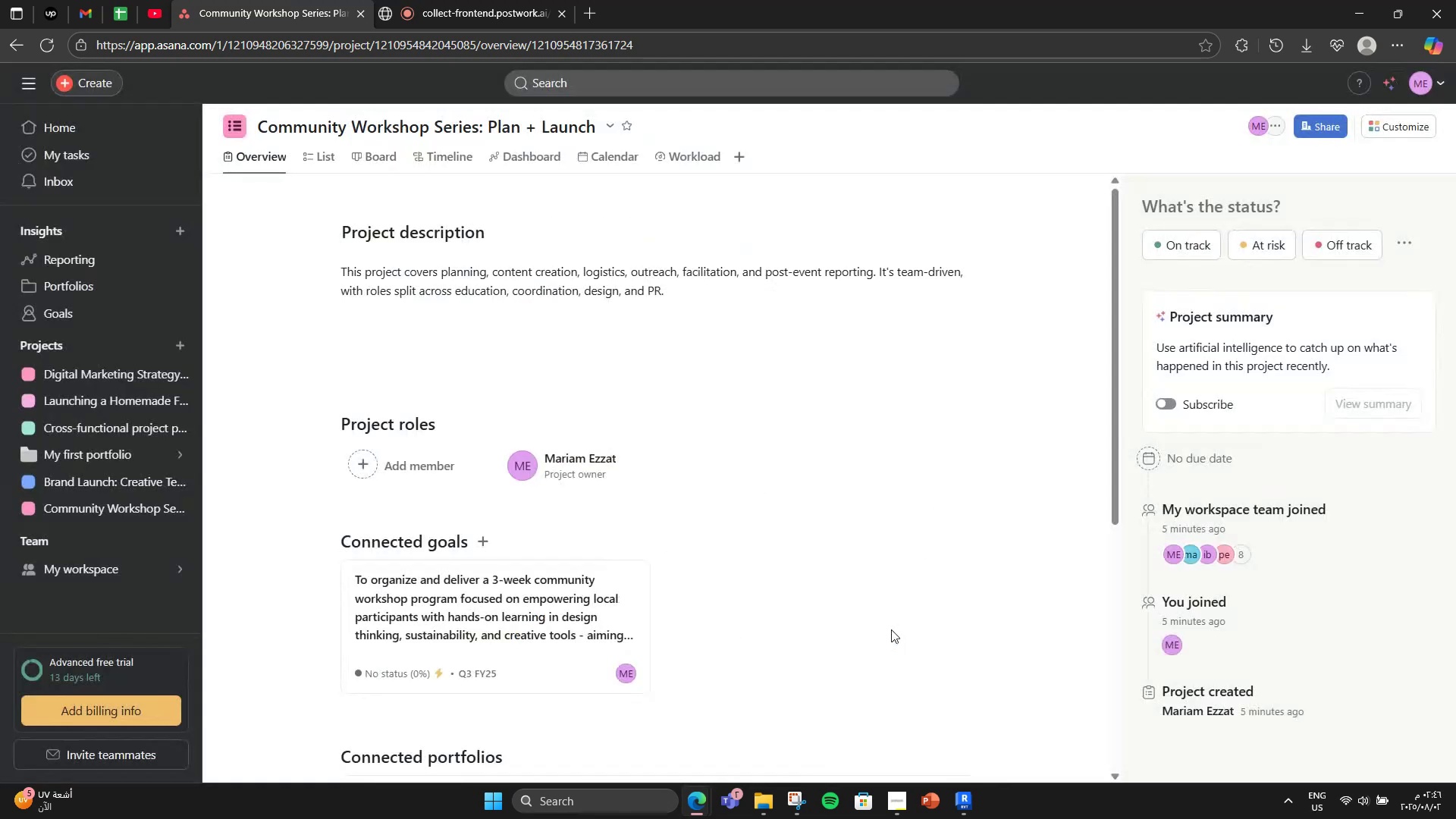 
scroll: coordinate [883, 608], scroll_direction: up, amount: 5.0
 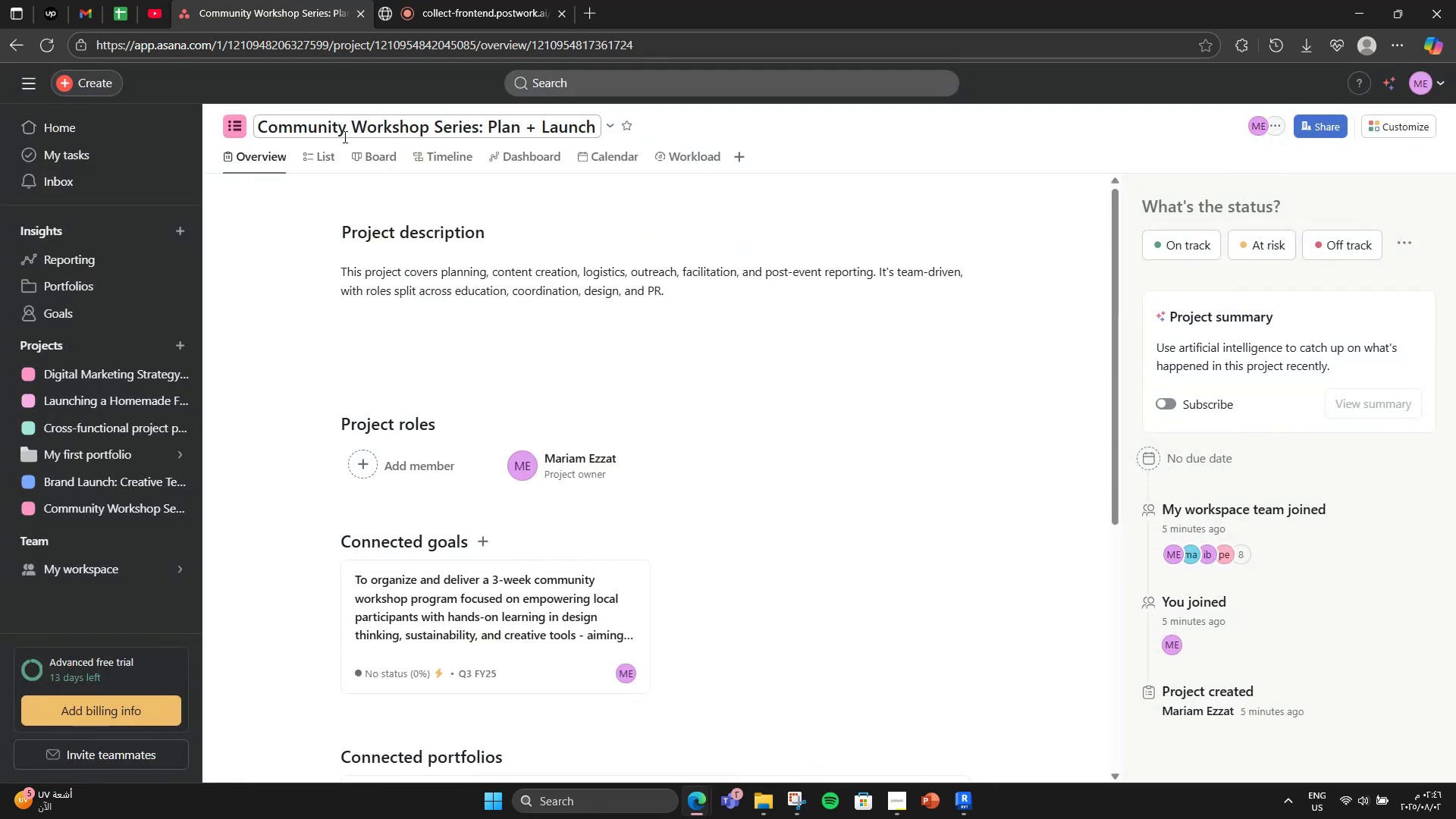 
left_click([315, 147])
 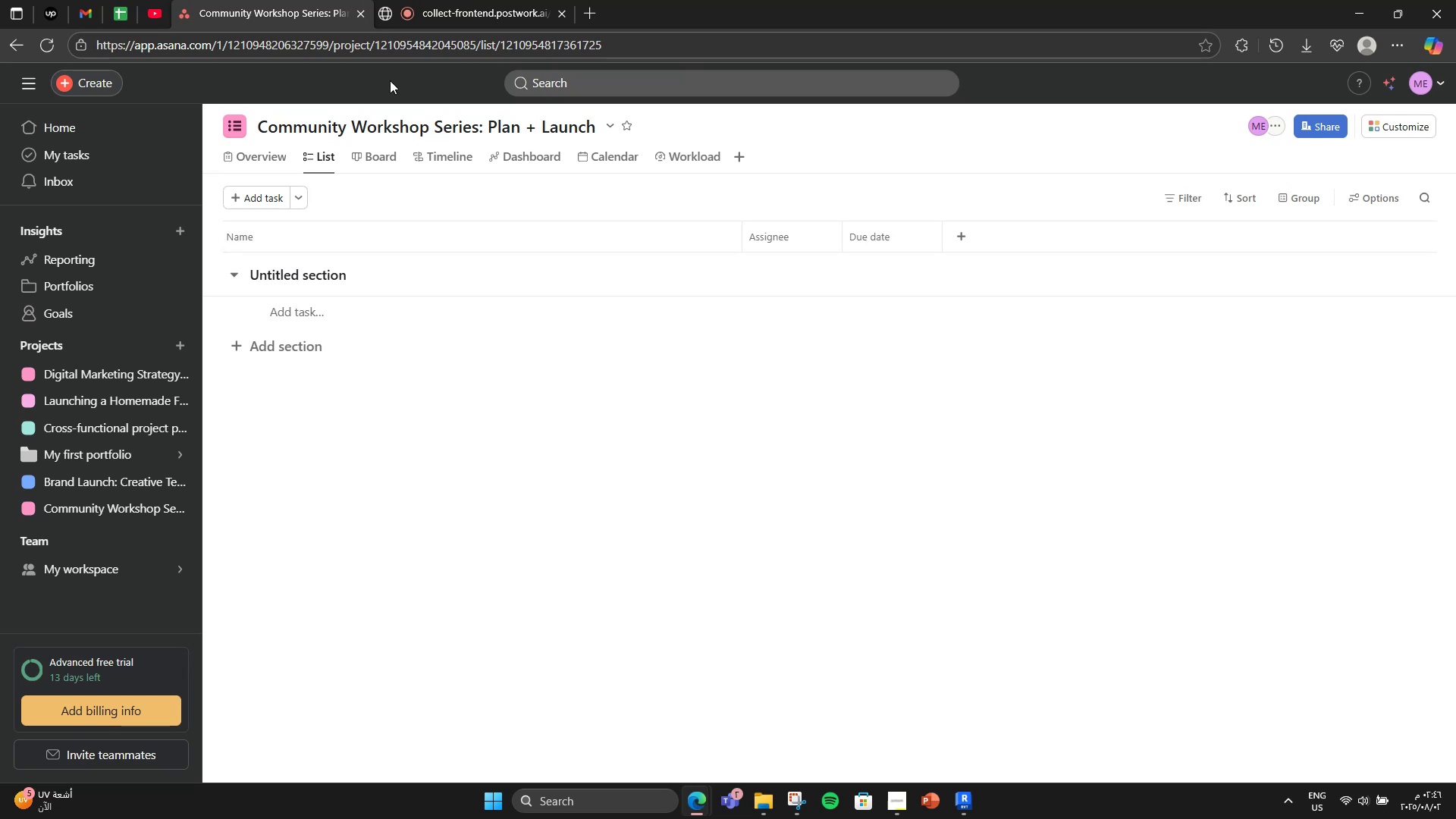 
left_click([428, 0])
 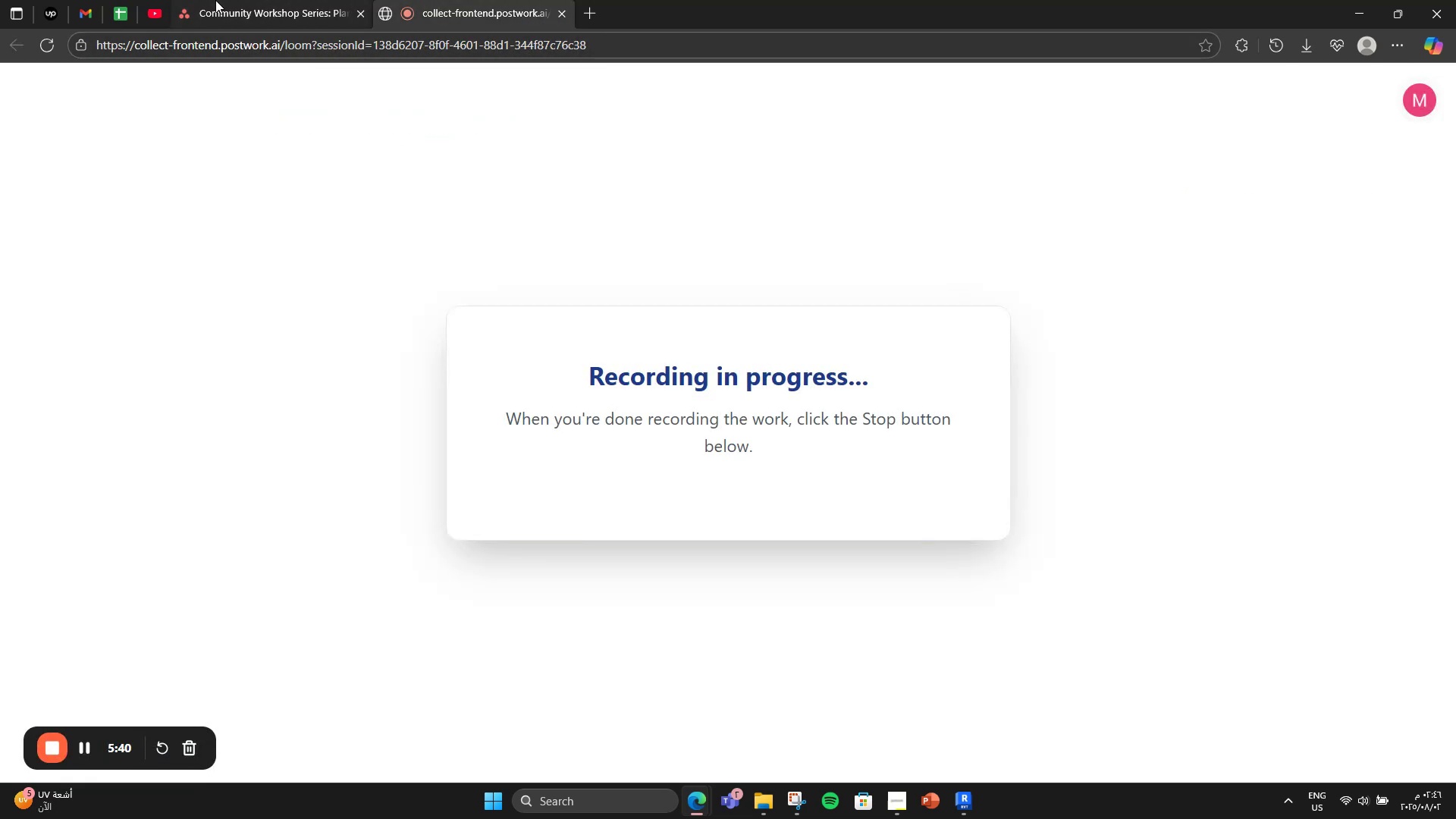 
left_click([215, 0])
 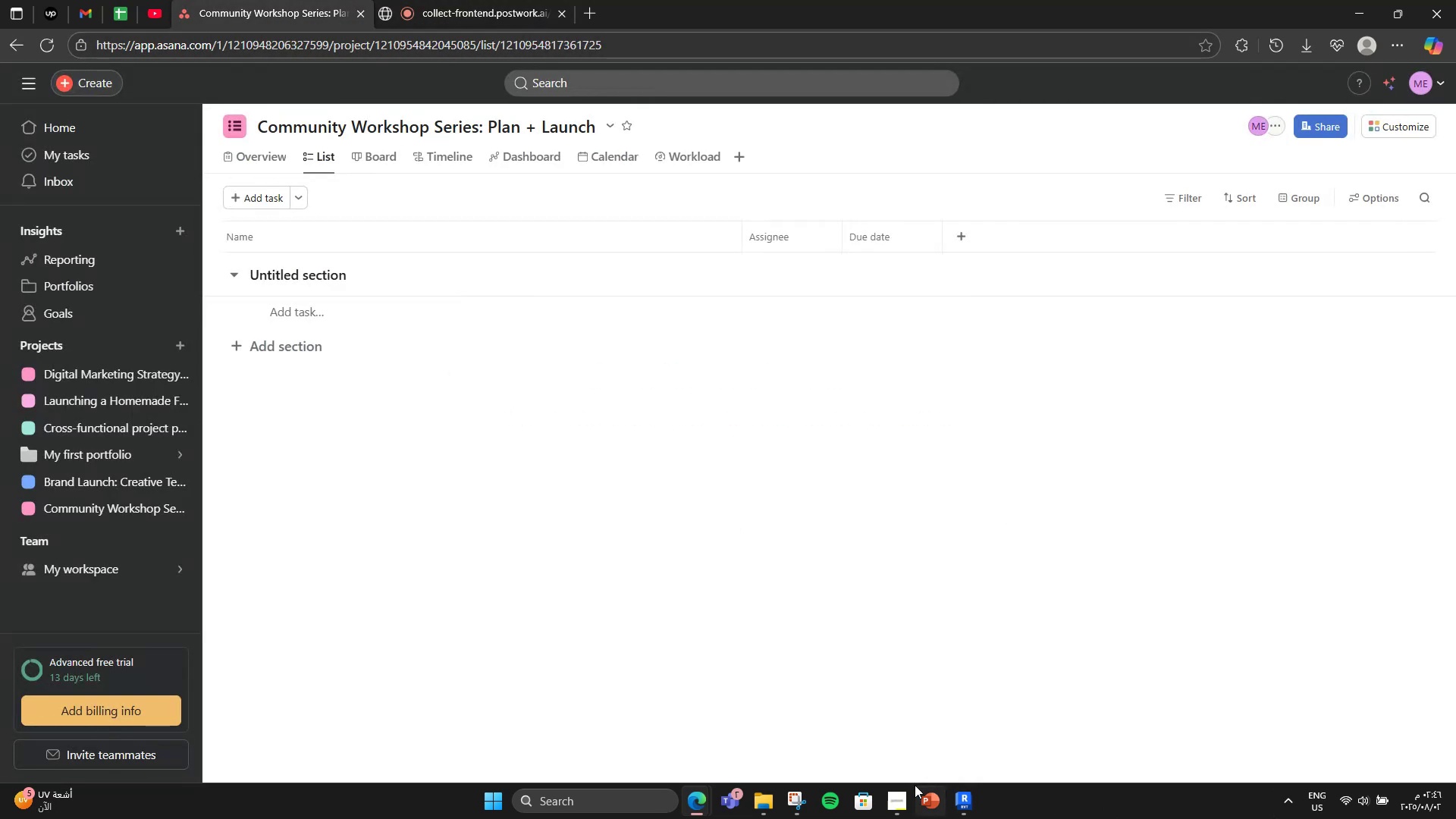 
left_click([879, 797])
 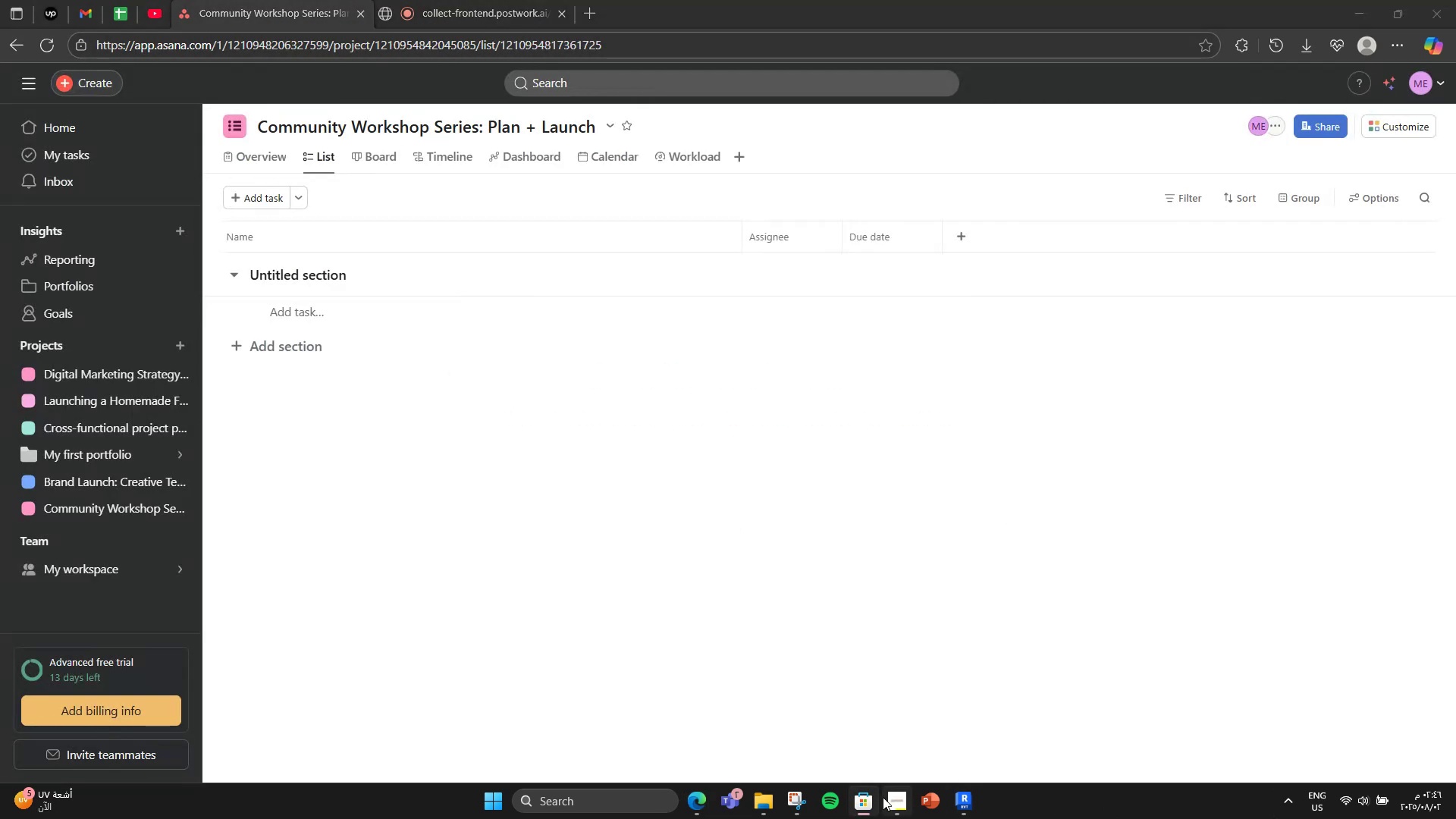 
left_click([887, 796])
 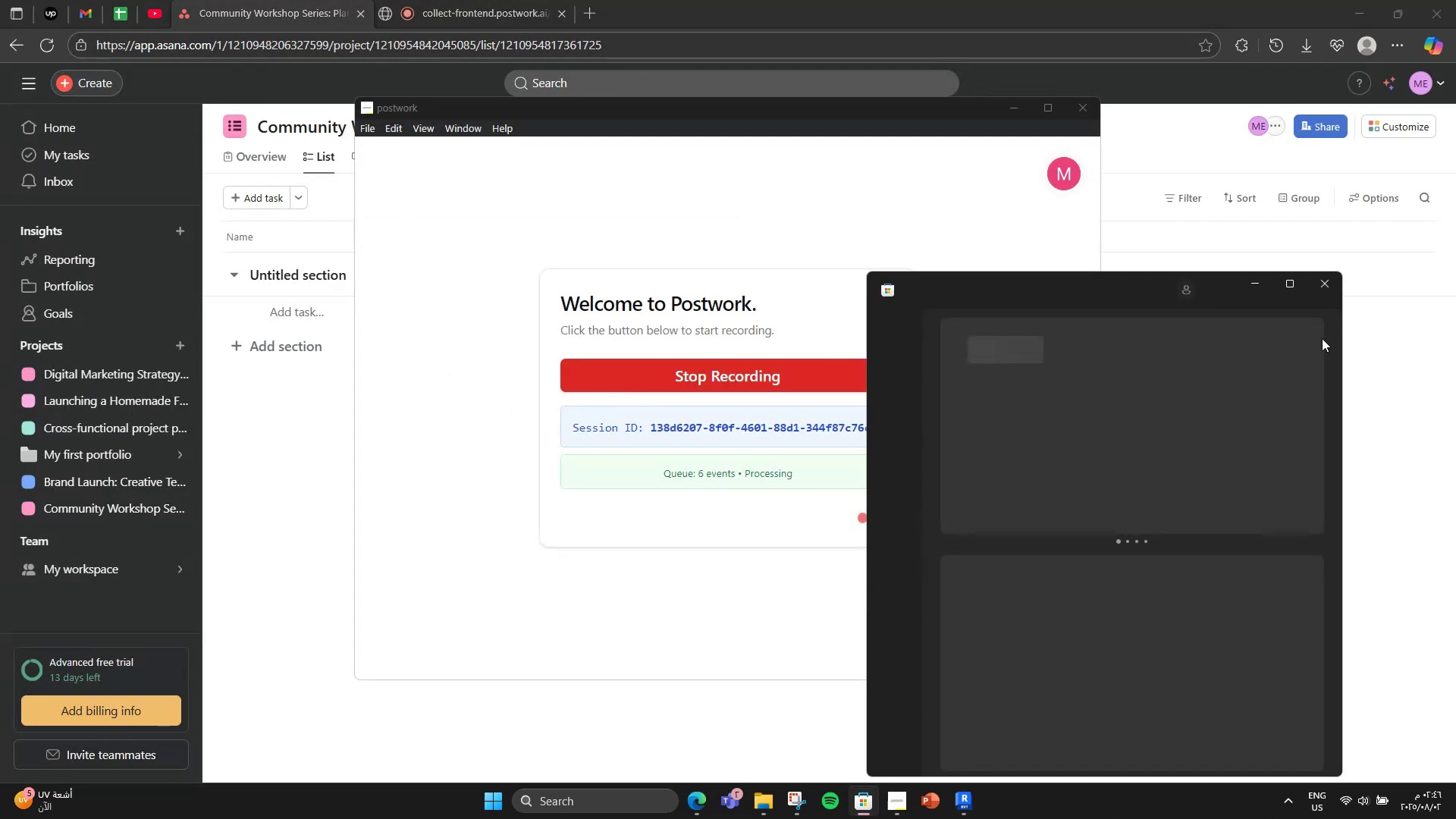 
left_click([1325, 287])
 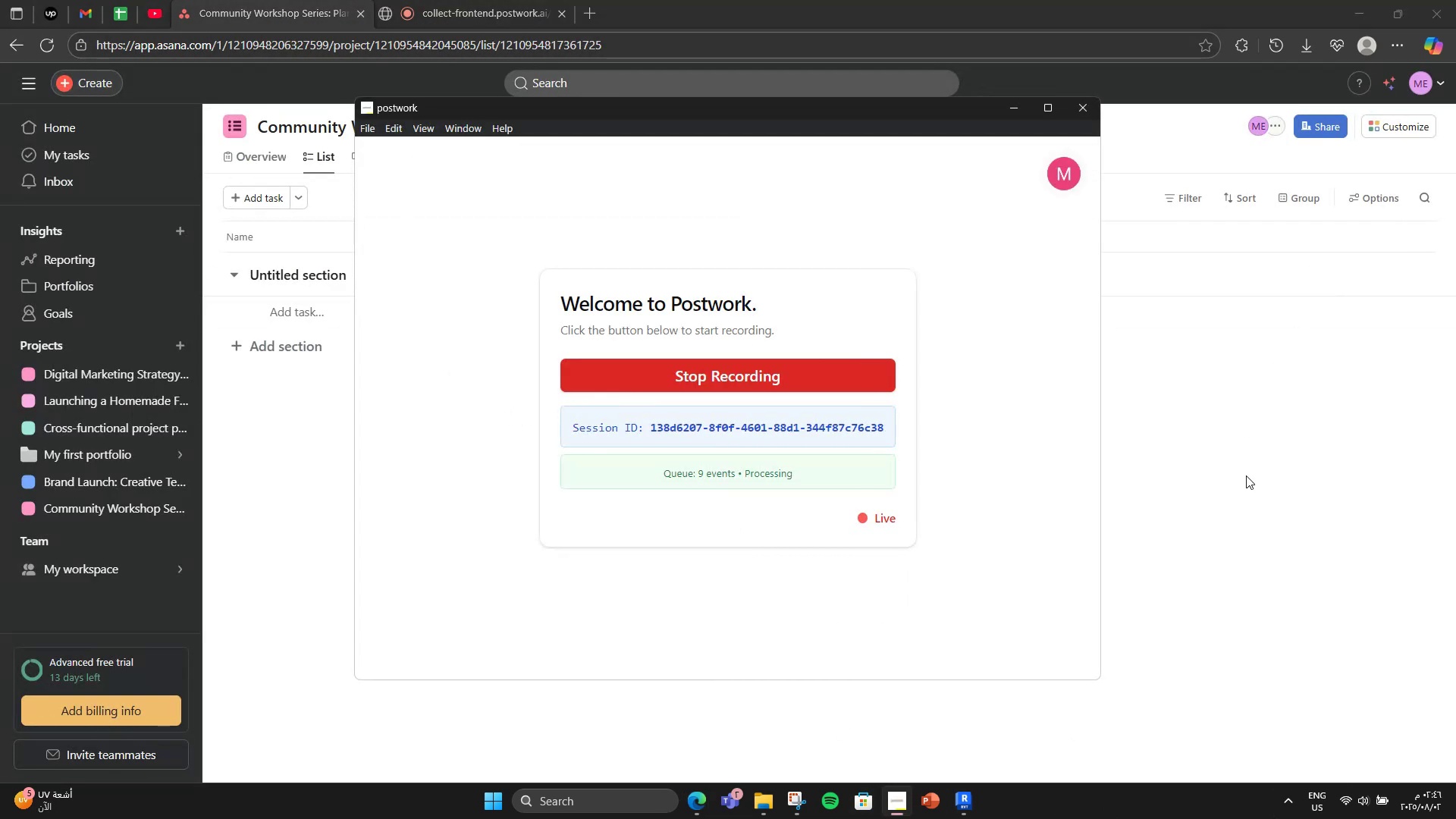 
left_click([1246, 475])
 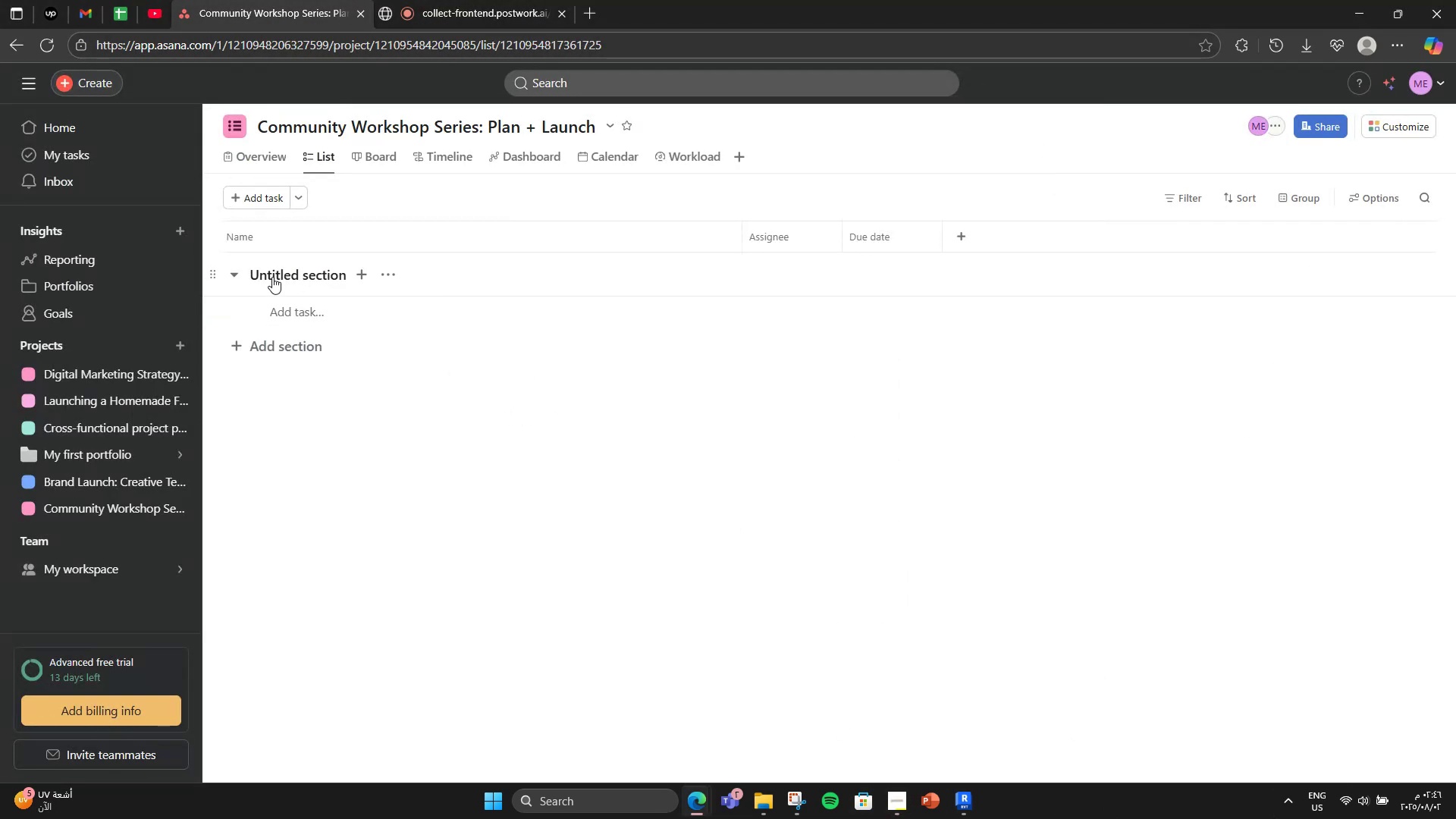 
left_click([272, 277])
 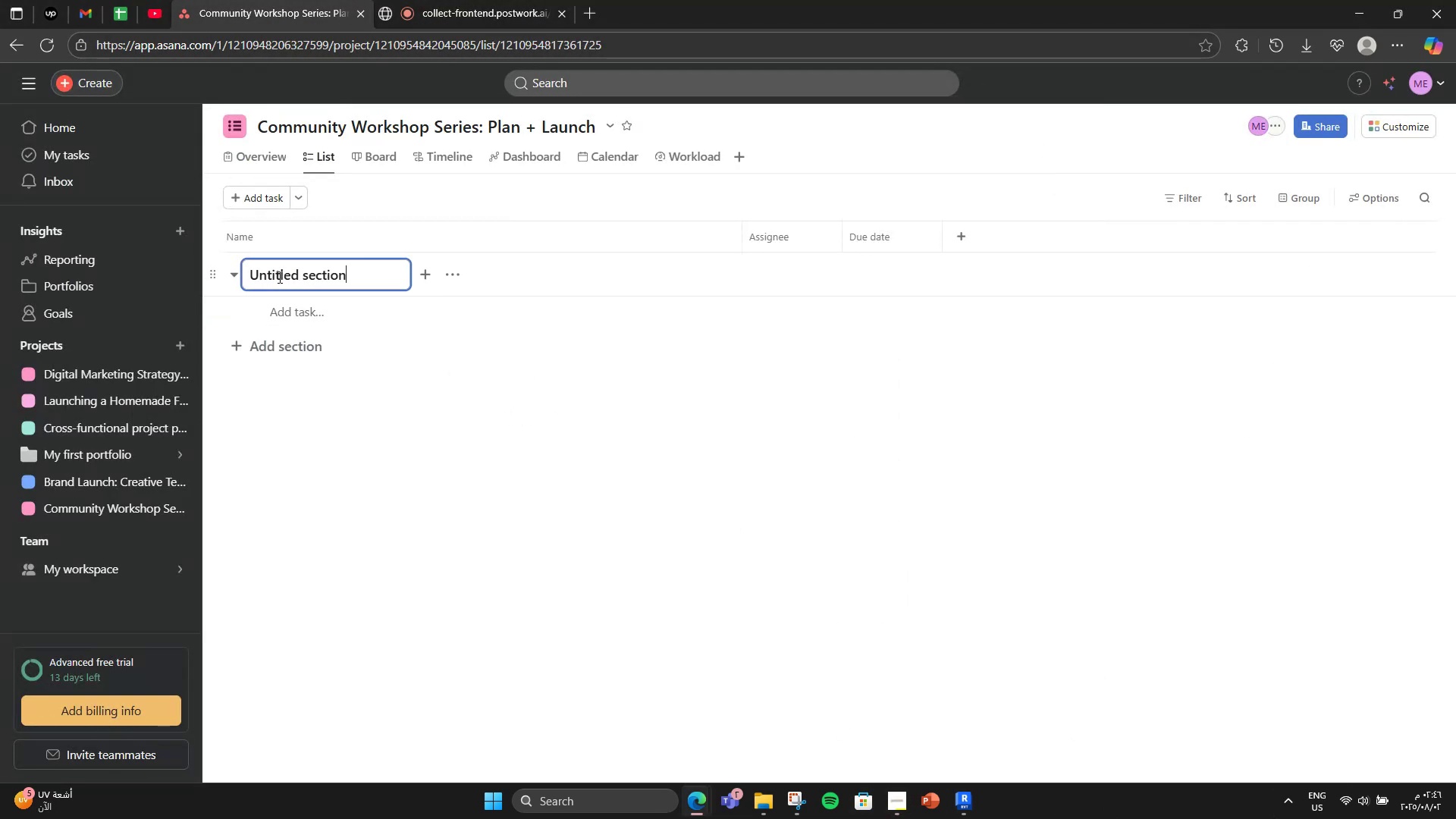 
double_click([278, 277])
 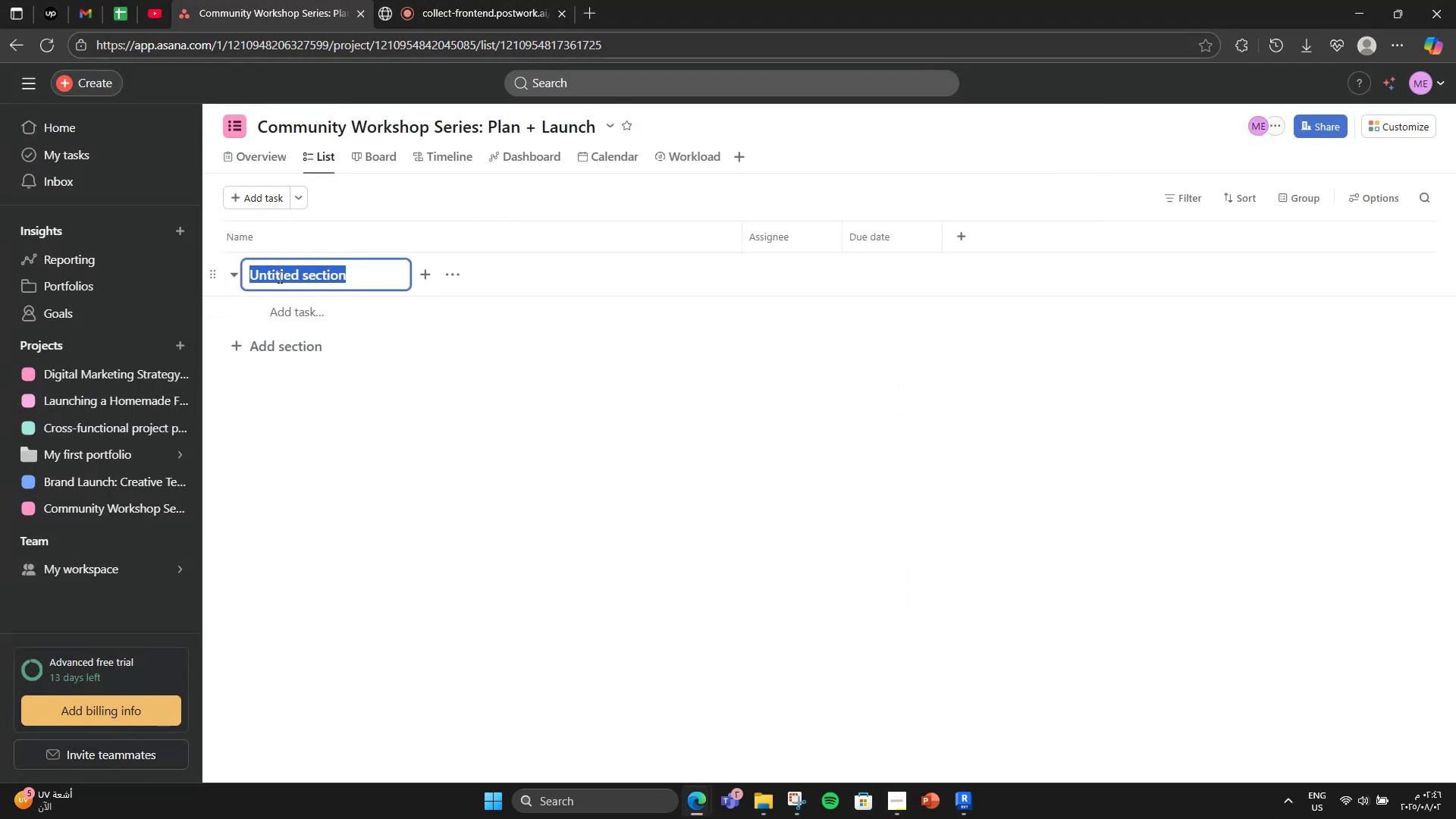 
triple_click([278, 277])
 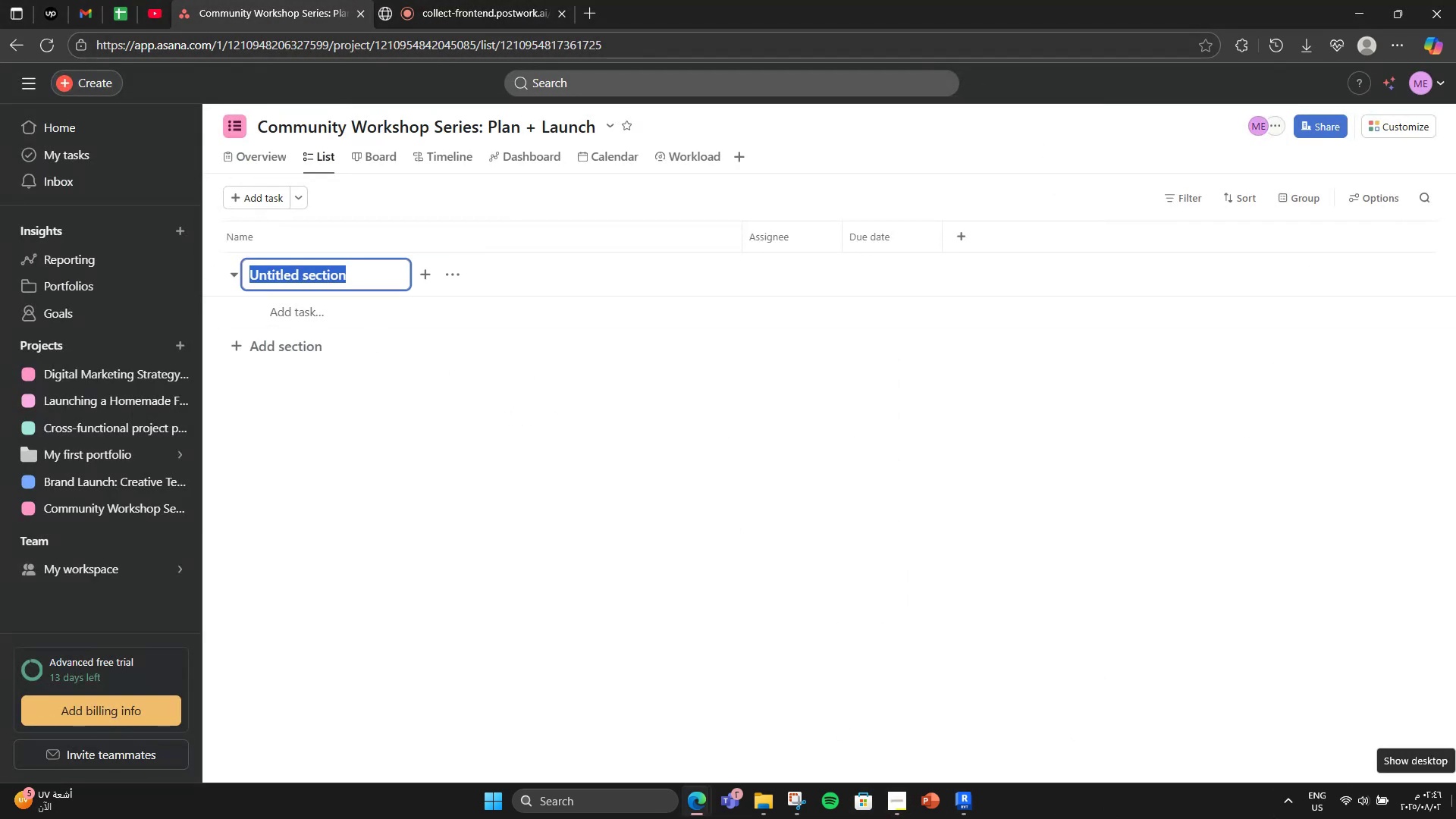 
type(Planning & Progam)
key(Backspace)
key(Backspace)
type(ram)
 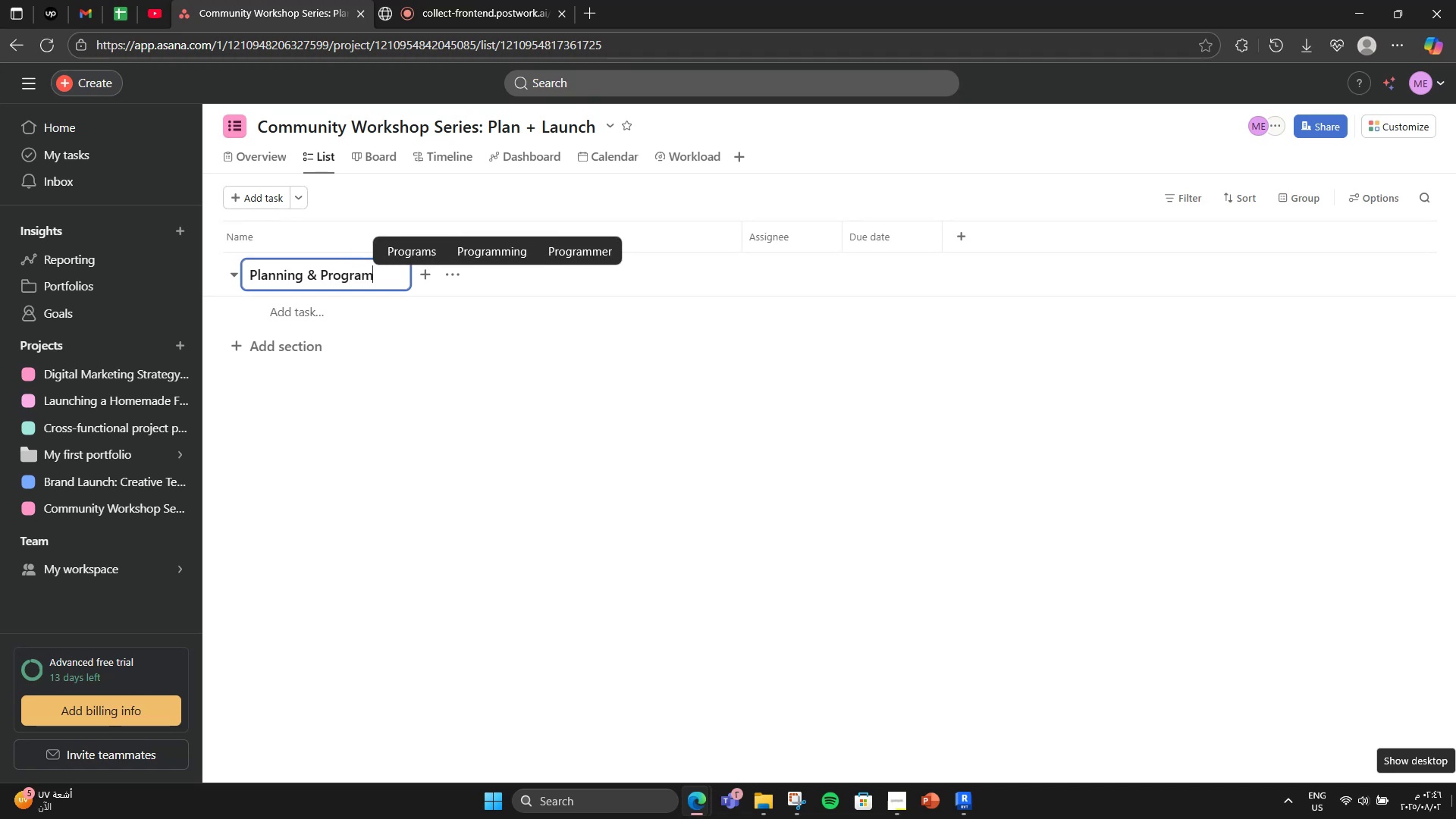 
left_click([339, 292])
 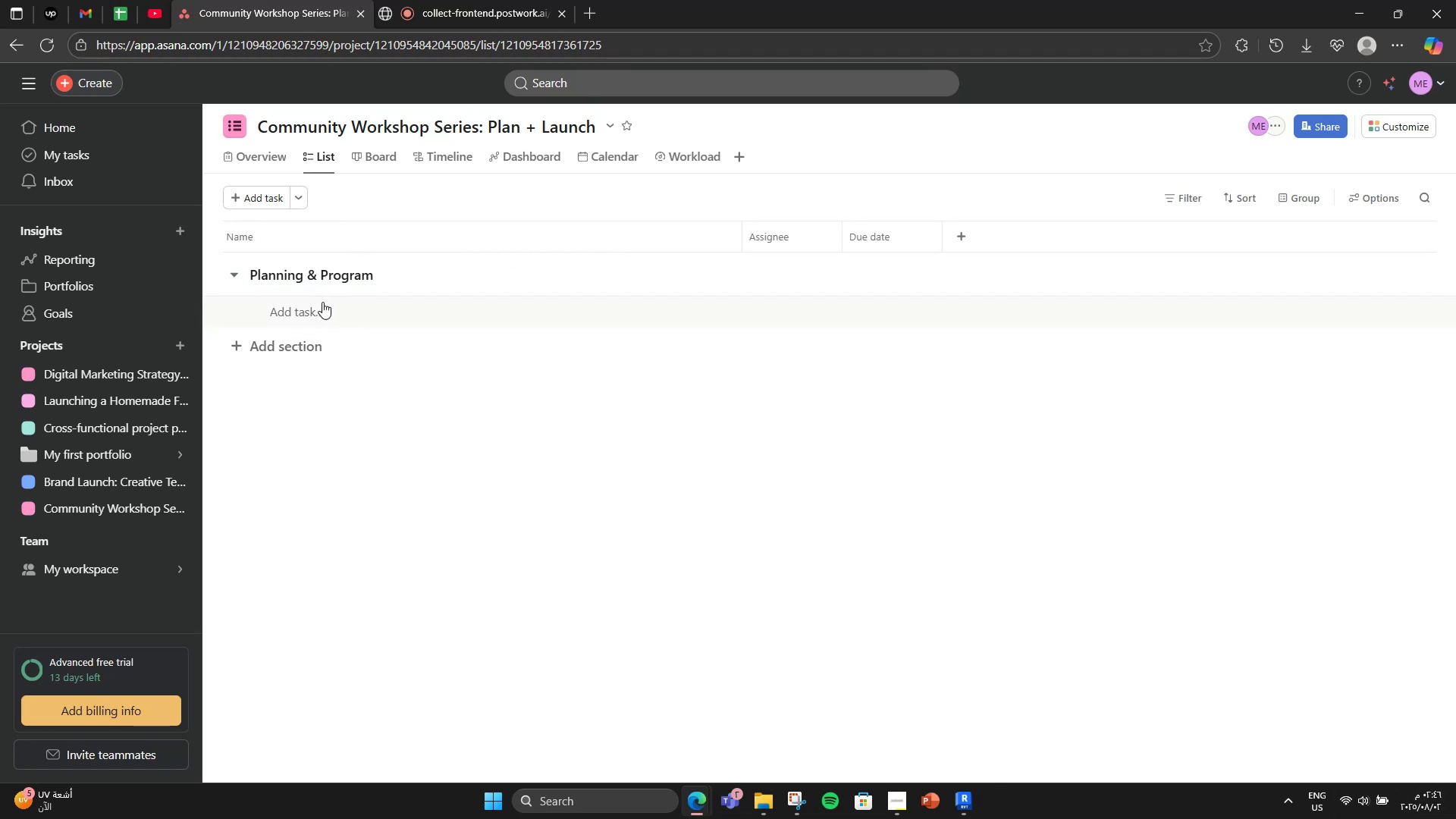 
left_click([322, 303])
 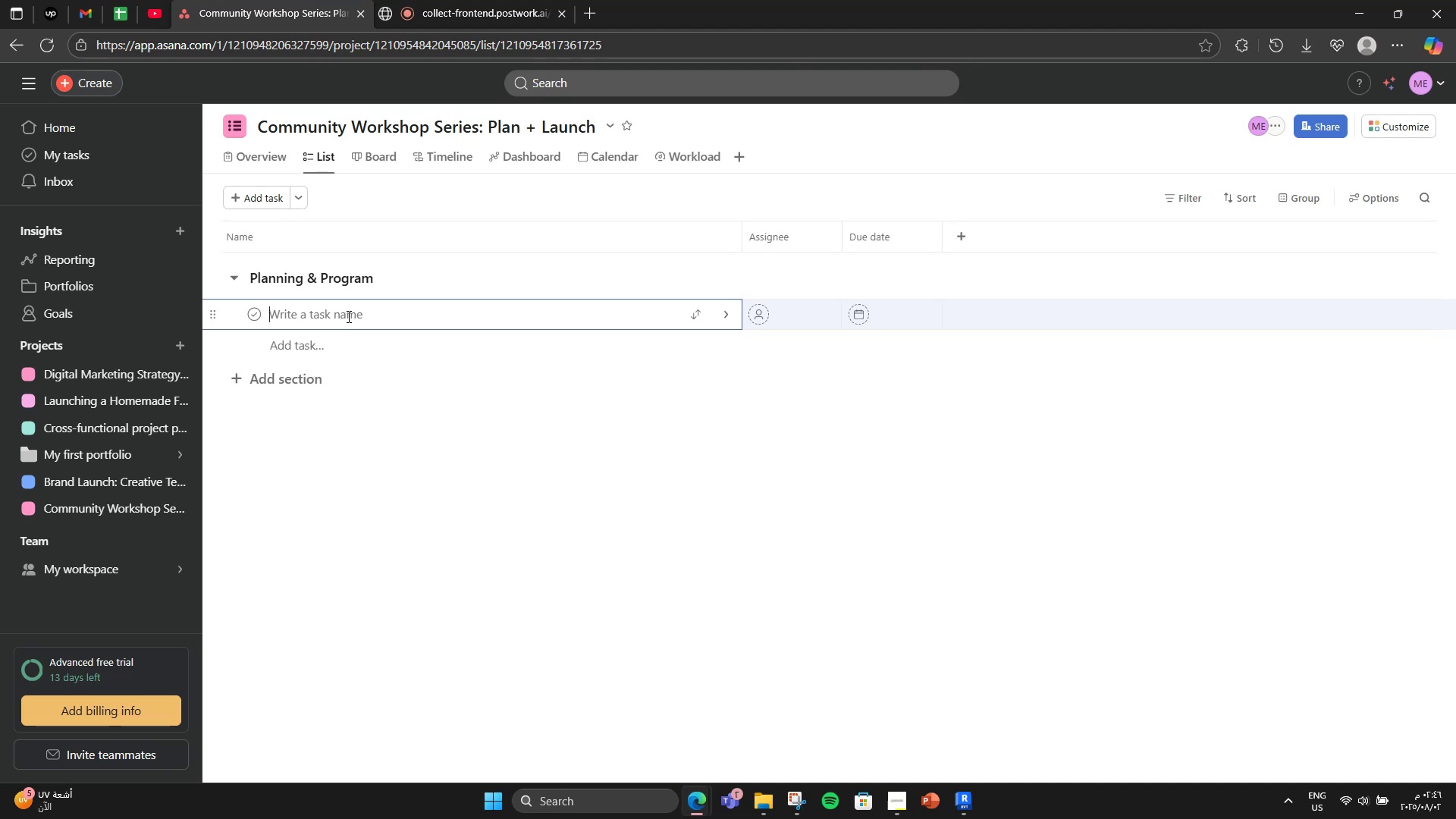 
type(Defing)
key(Backspace)
type(e wr)
key(Backspace)
type(orkshop themen)
key(Backspace)
type(s)
 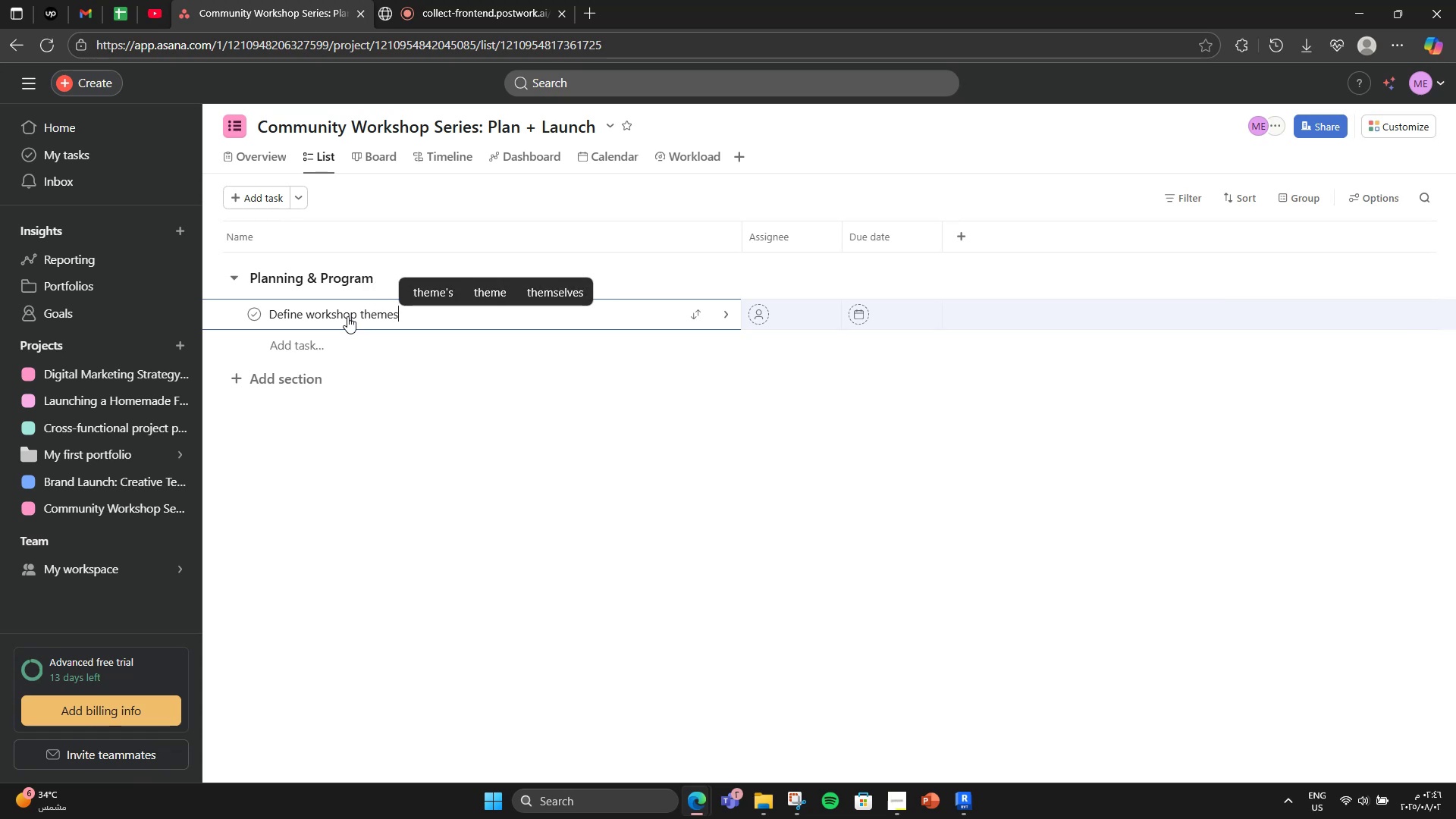 
wait(6.37)
 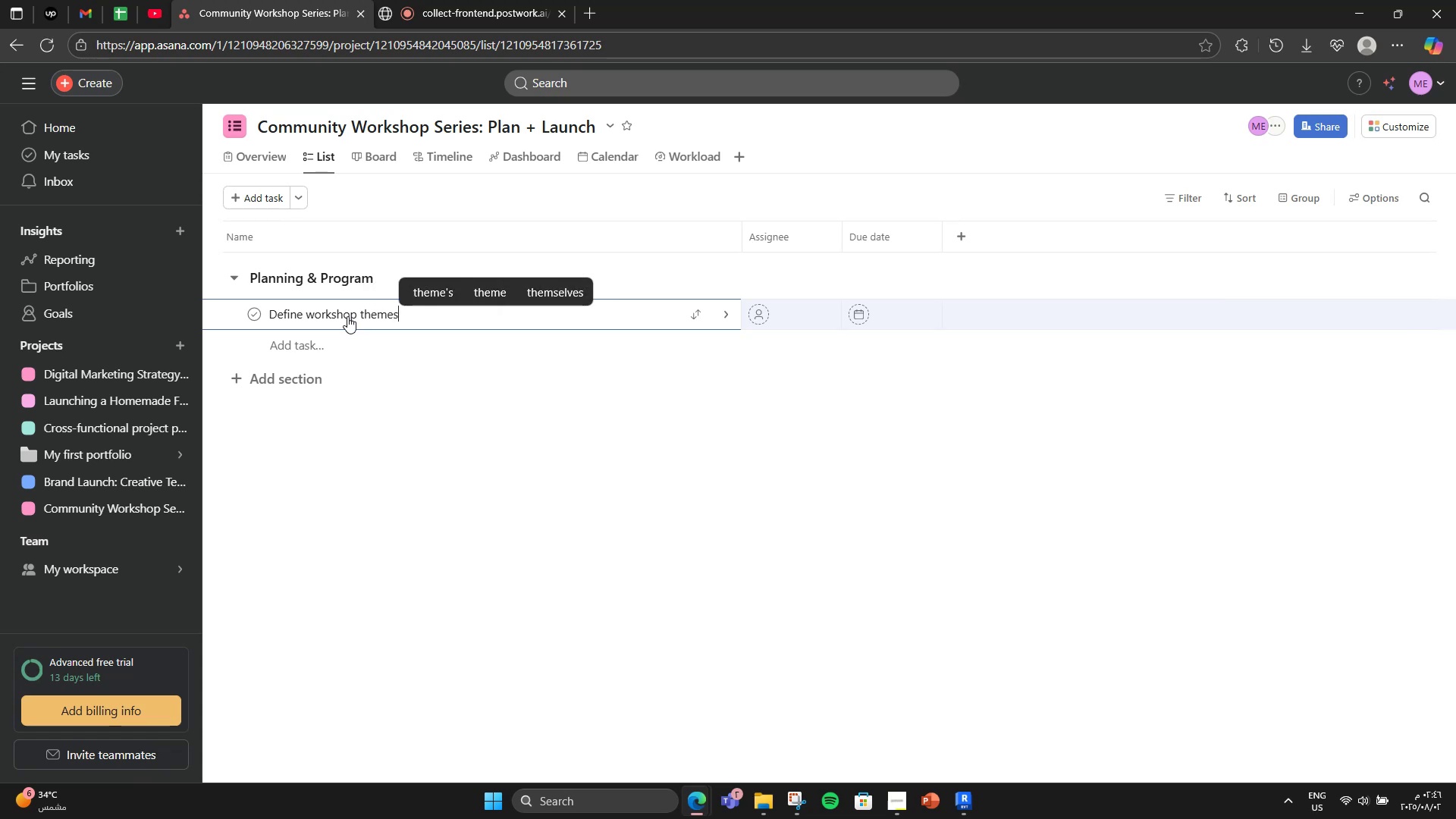 
type( ())
 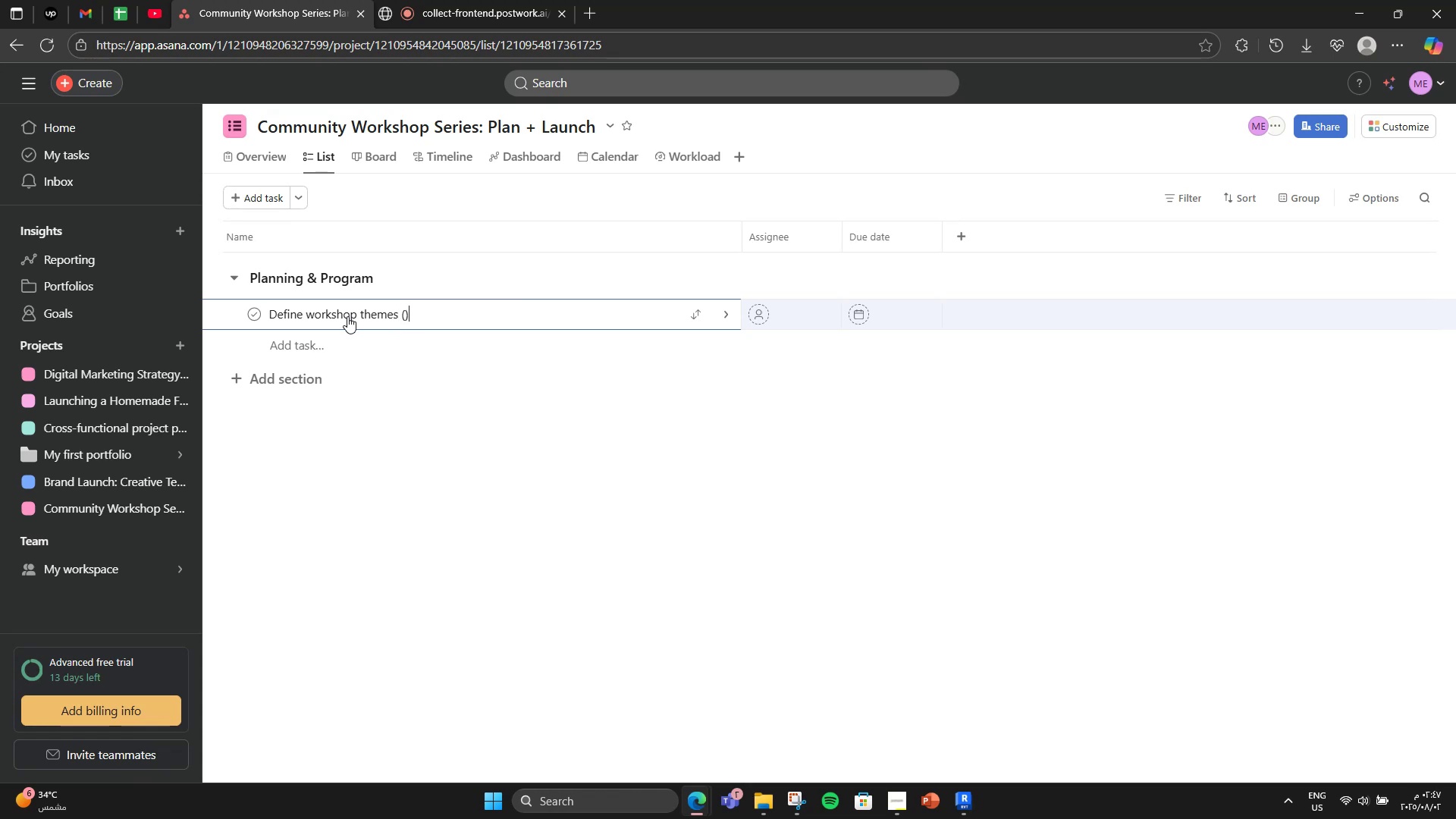 
key(Backspace)
type(e[Delete]g[Delete])
key(Backspace)
type([Delete]g)
key(Backspace)
type(.g.design, )
 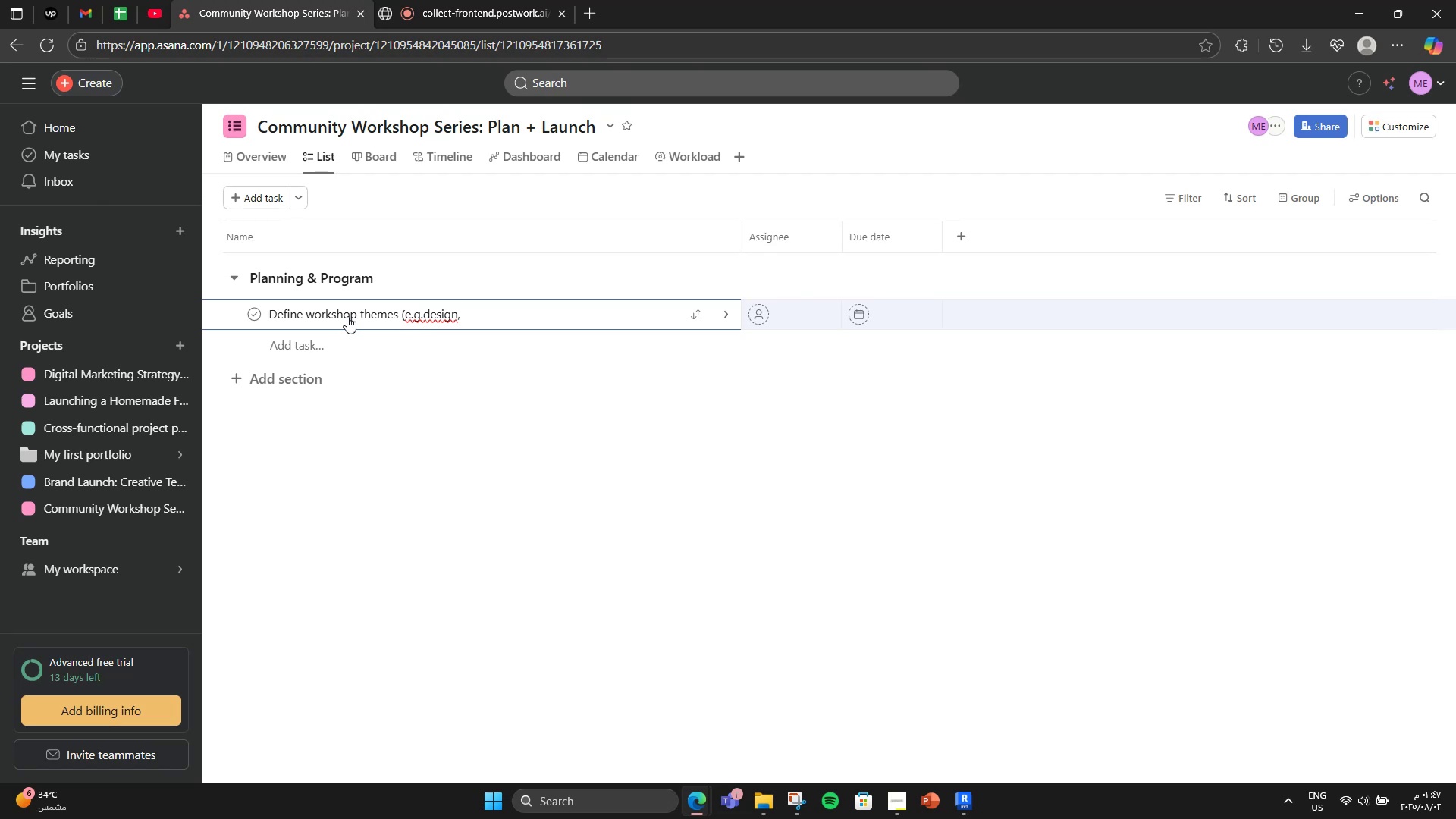 
key(ArrowLeft)
 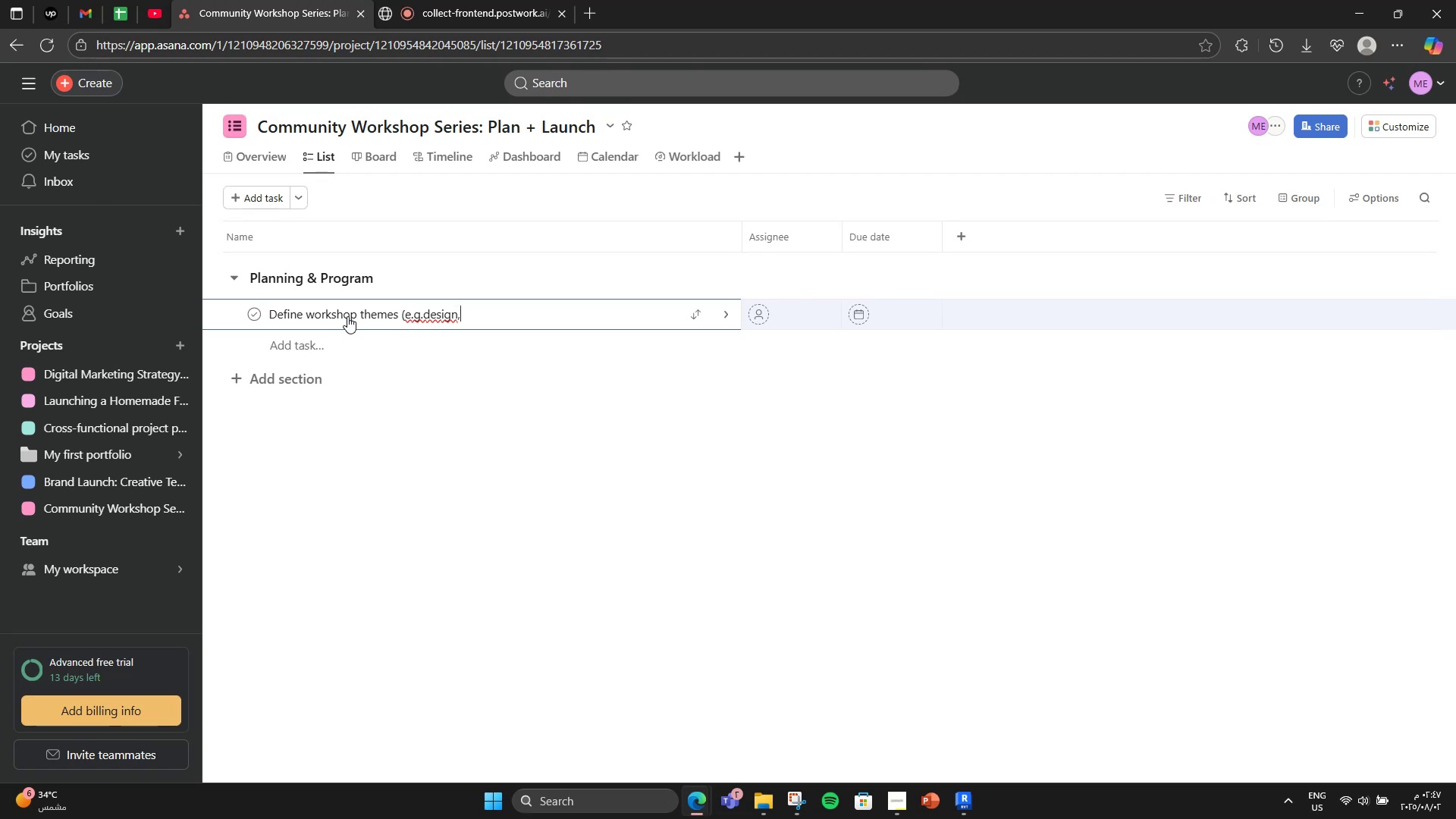 
hold_key(key=ArrowLeft, duration=0.59)
 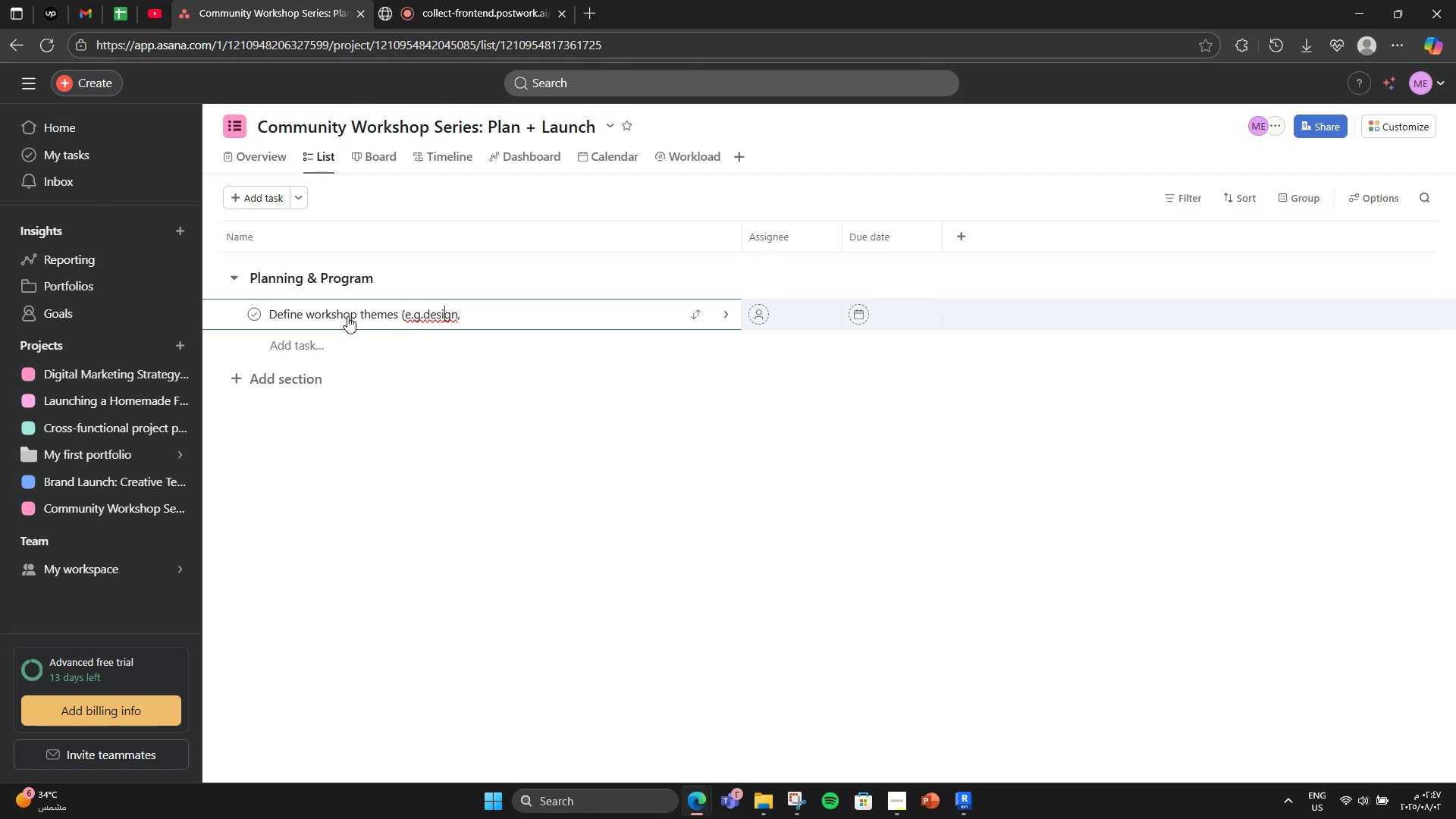 
key(ArrowLeft)
 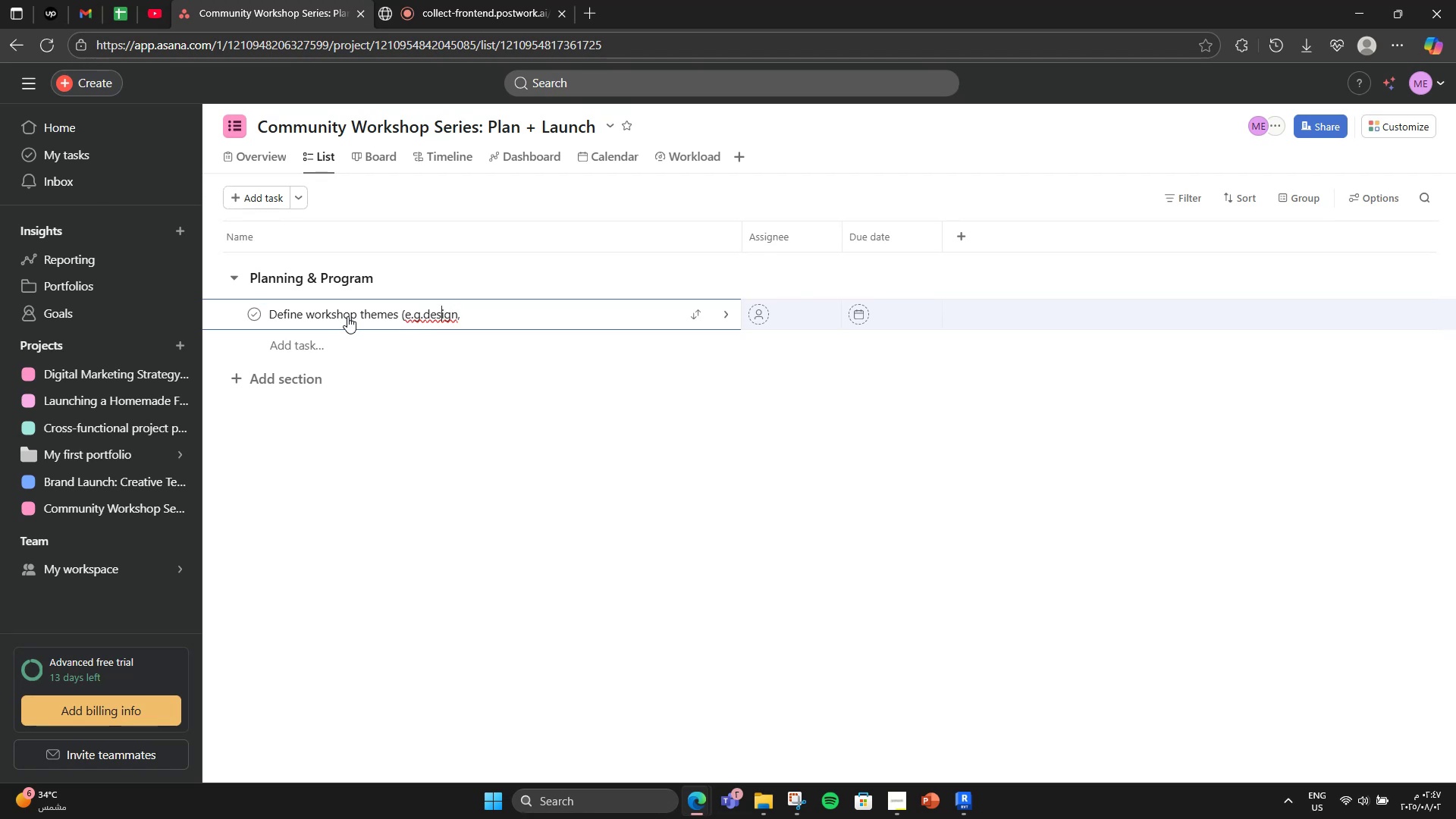 
key(ArrowLeft)
 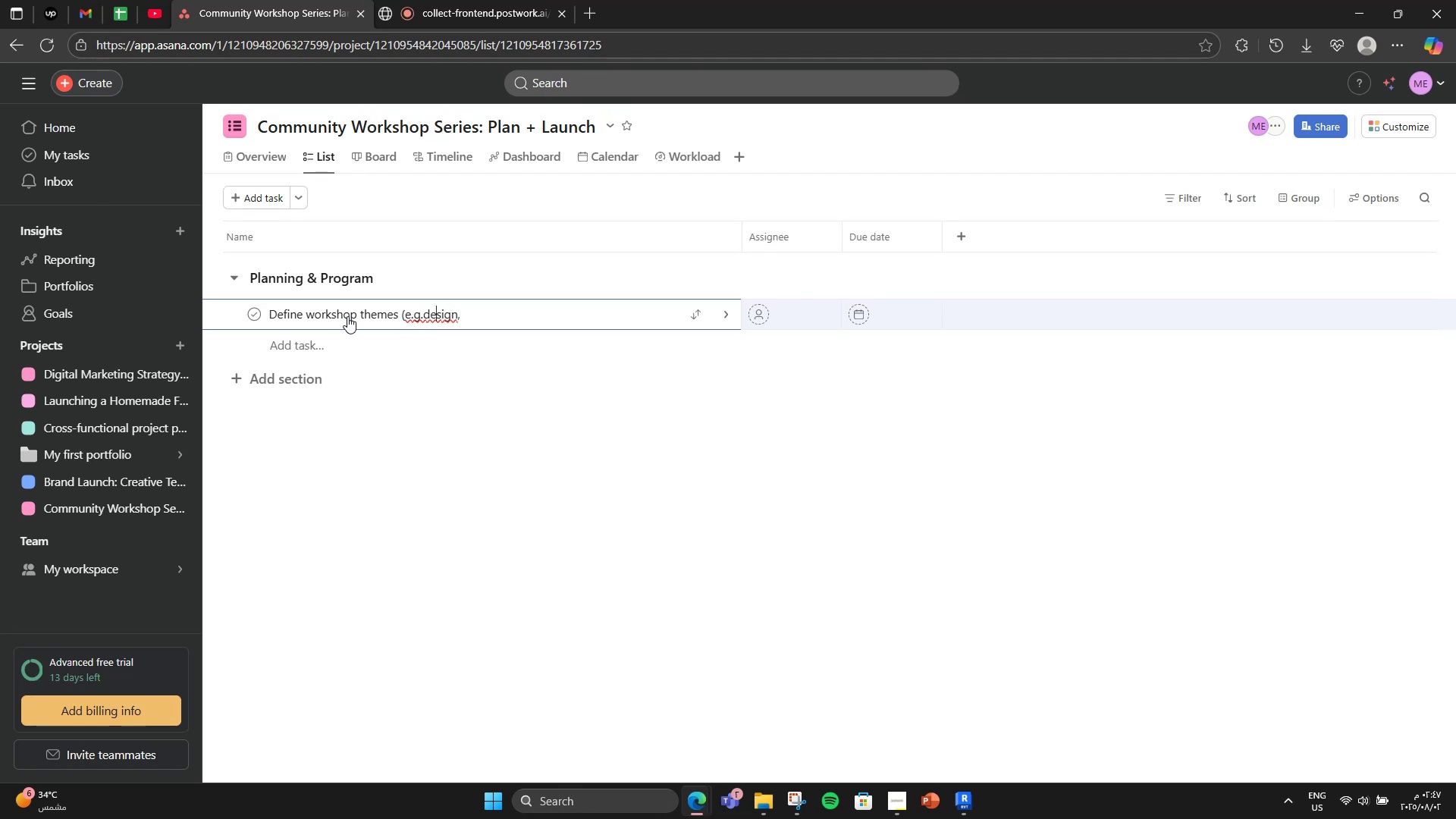 
key(ArrowLeft)
 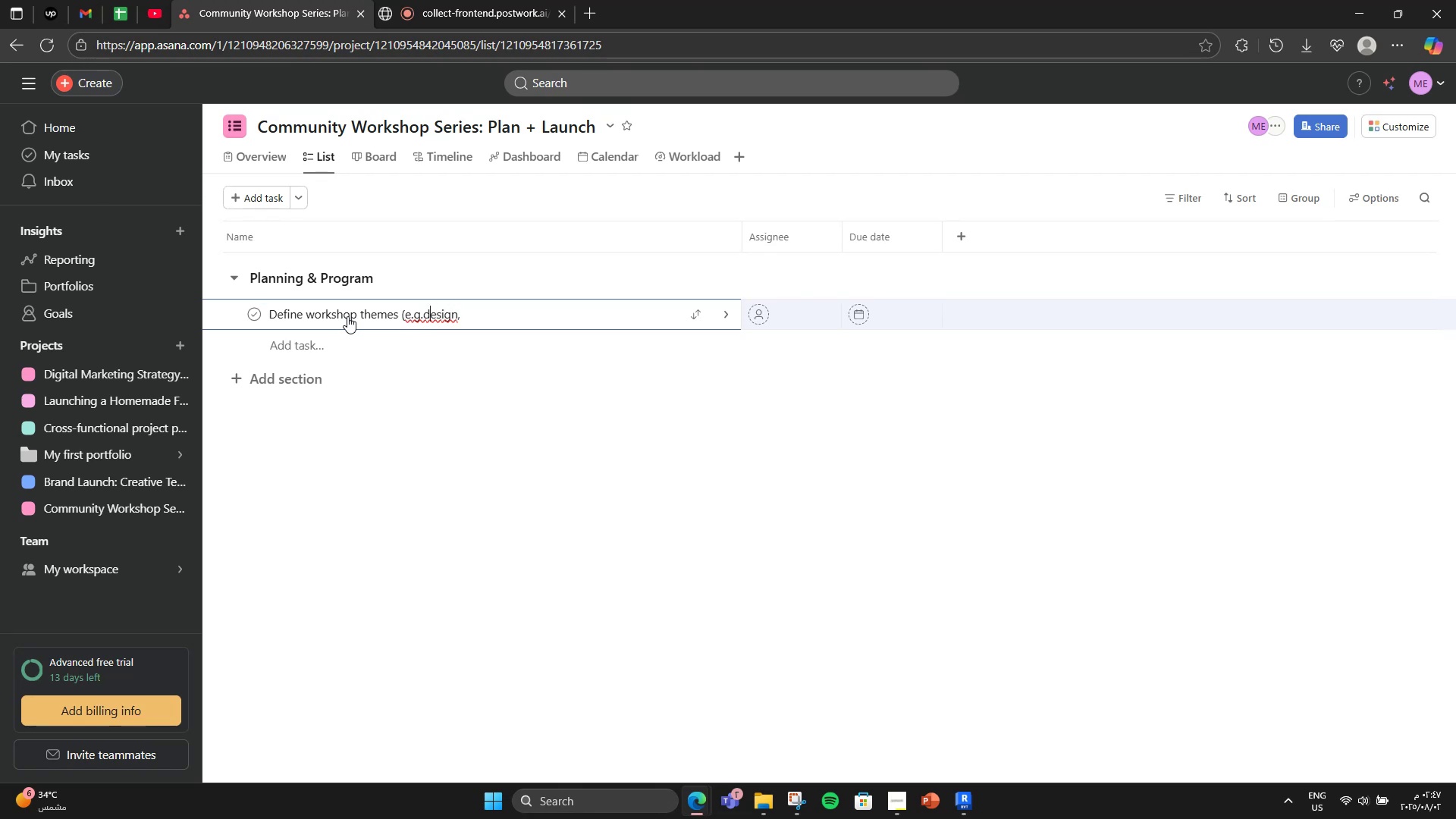 
key(ArrowLeft)
 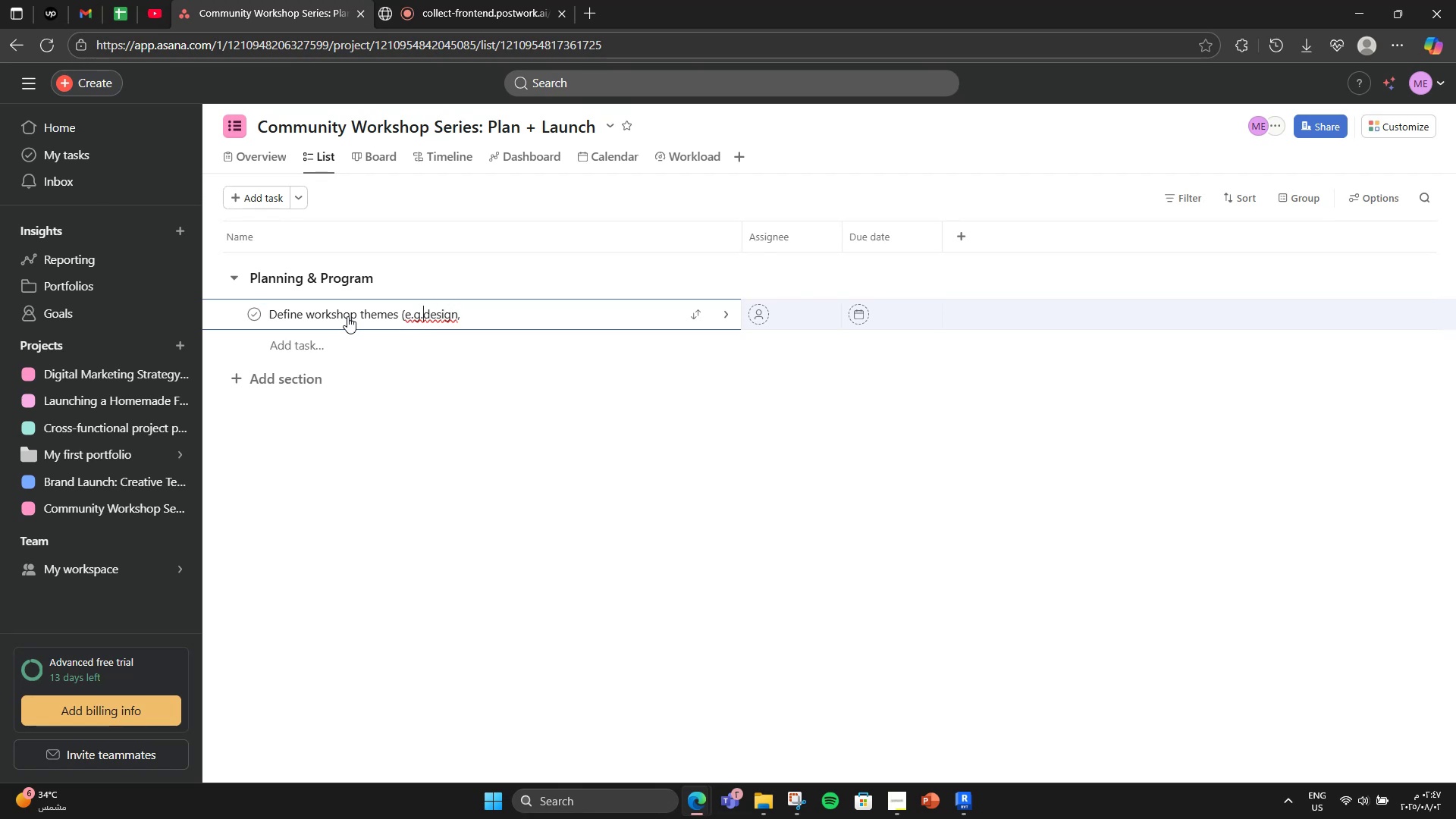 
key(Space)
 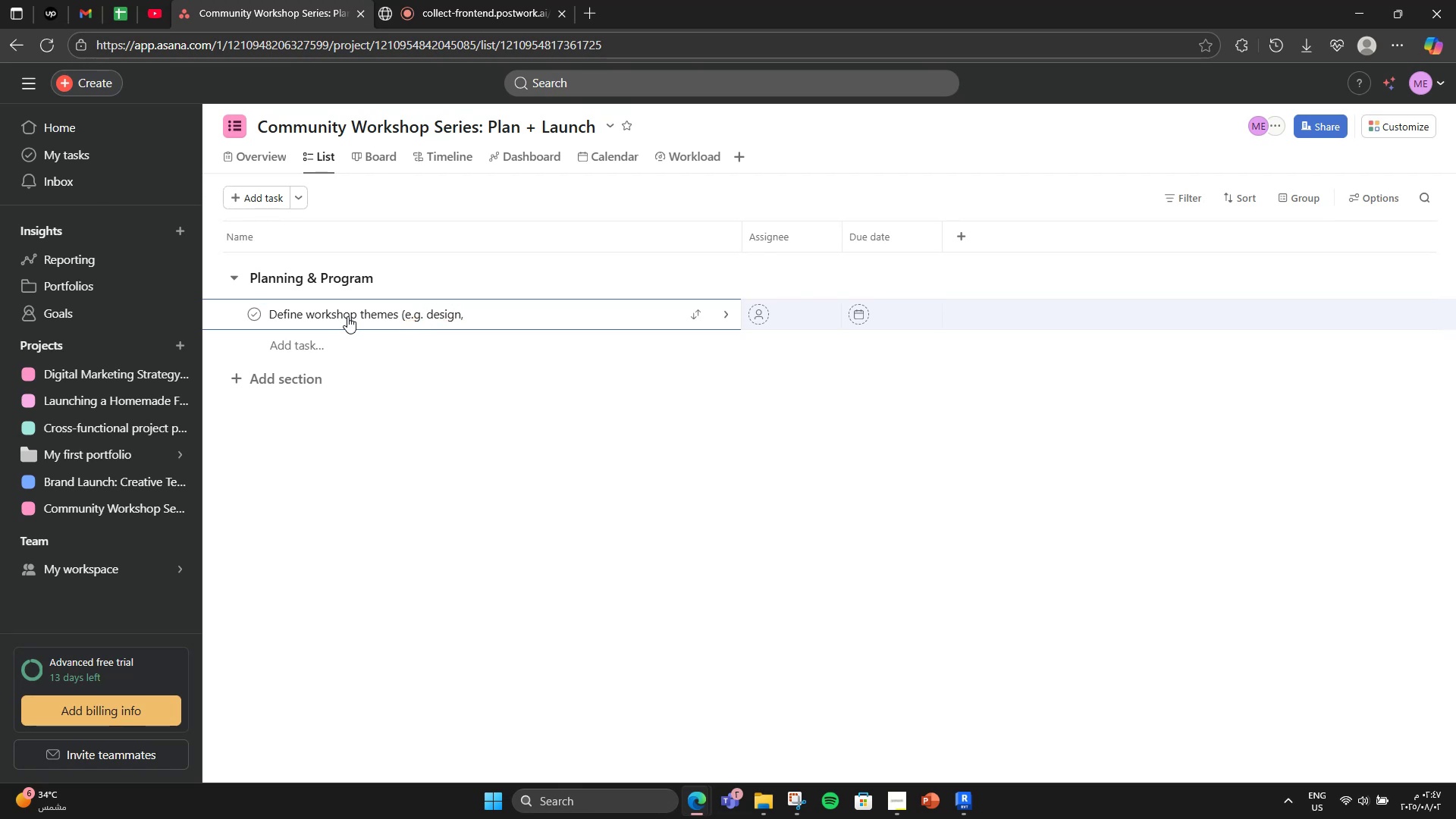 
hold_key(key=ArrowRight, duration=0.83)
 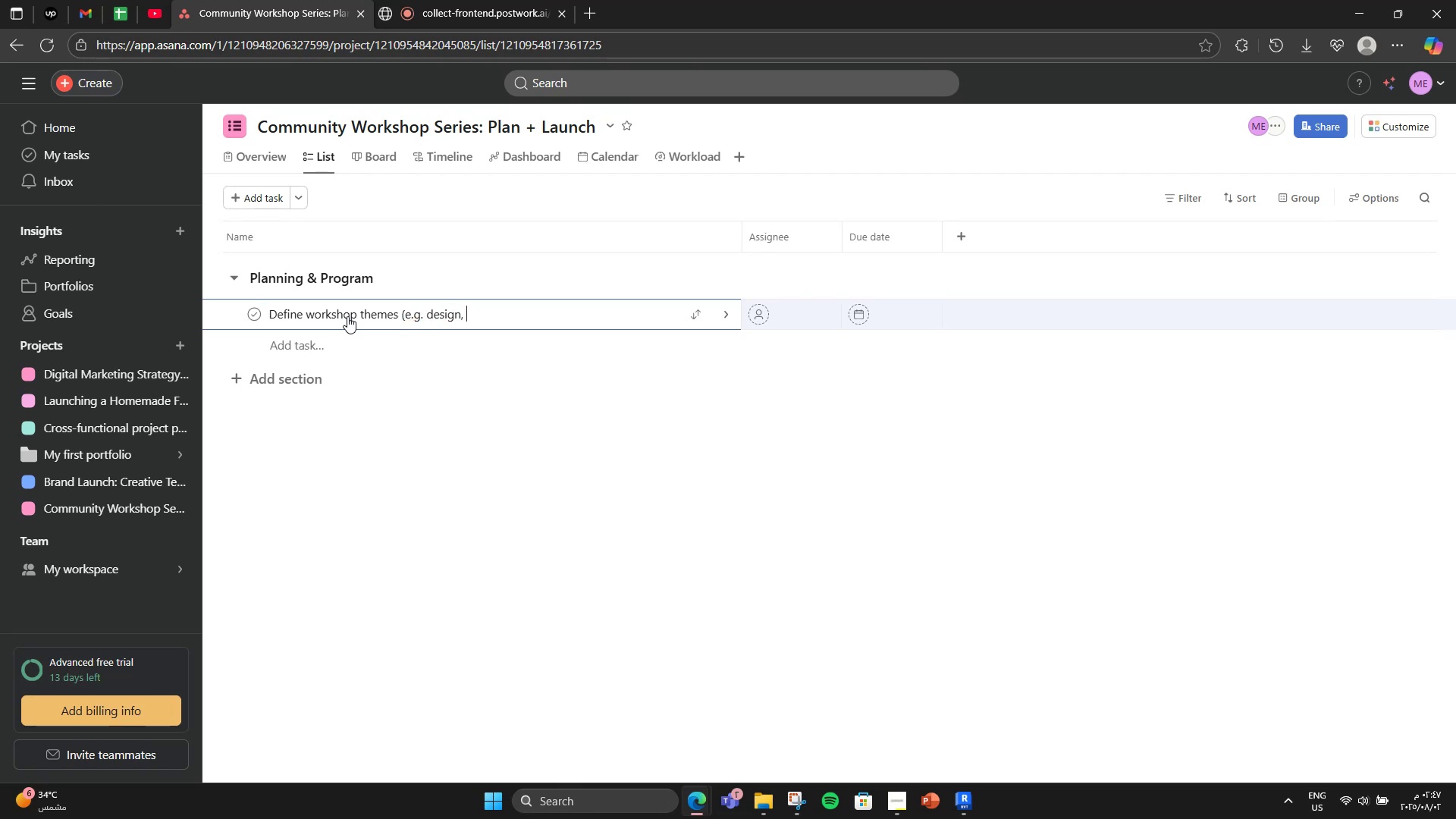 
type(environment,)
 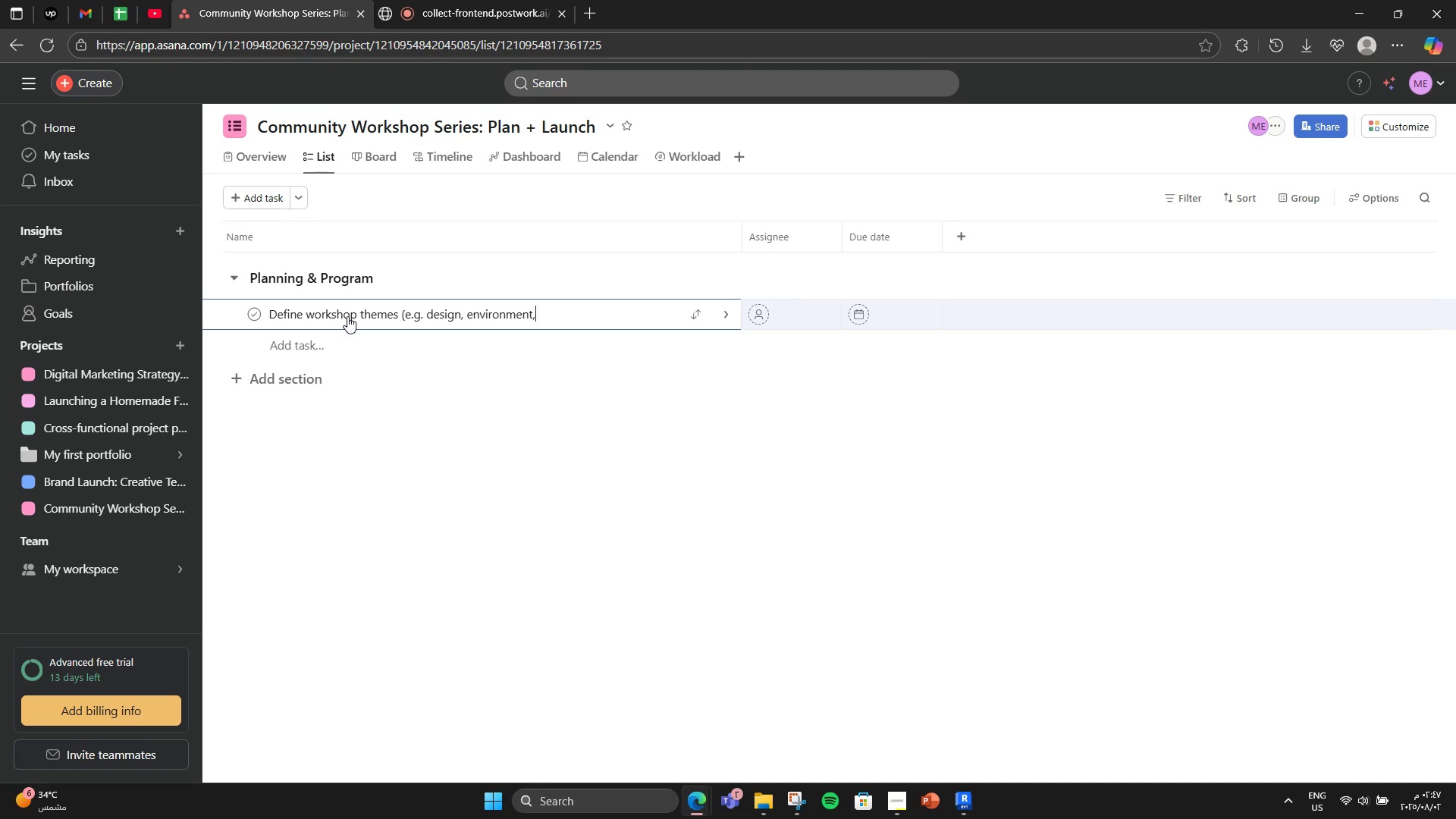 
type( tech))
 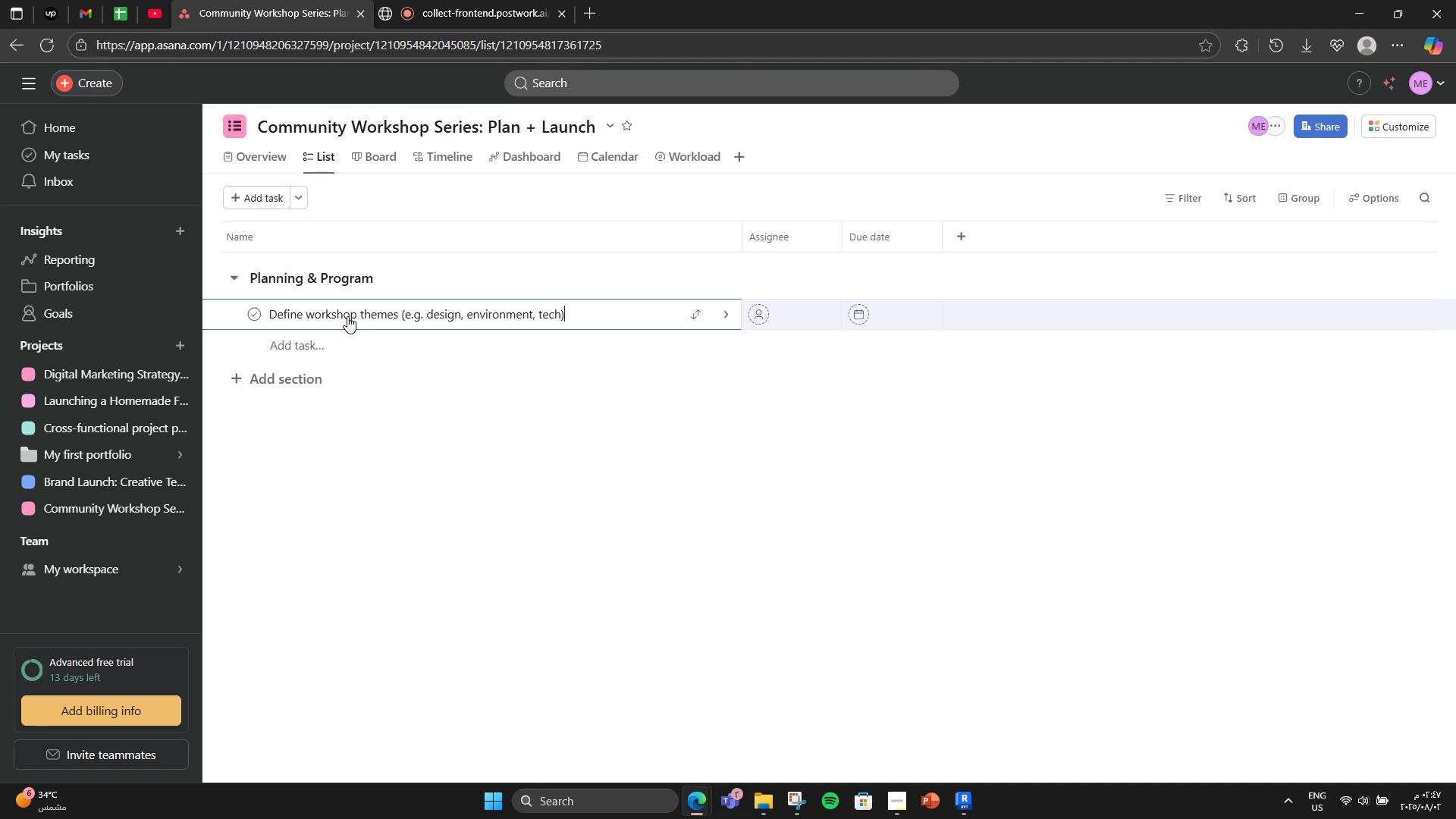 
left_click([320, 341])
 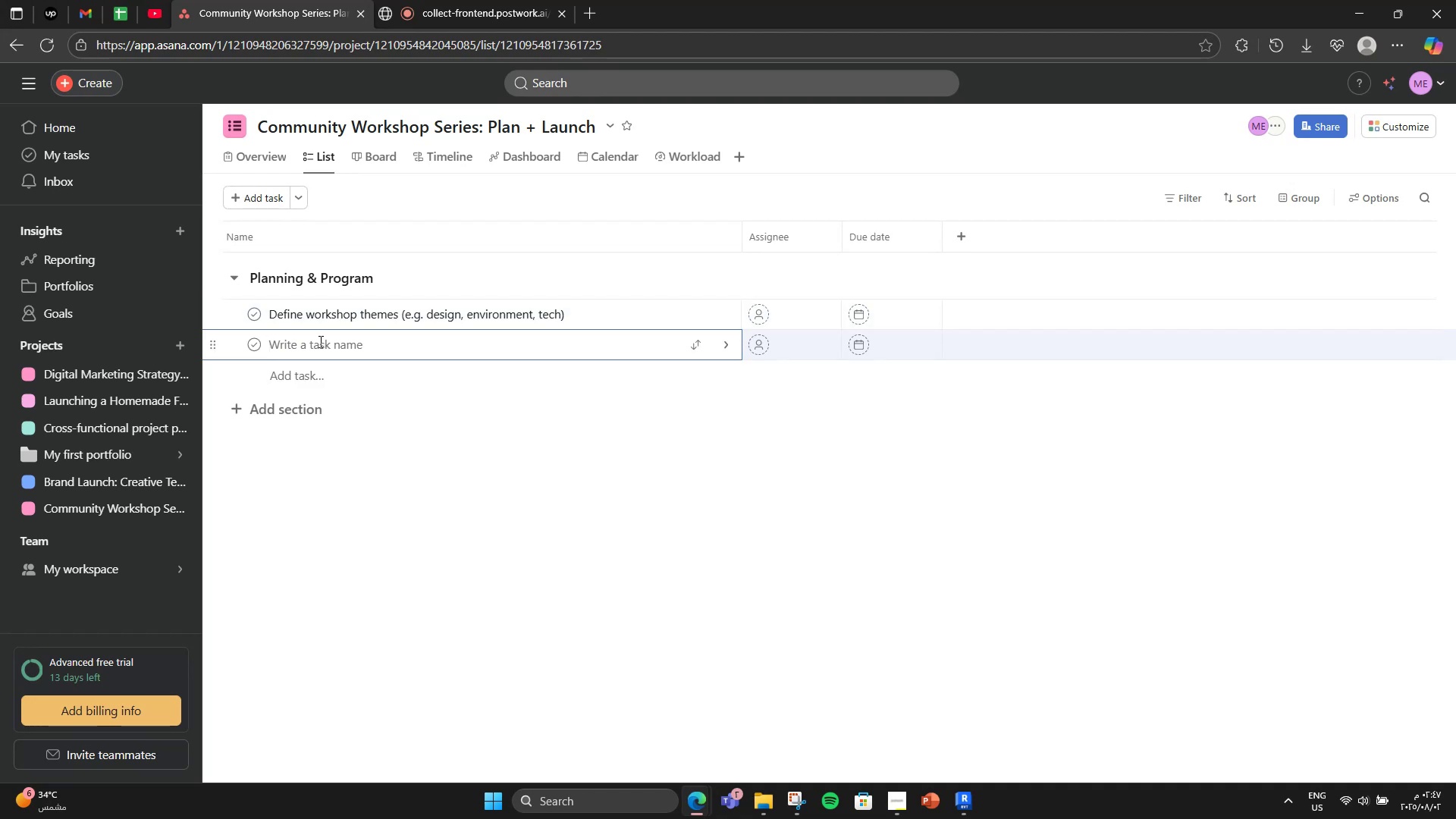 
type(Book venur)
key(Backspace)
type(e and confirm workshop dates)
key(NumpadEnter)
type(Draft 3-week progam )
key(Backspace)
key(Backspace)
key(Backspace)
type(ram outling ())
 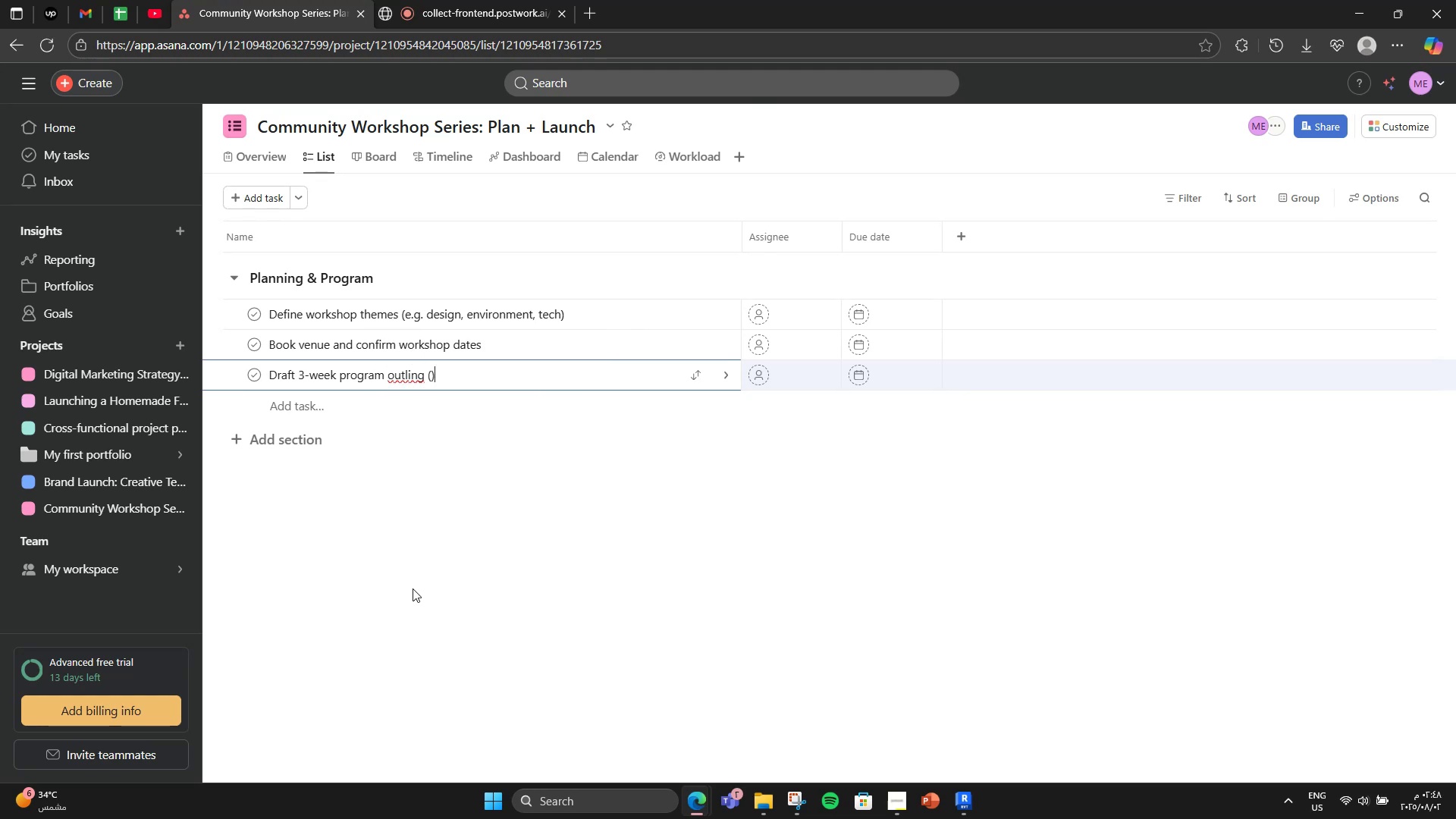 
key(ArrowLeft)
 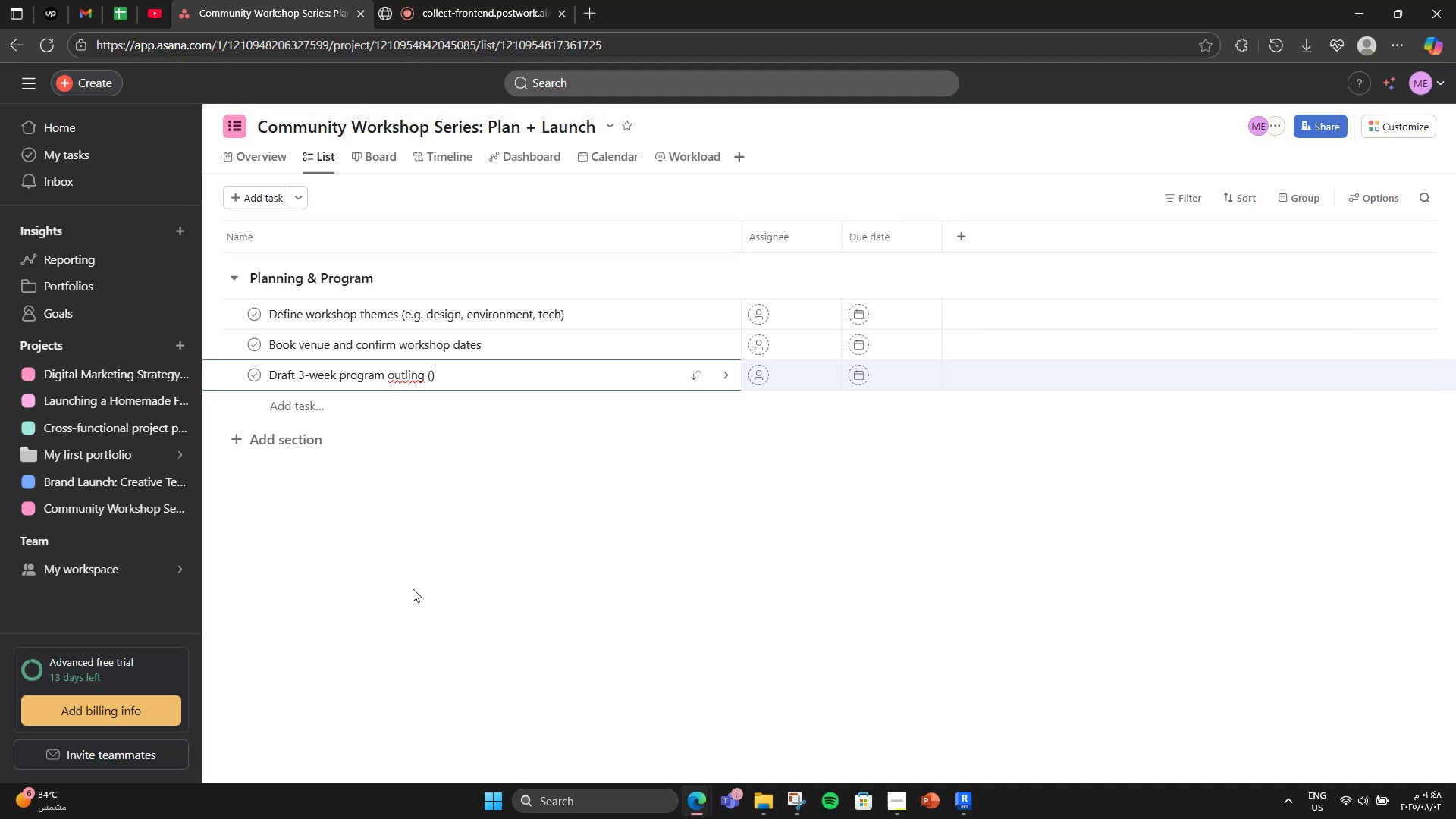 
key(ArrowLeft)
 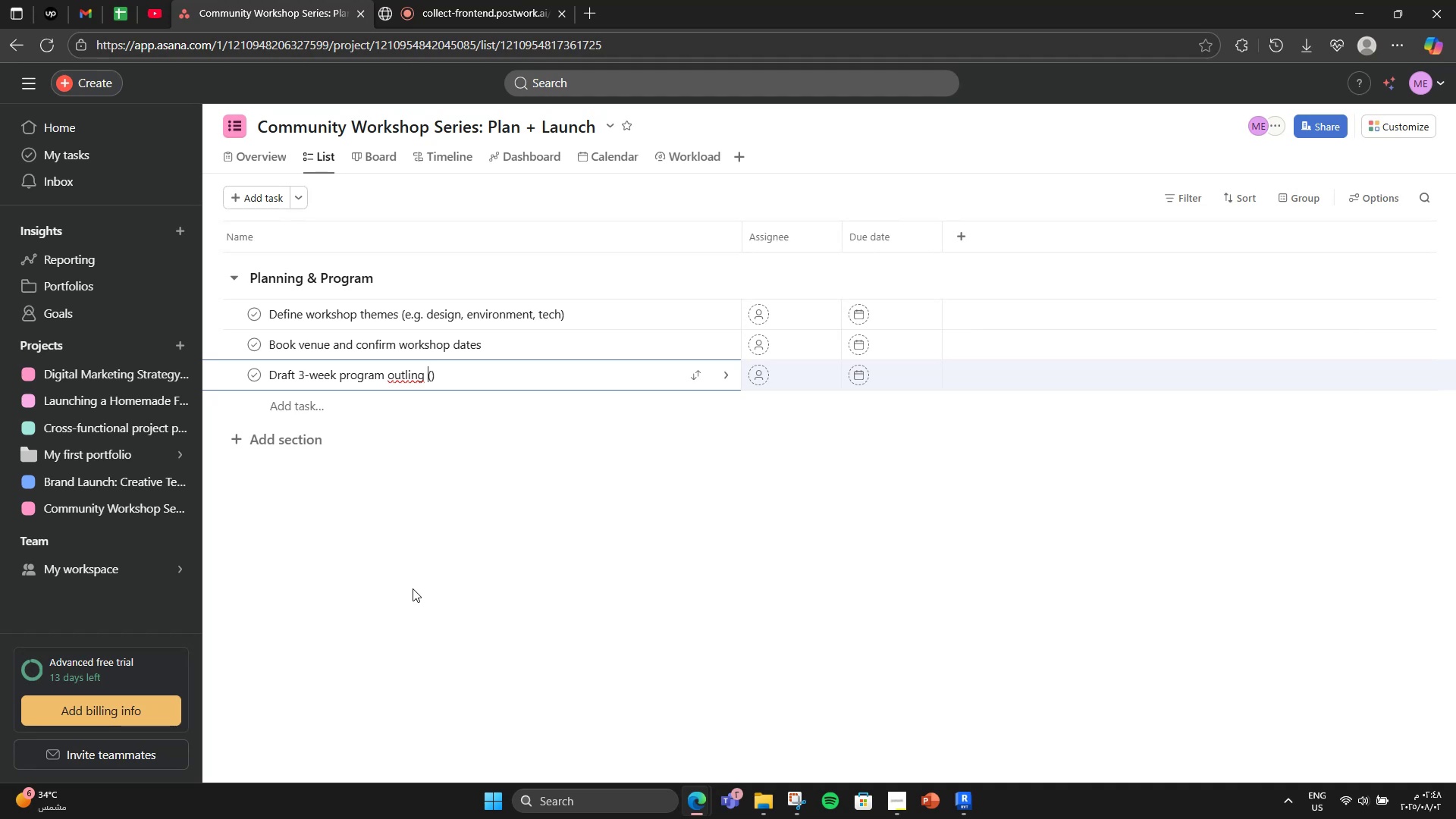 
key(ArrowLeft)
 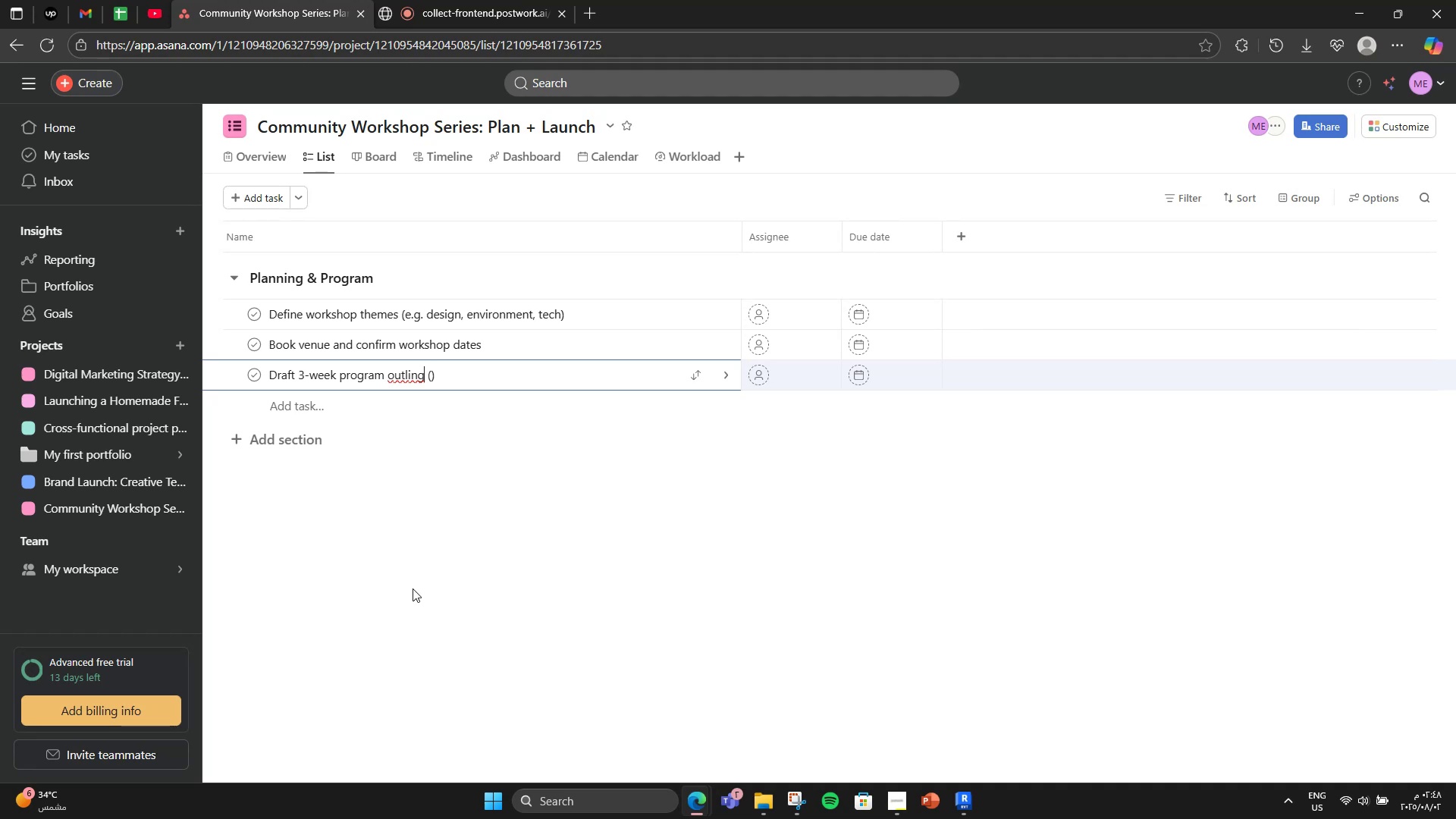 
key(ArrowLeft)
 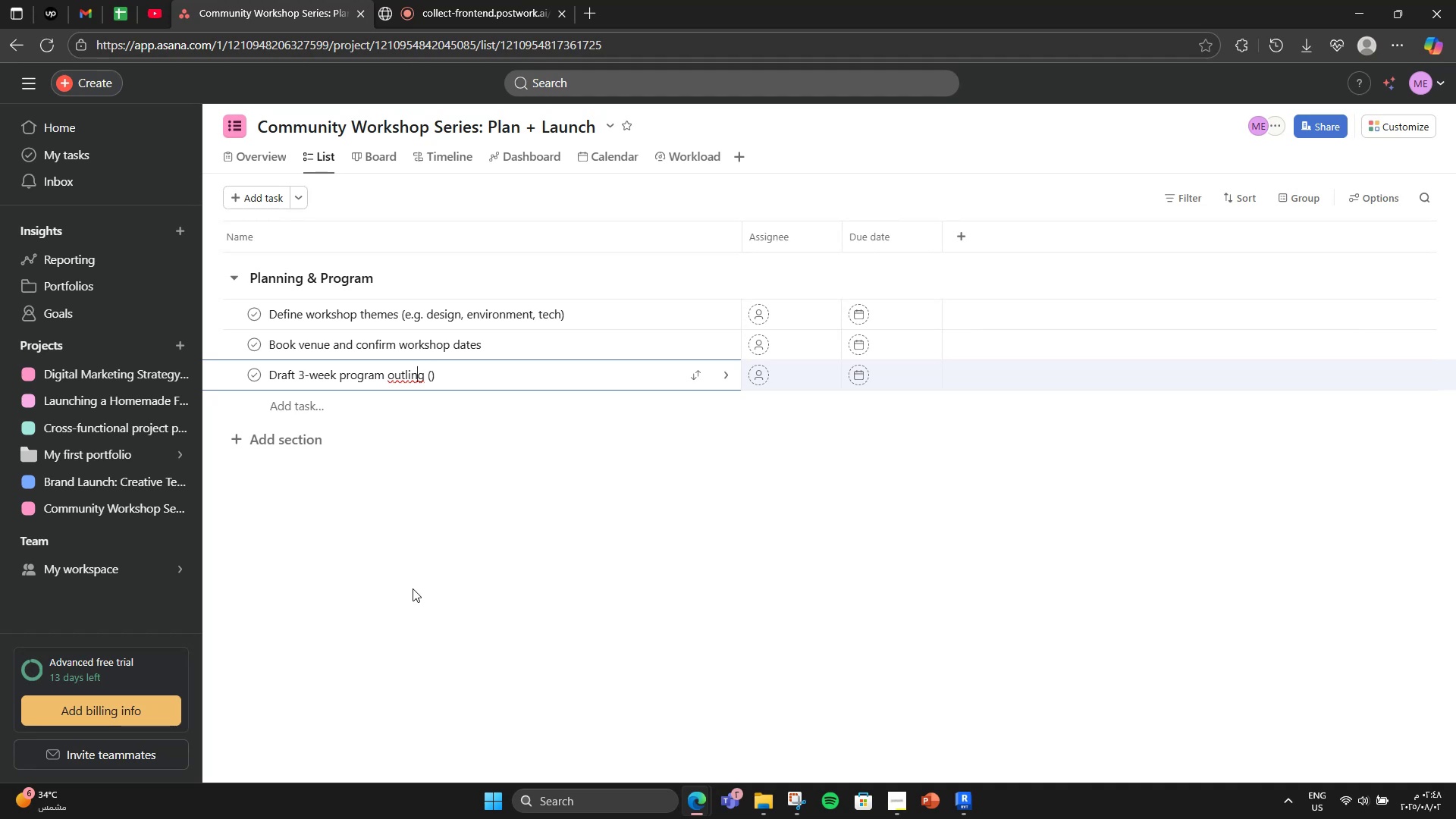 
key(ArrowRight)
 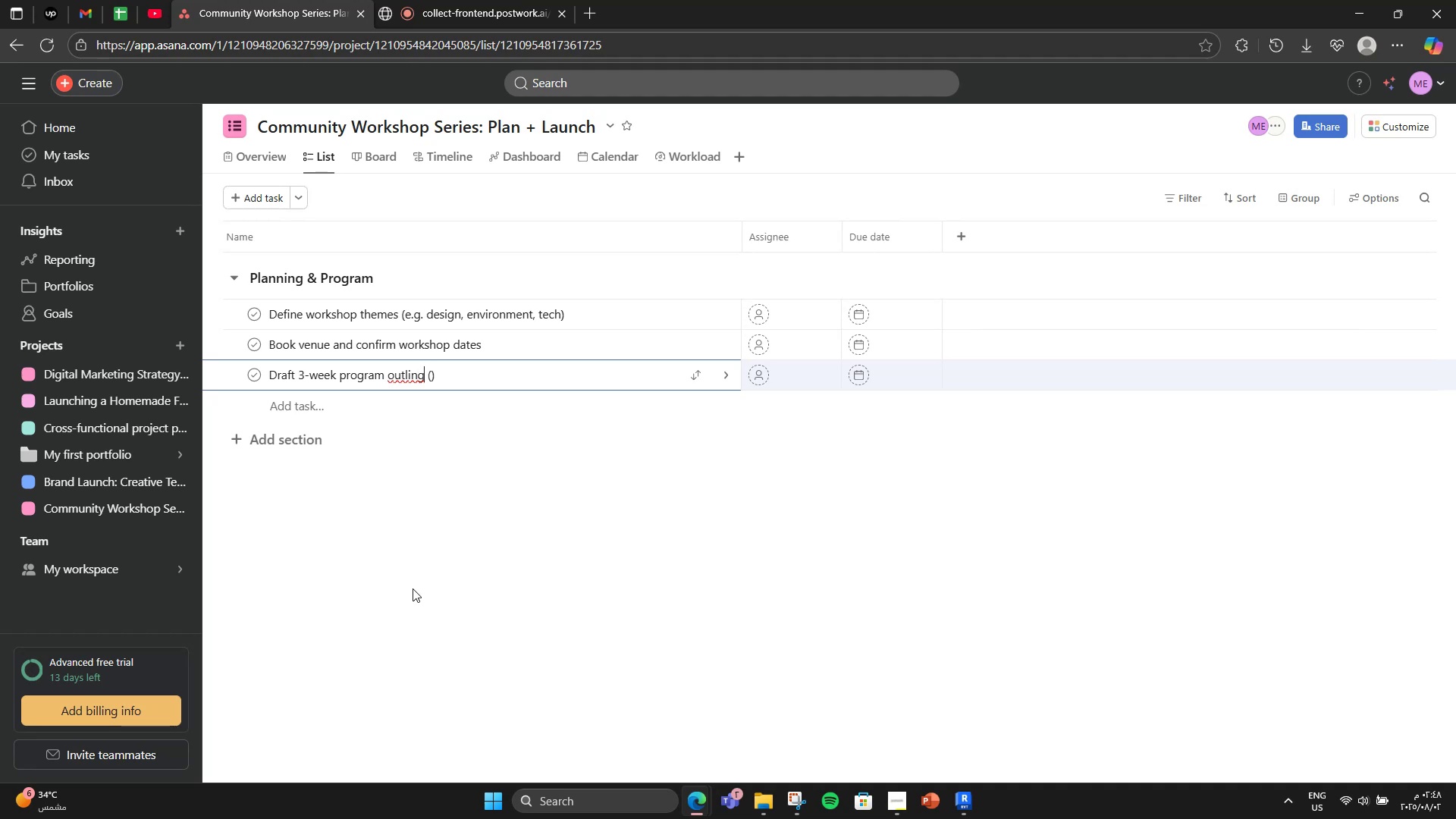 
key(Backspace)
 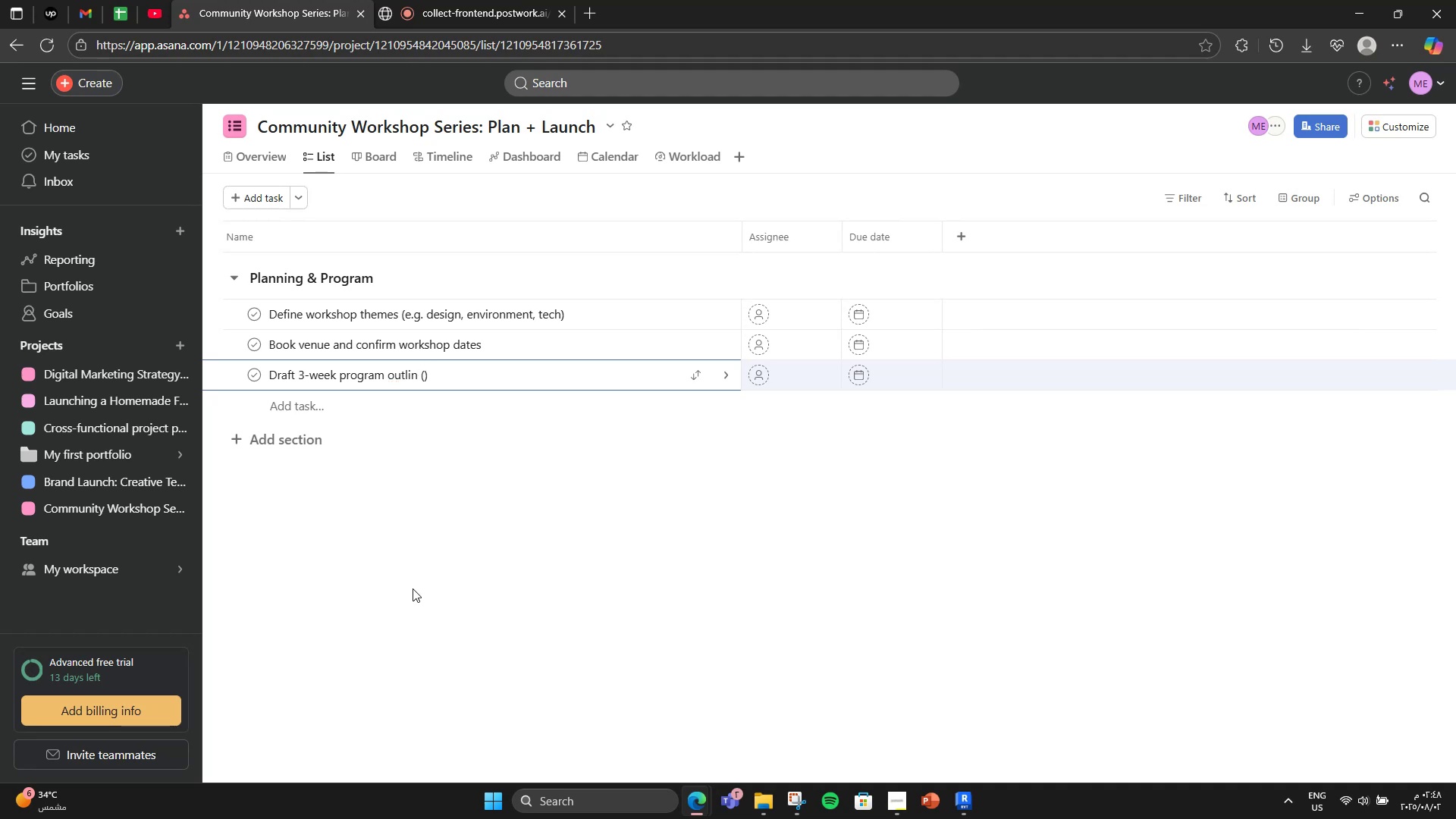 
key(E)
 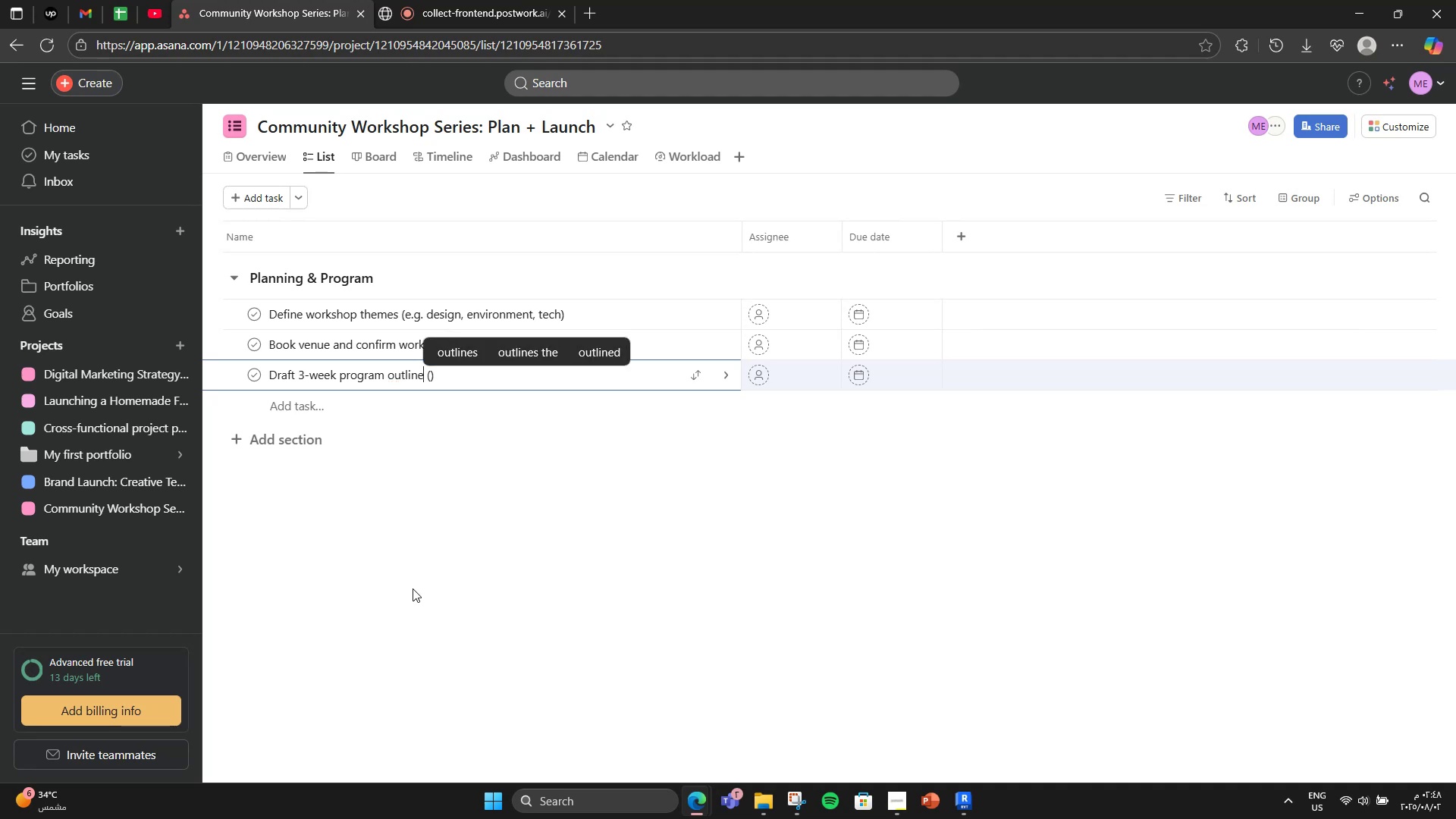 
hold_key(key=ArrowRight, duration=0.39)
 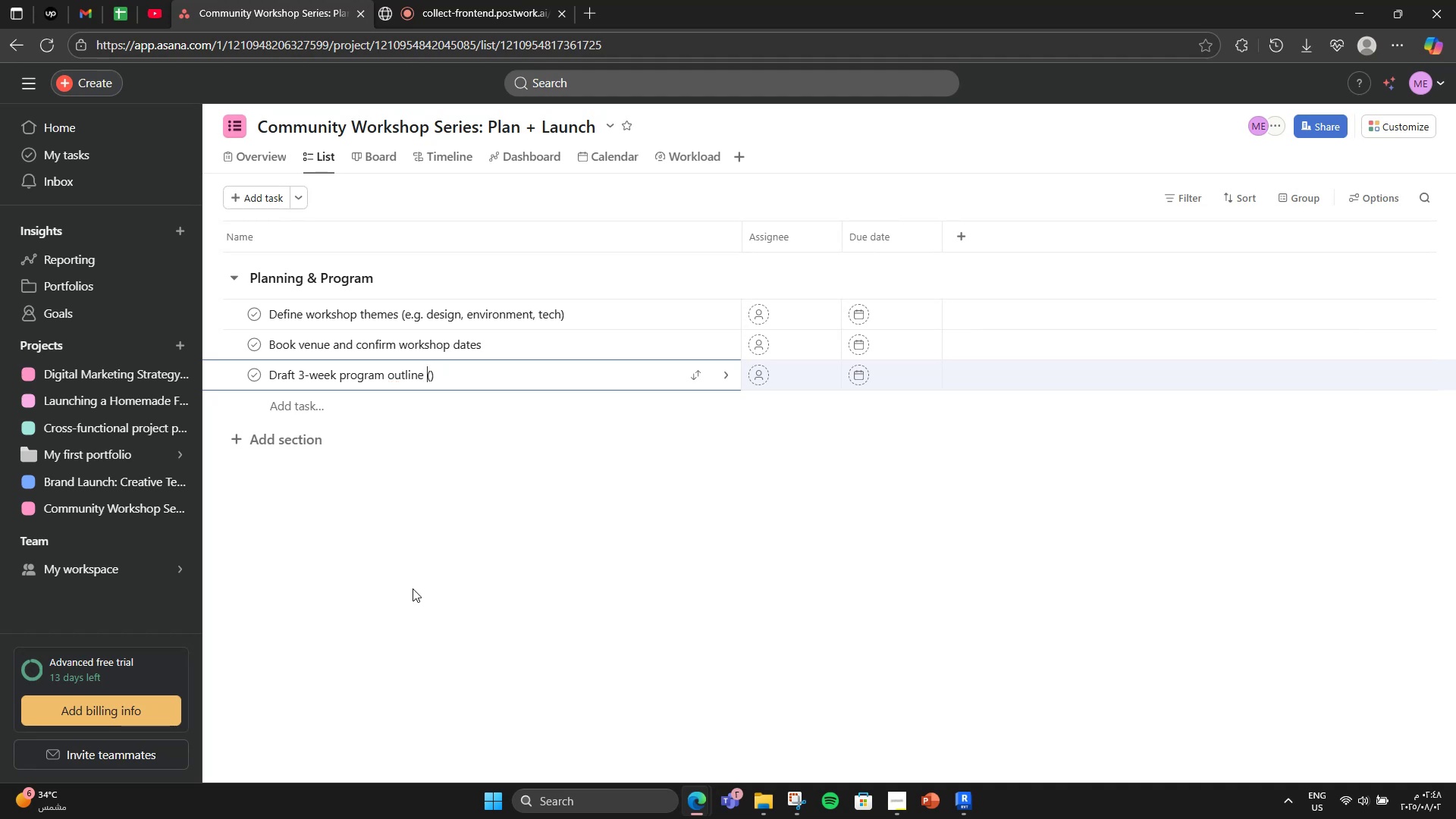 
key(ArrowRight)
 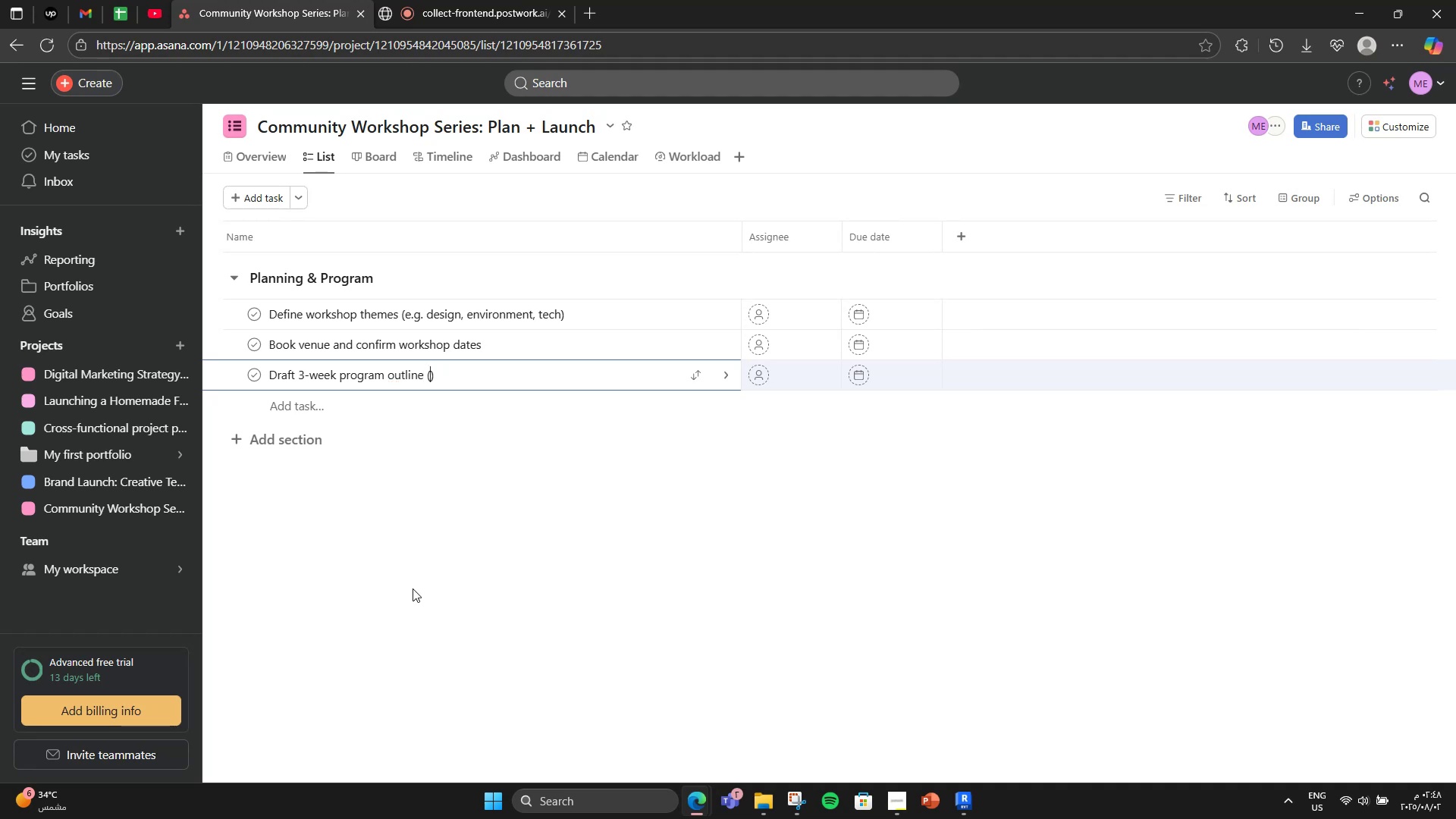 
type(topics +)
 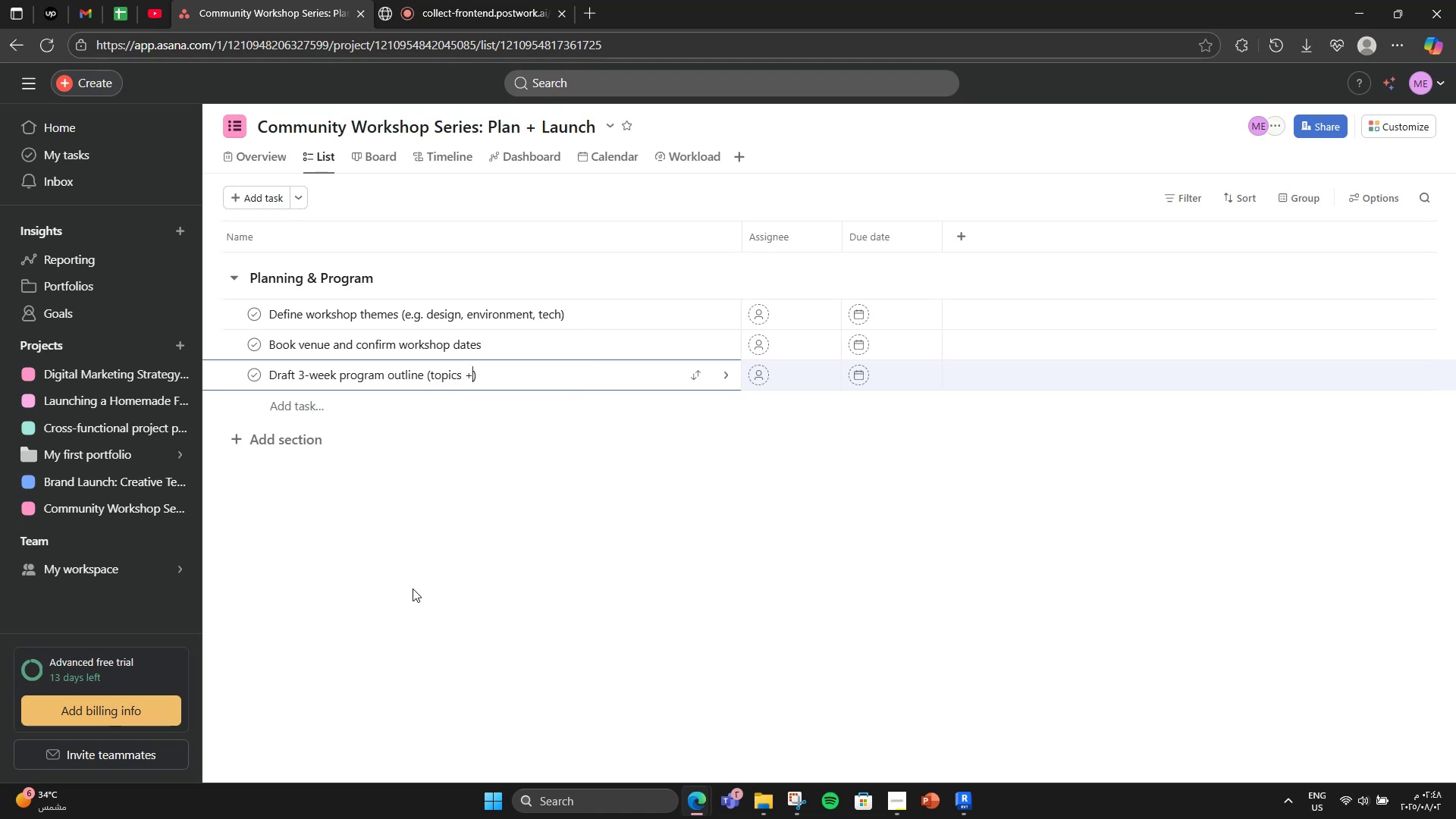 
type( for)
 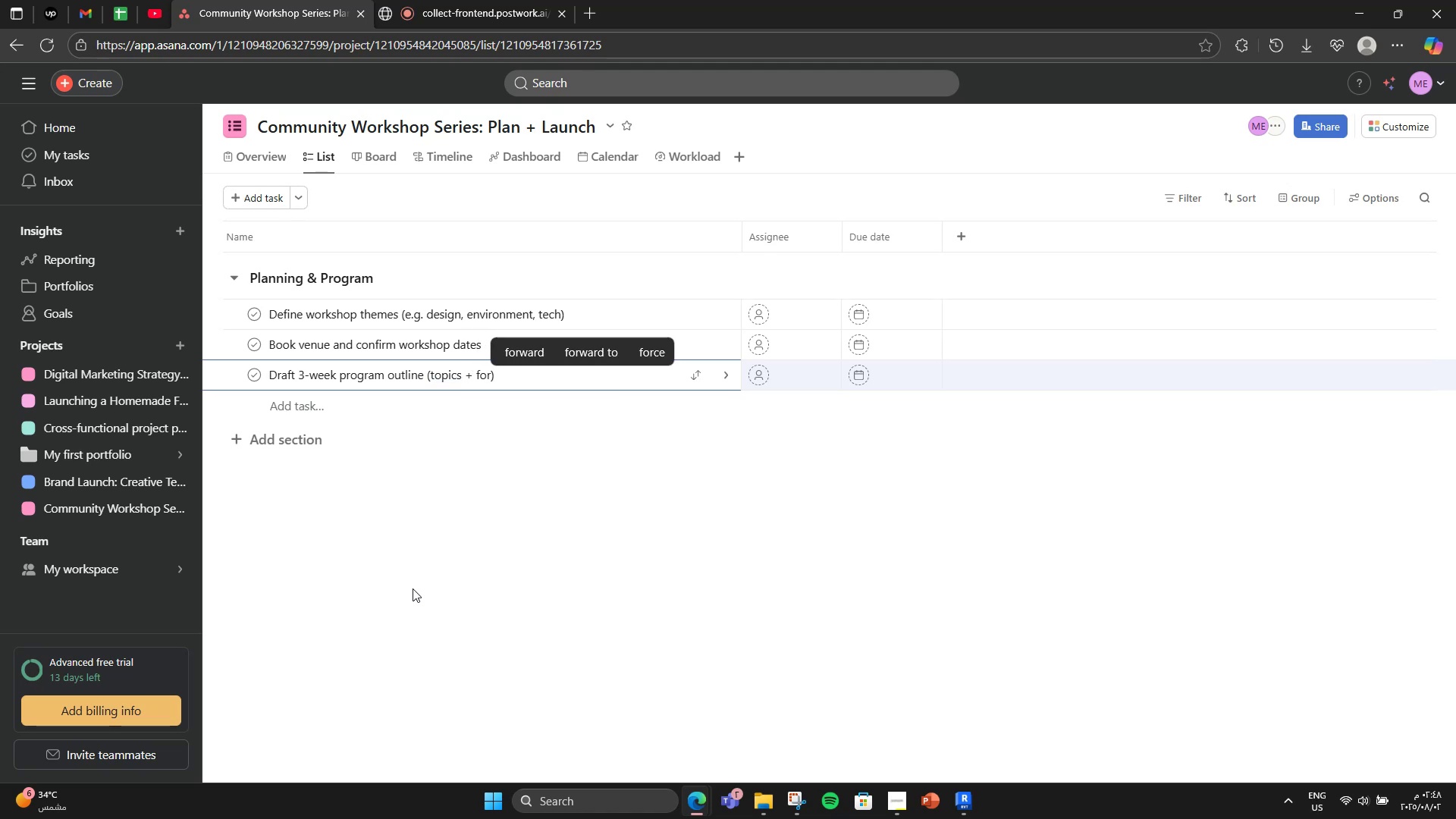 
type(mats )
key(Backspace)
 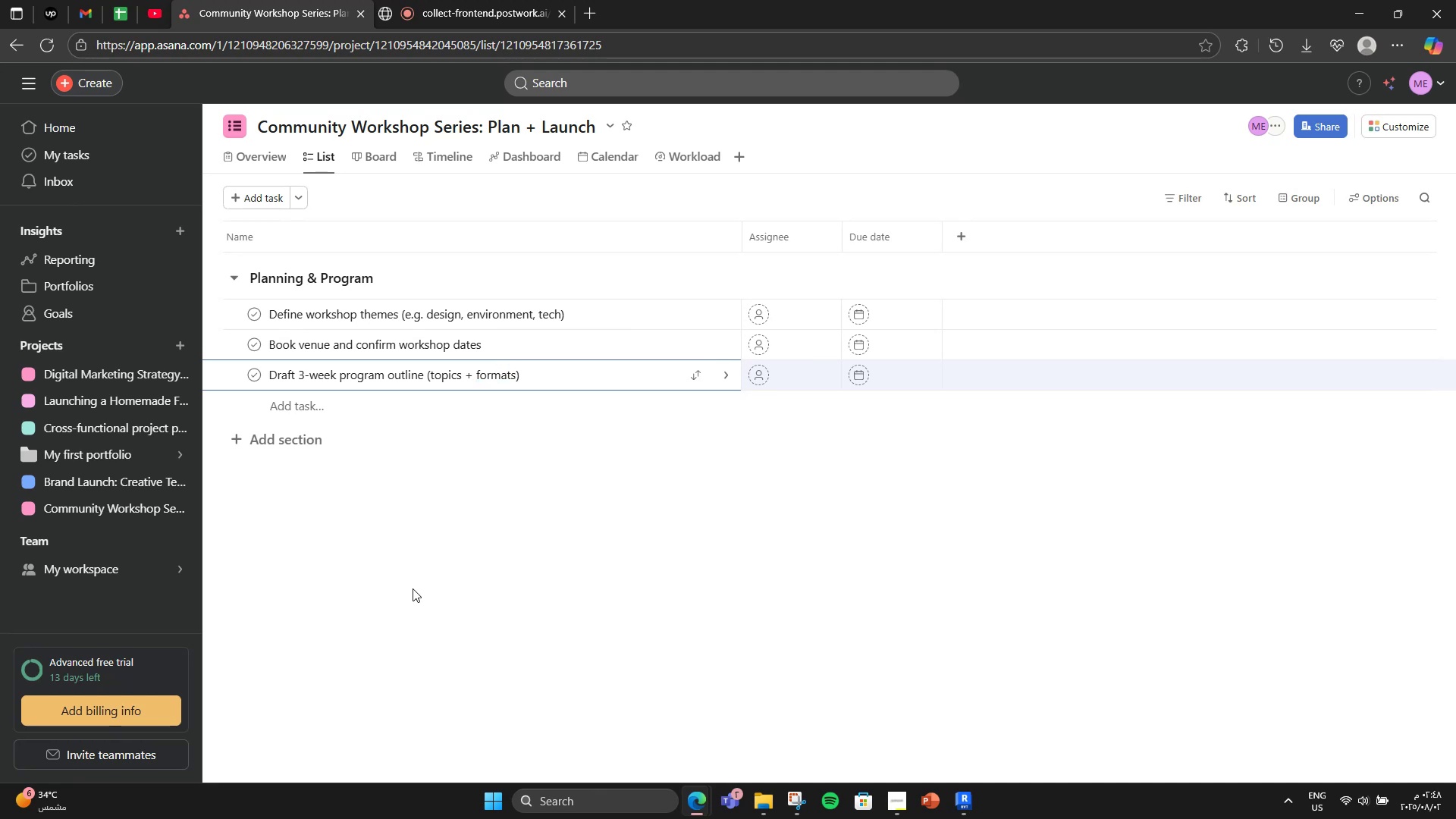 
key(ArrowRight)
 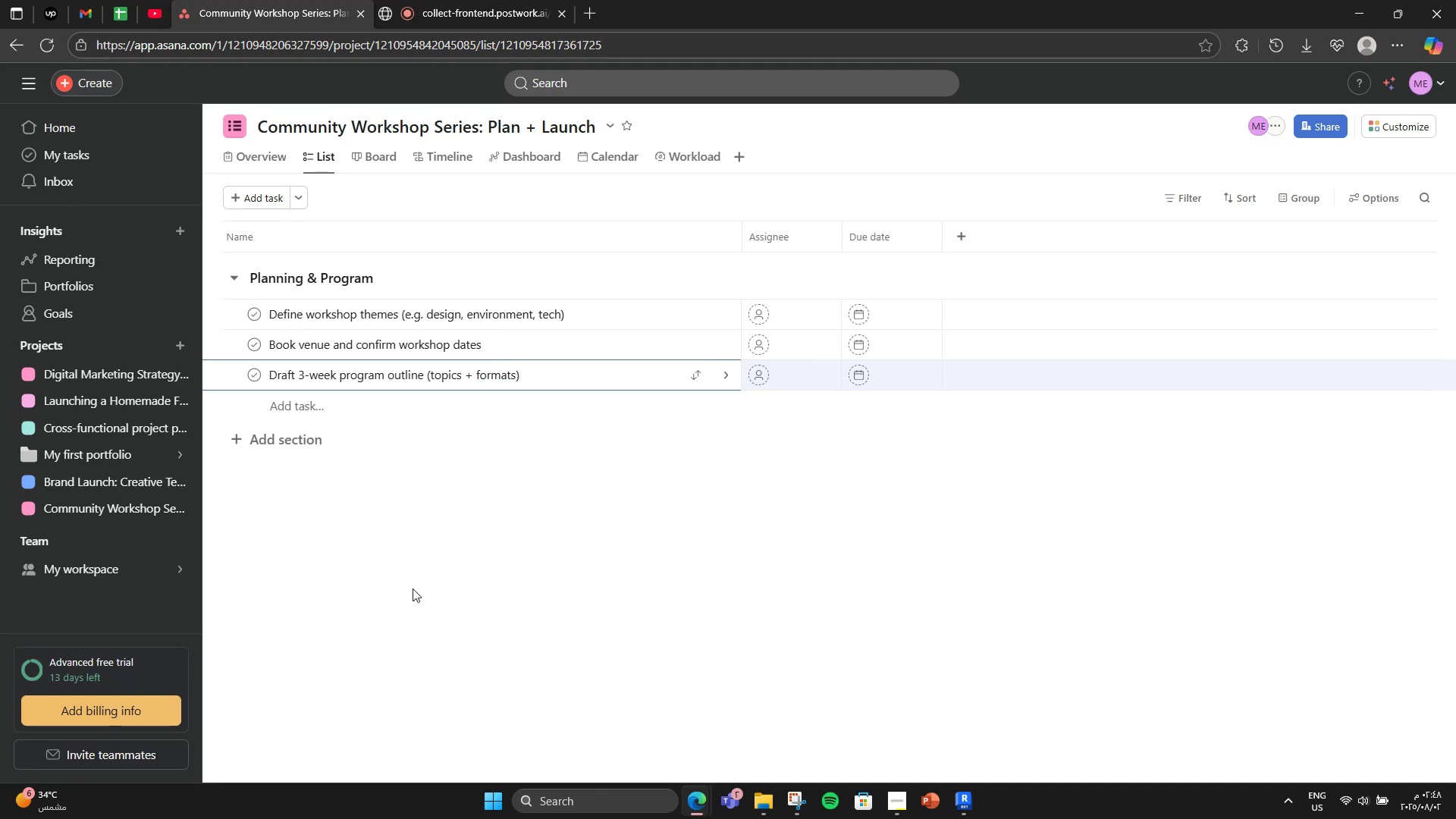 
key(Enter)
 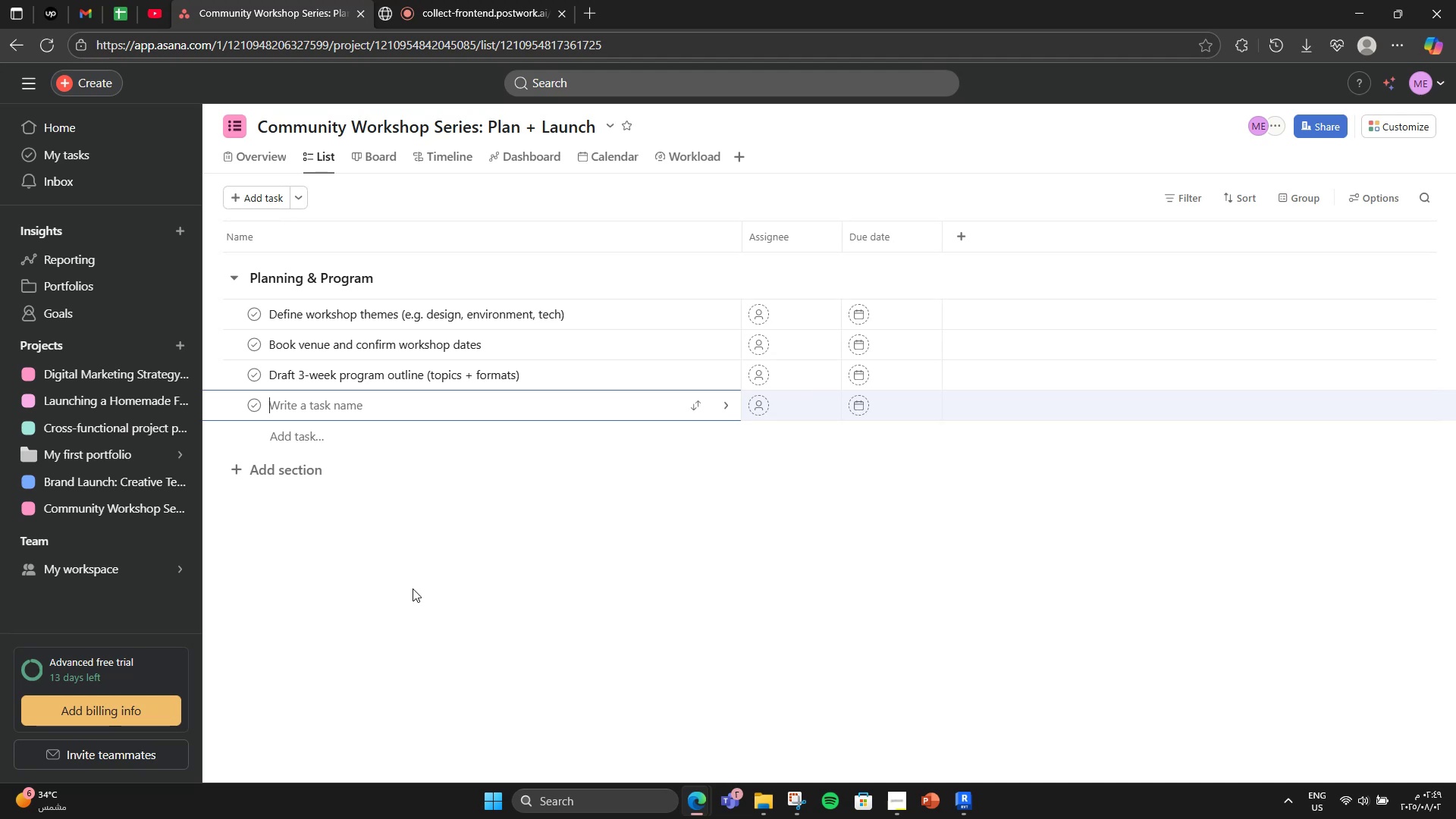 
type(Prepare )
key(Backspace)
key(Backspace)
type(e )
 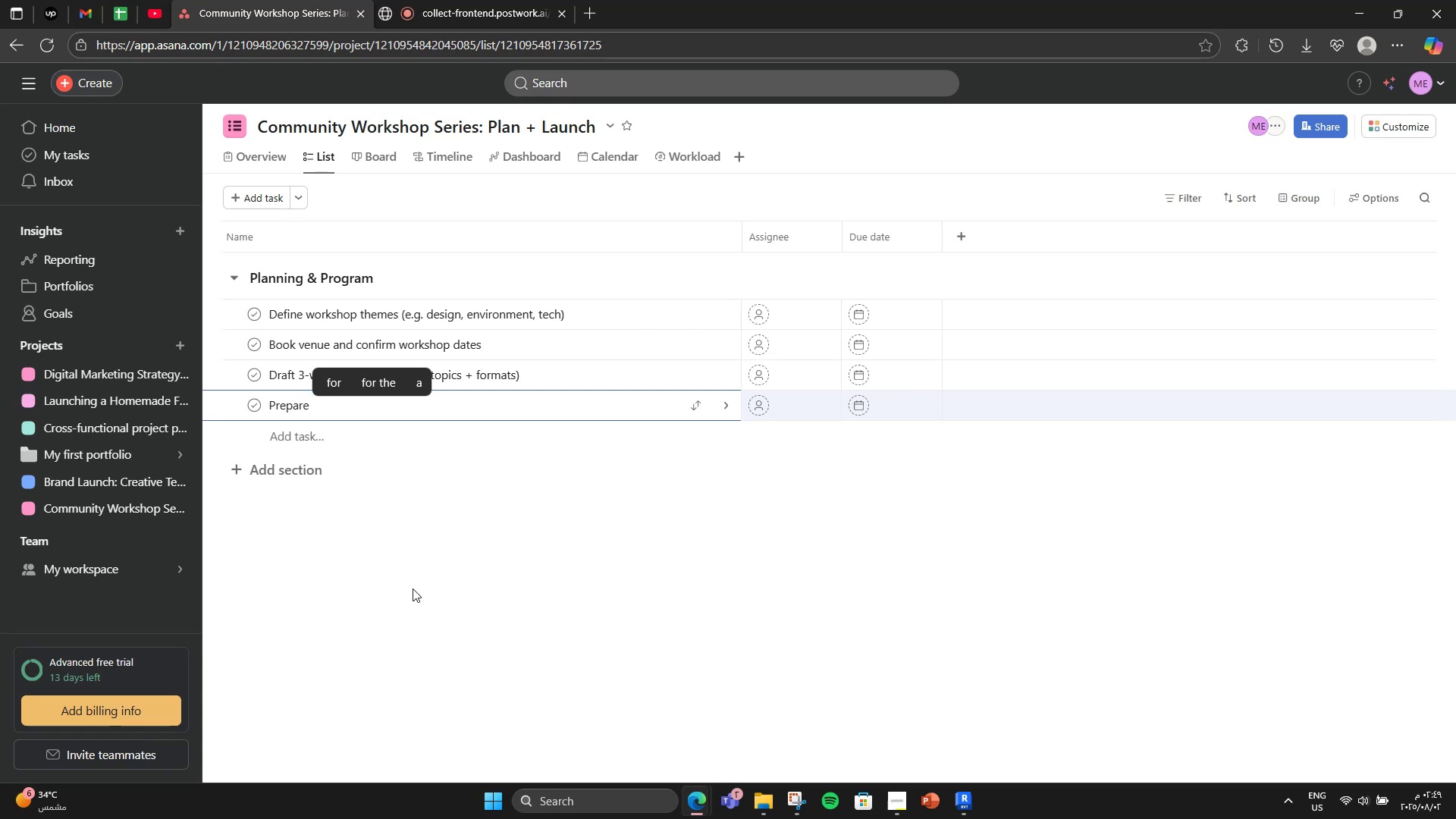 
wait(5.44)
 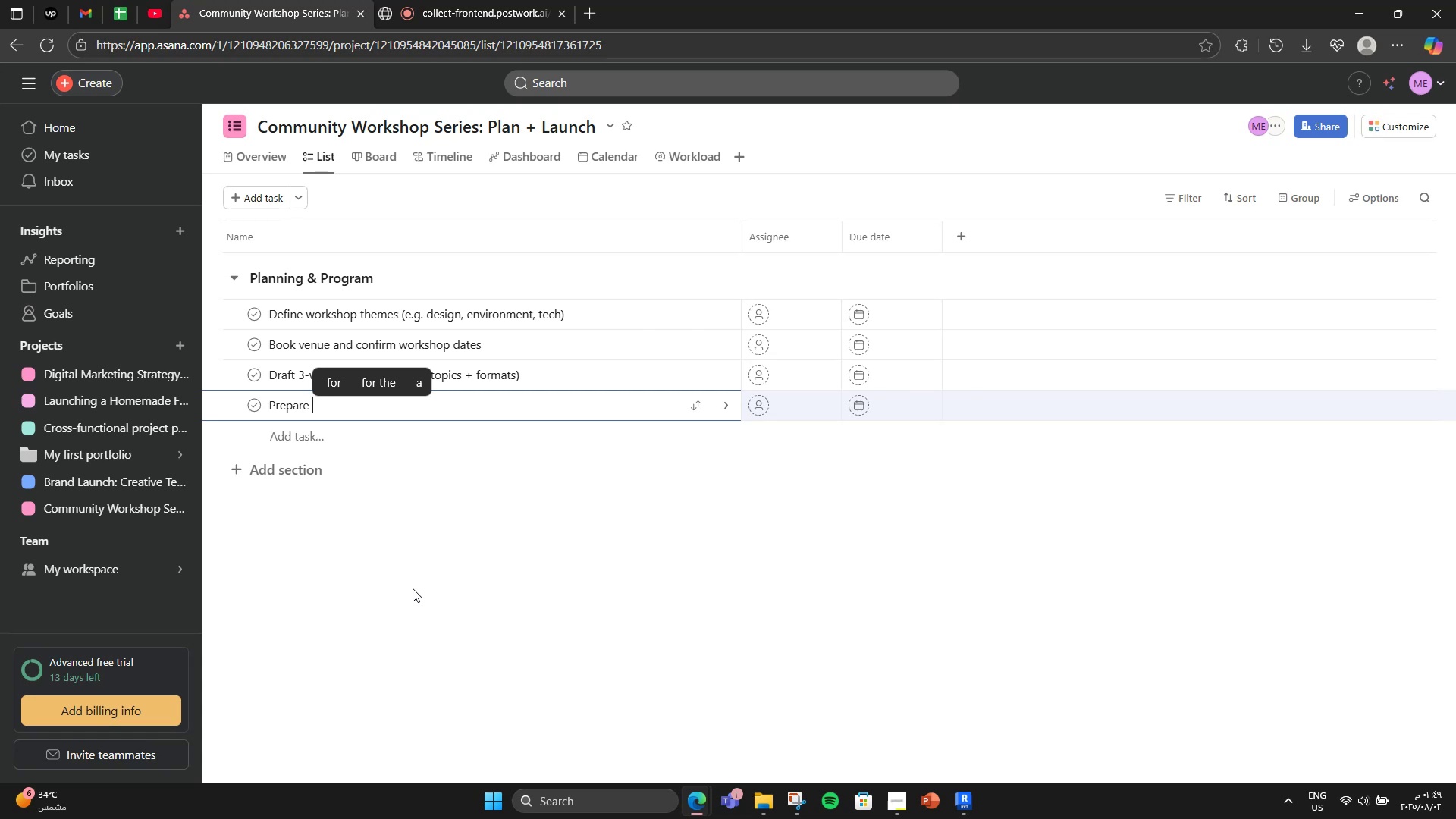 
type(workshop )
 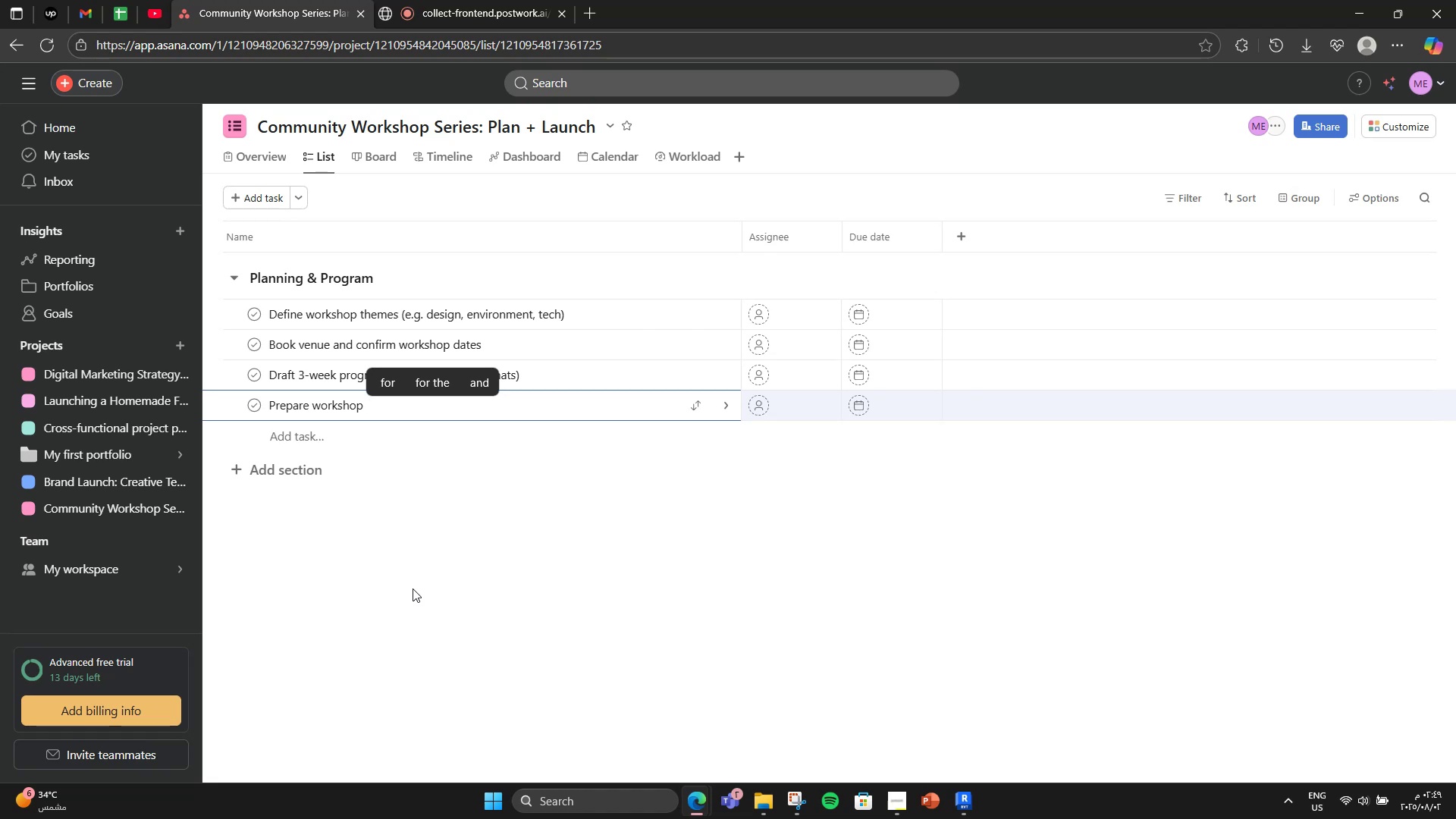 
type(structure template )
 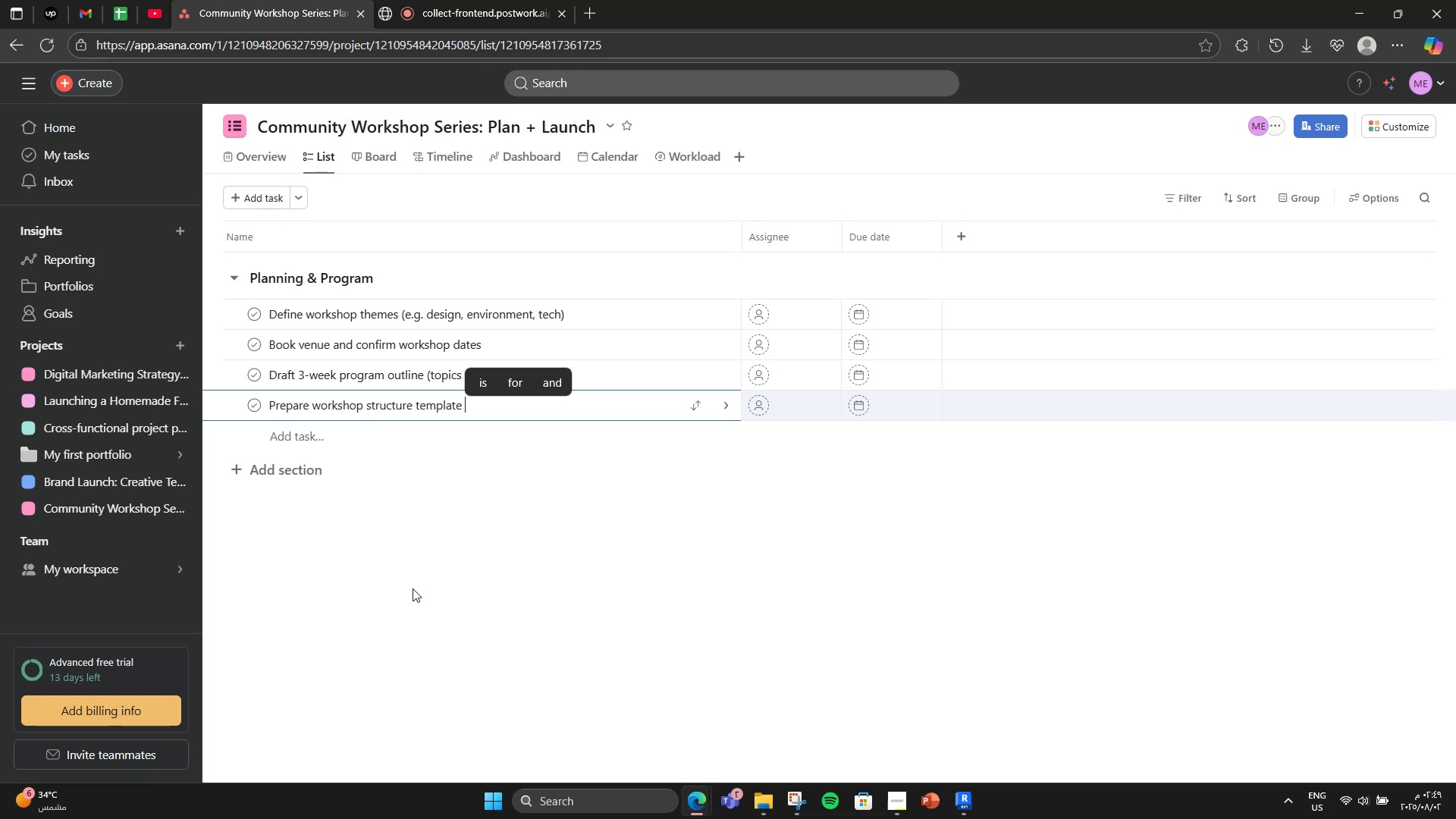 
wait(6.35)
 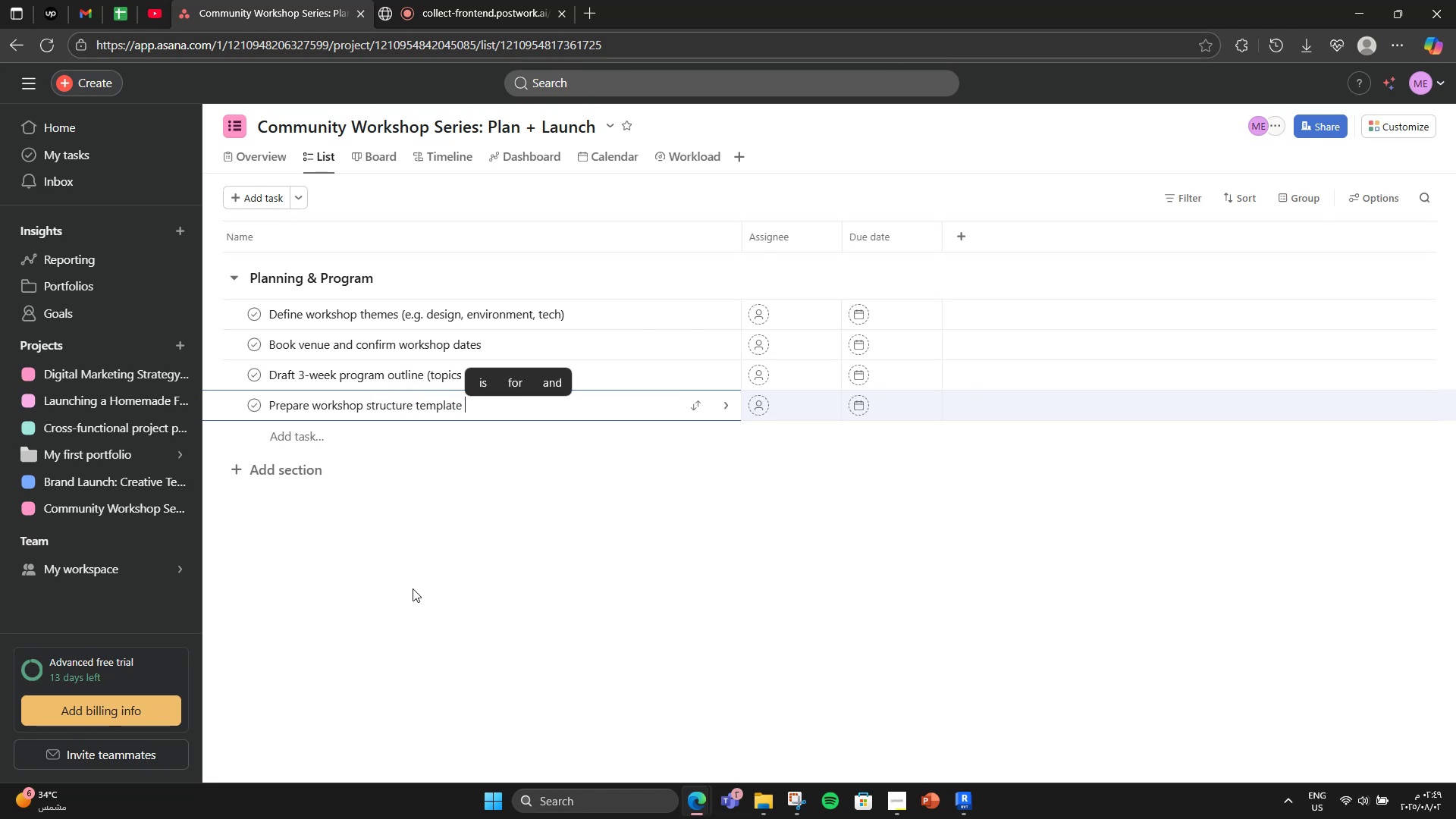 
key(Backspace)
type(()
key(Backspace)
type( (g)
key(Backspace)
type(for each session =)
key(Backspace)
key(Backspace)
type())
 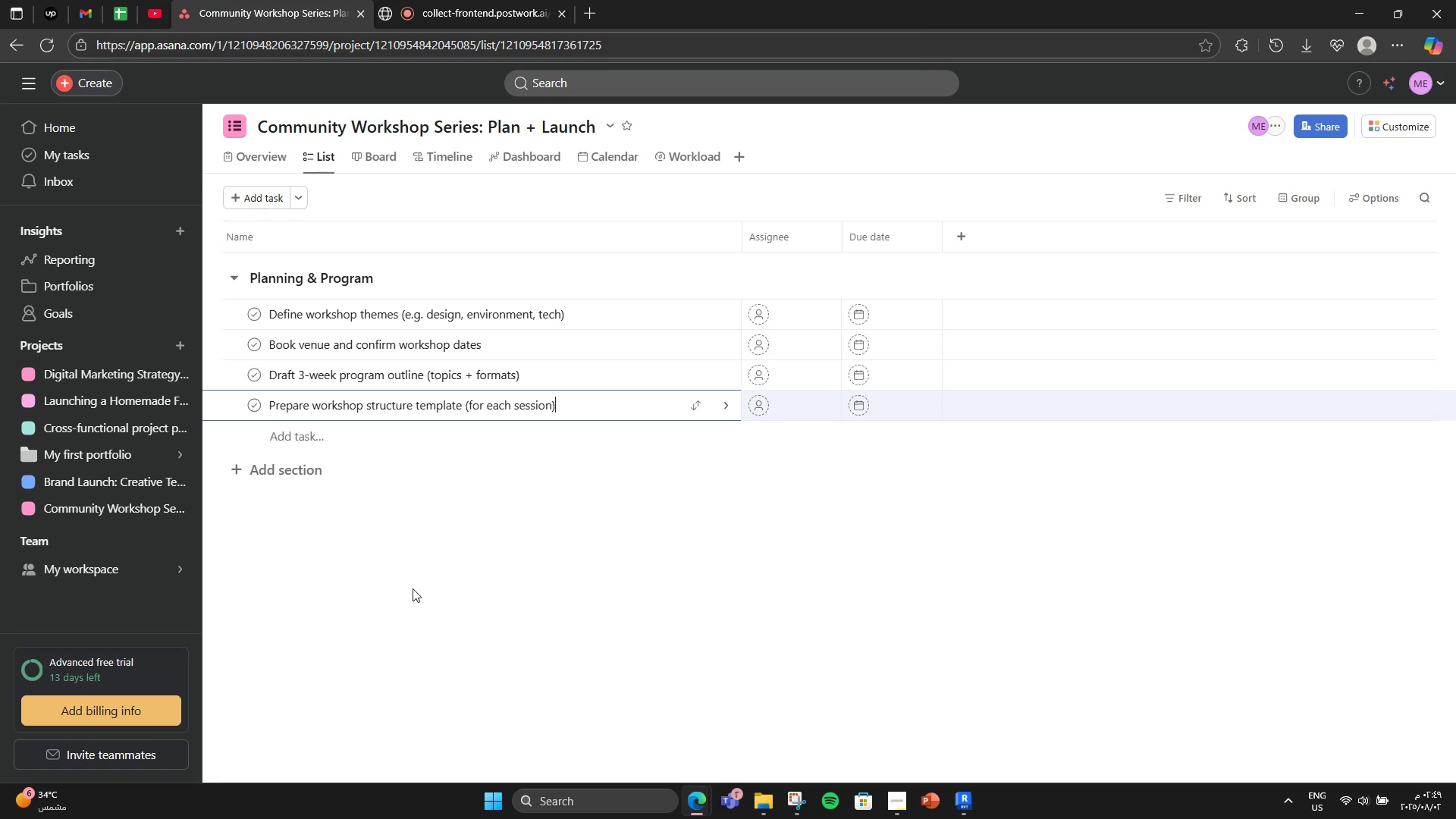 
wait(7.0)
 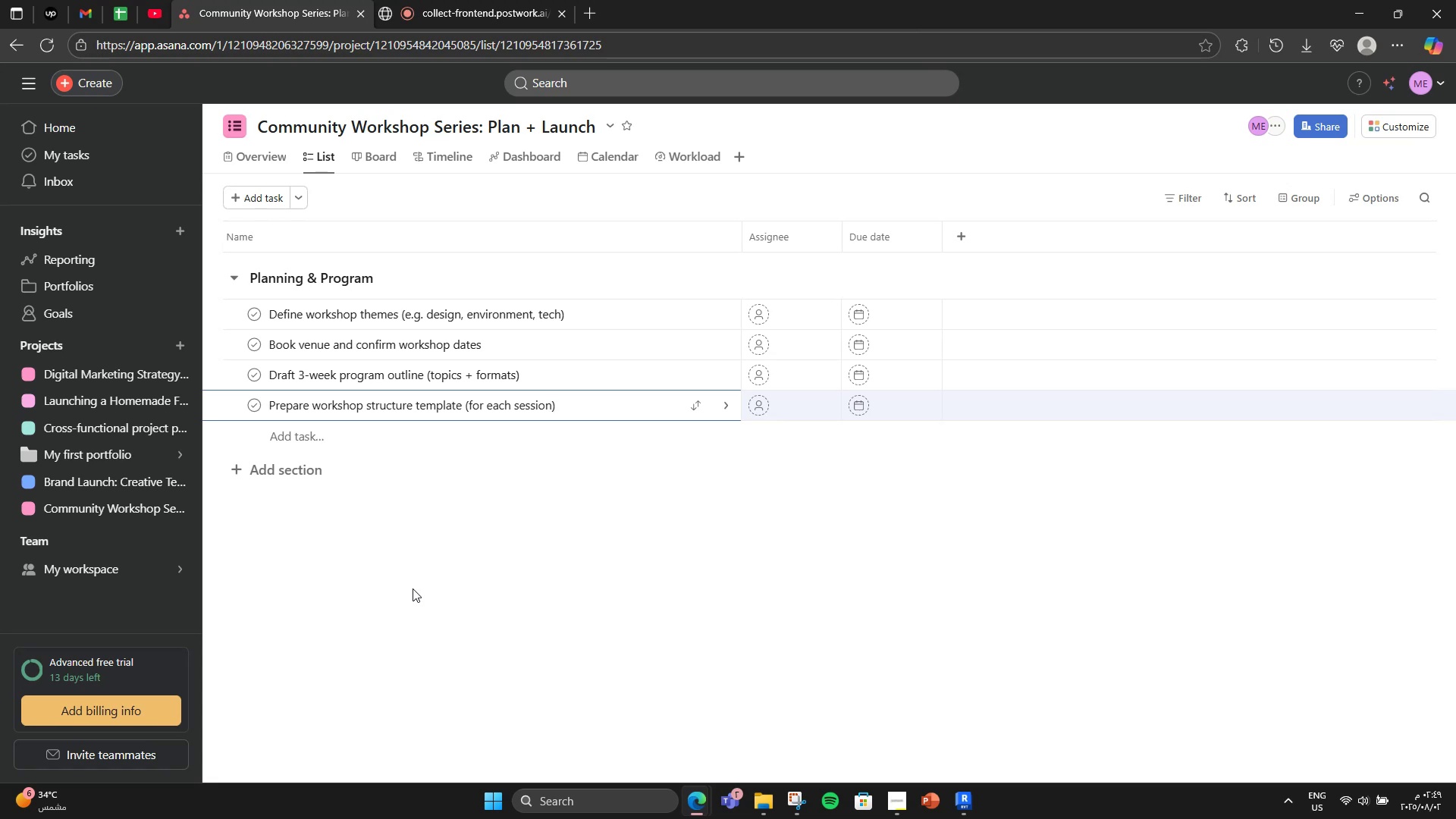 
mouse_move([946, 221])
 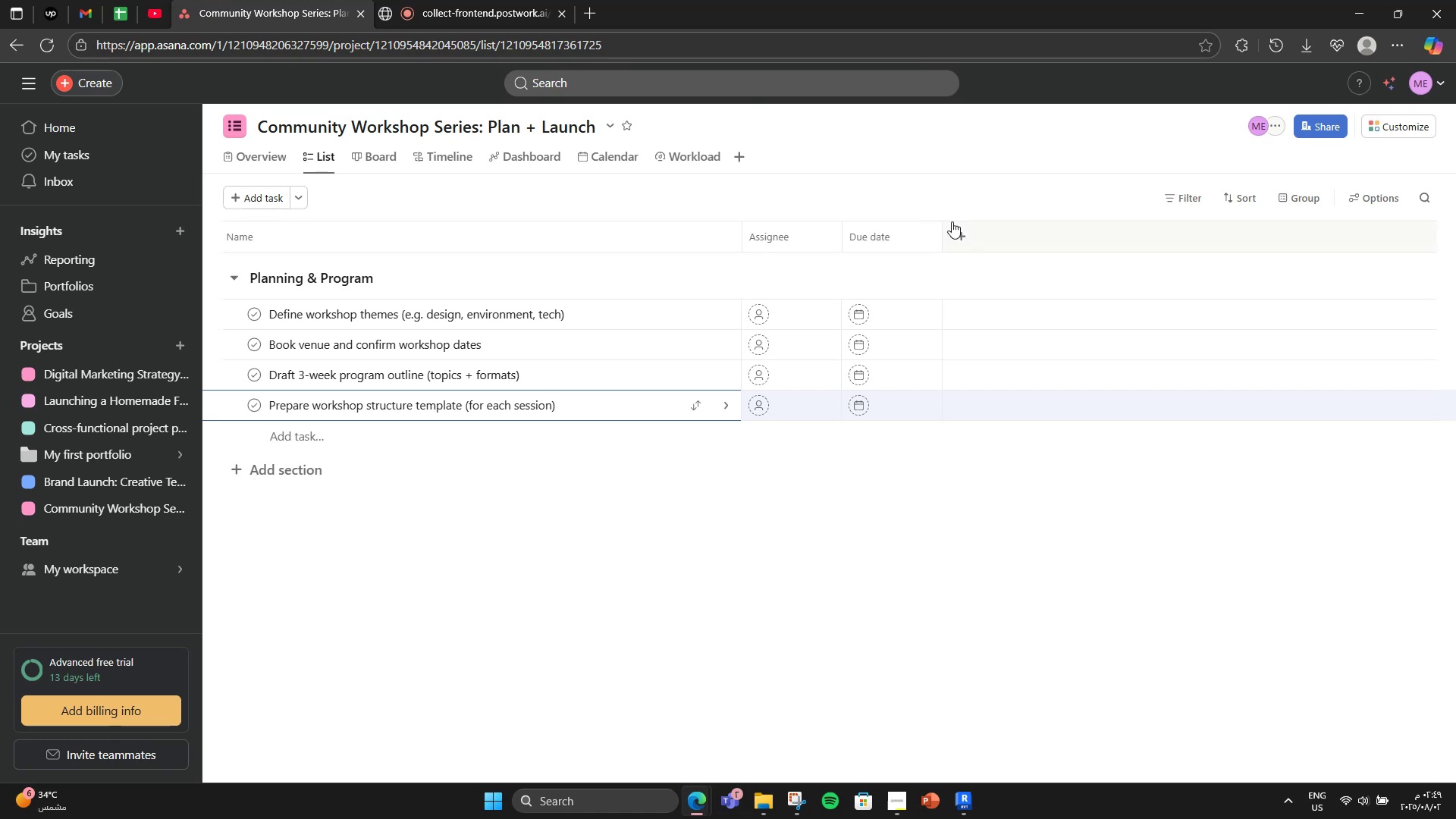 
left_click([952, 225])
 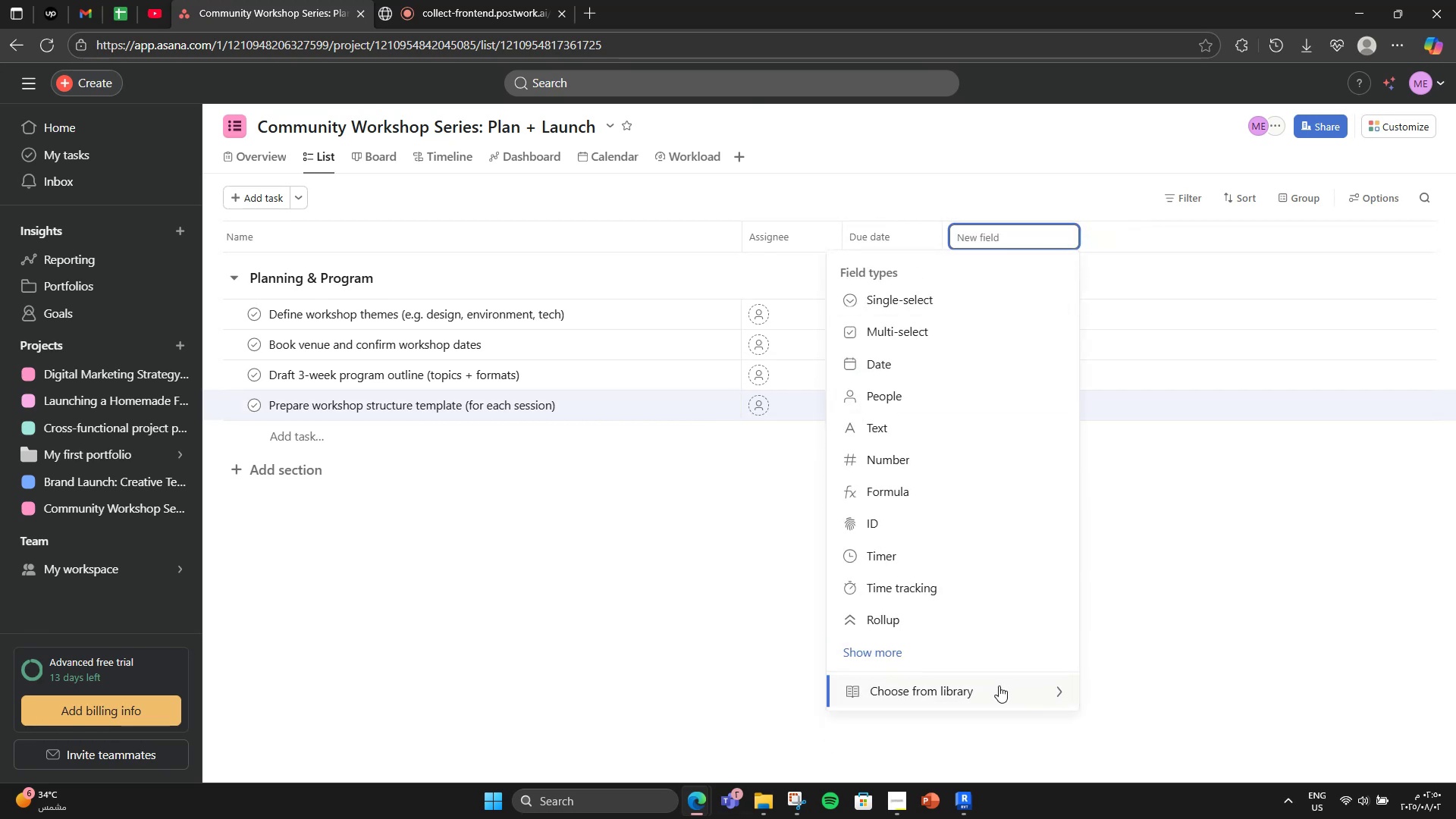 
left_click([991, 690])
 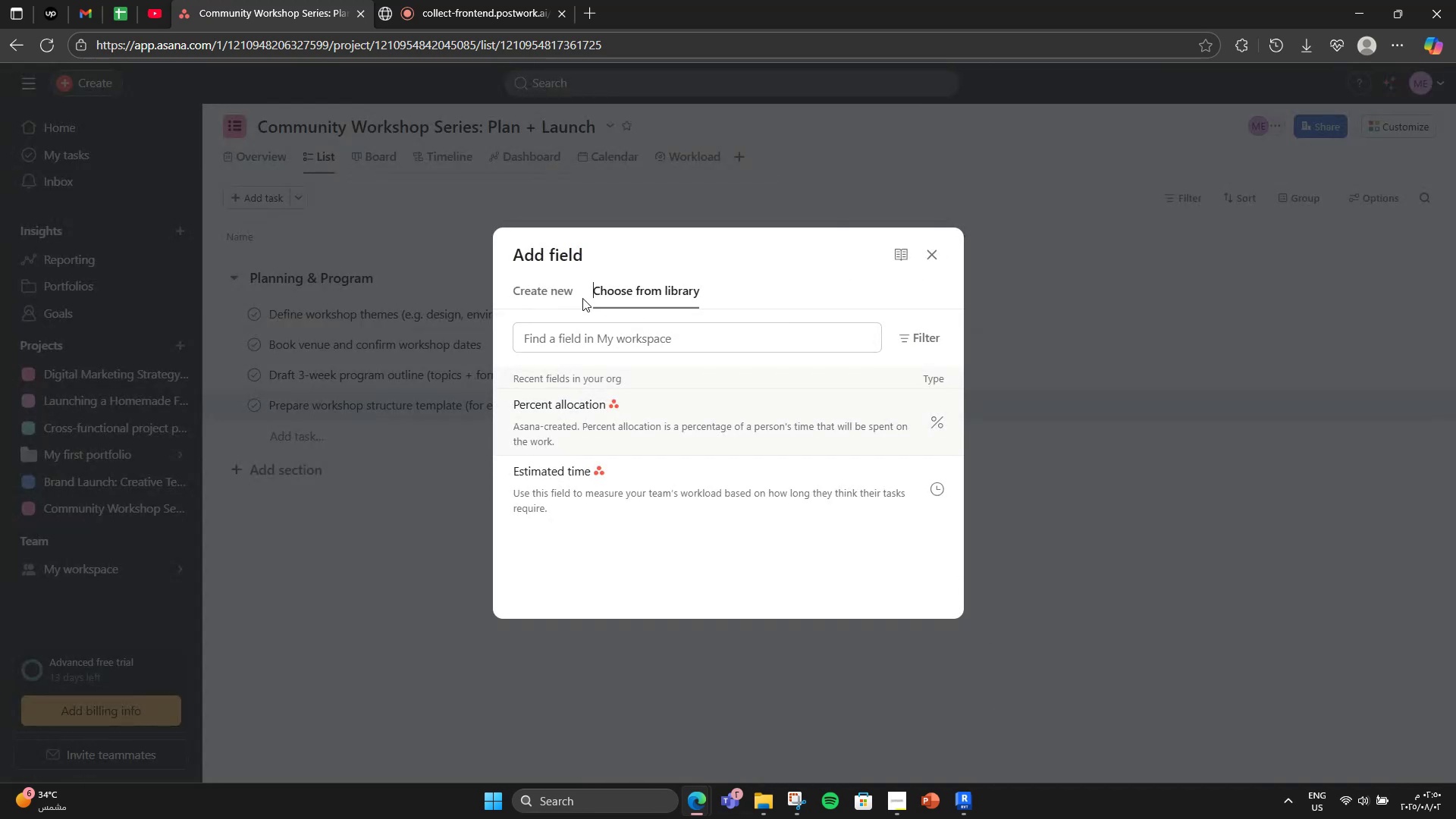 
double_click([557, 292])
 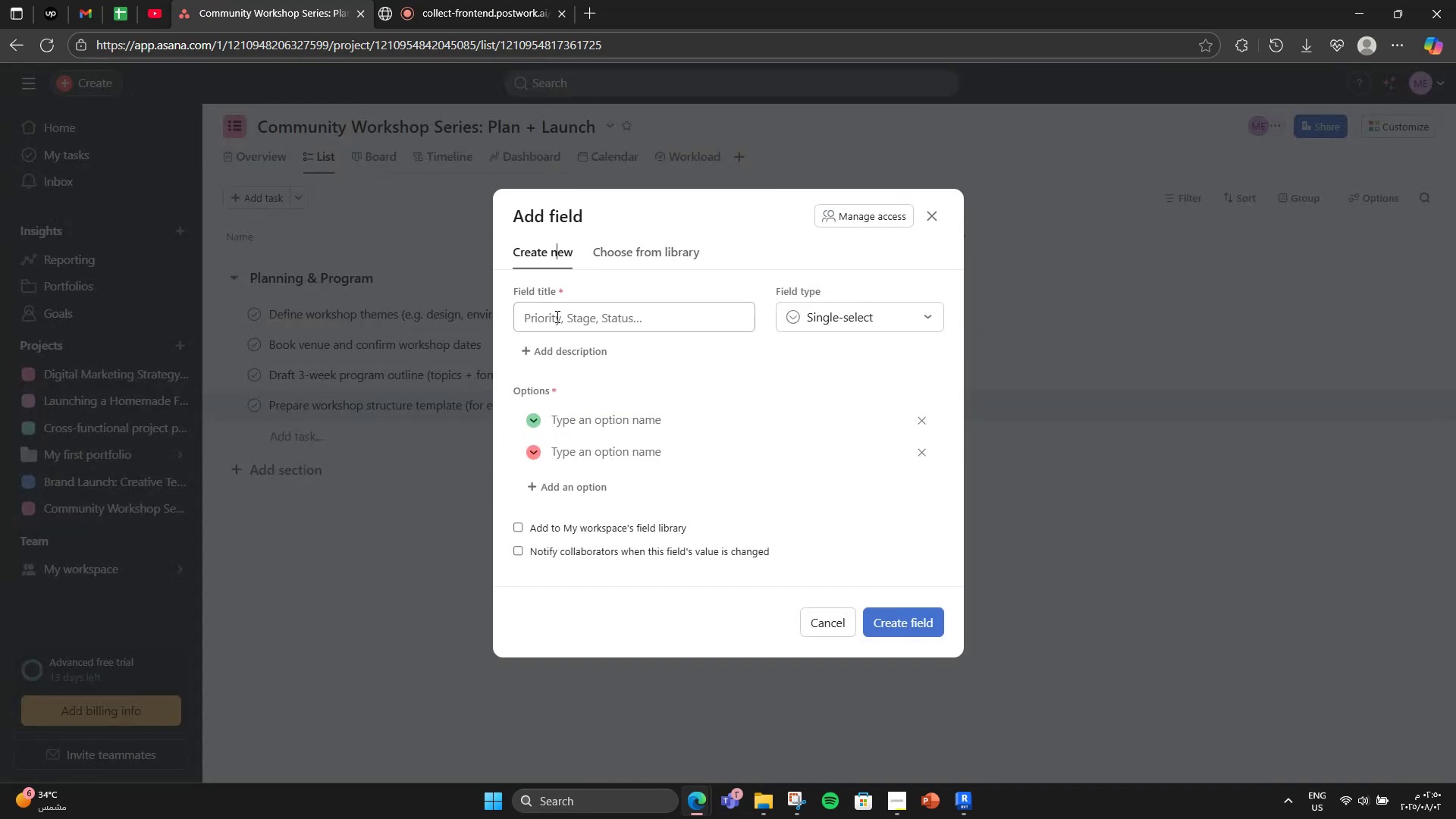 
left_click([556, 316])
 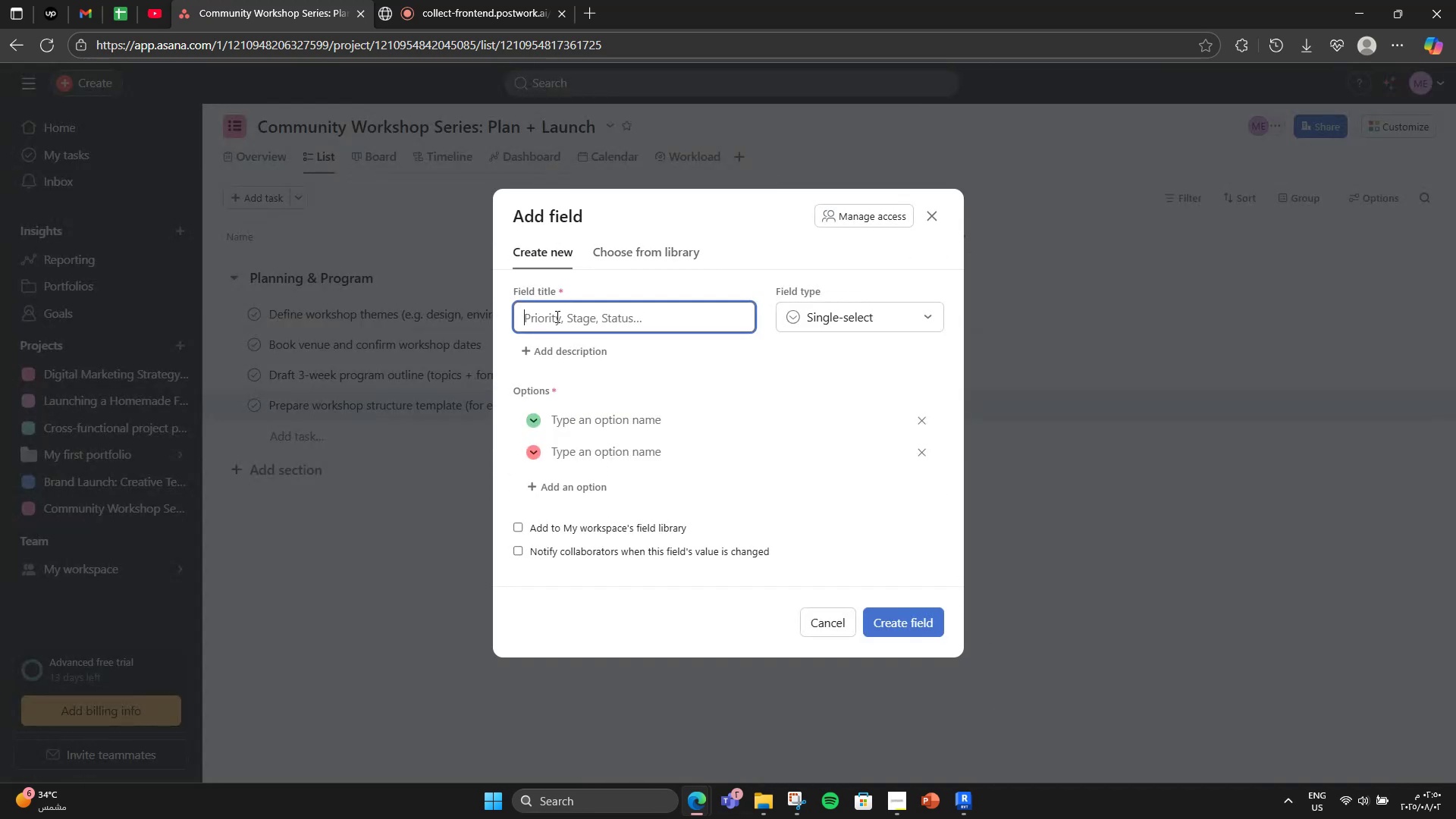 
type(Priority)
 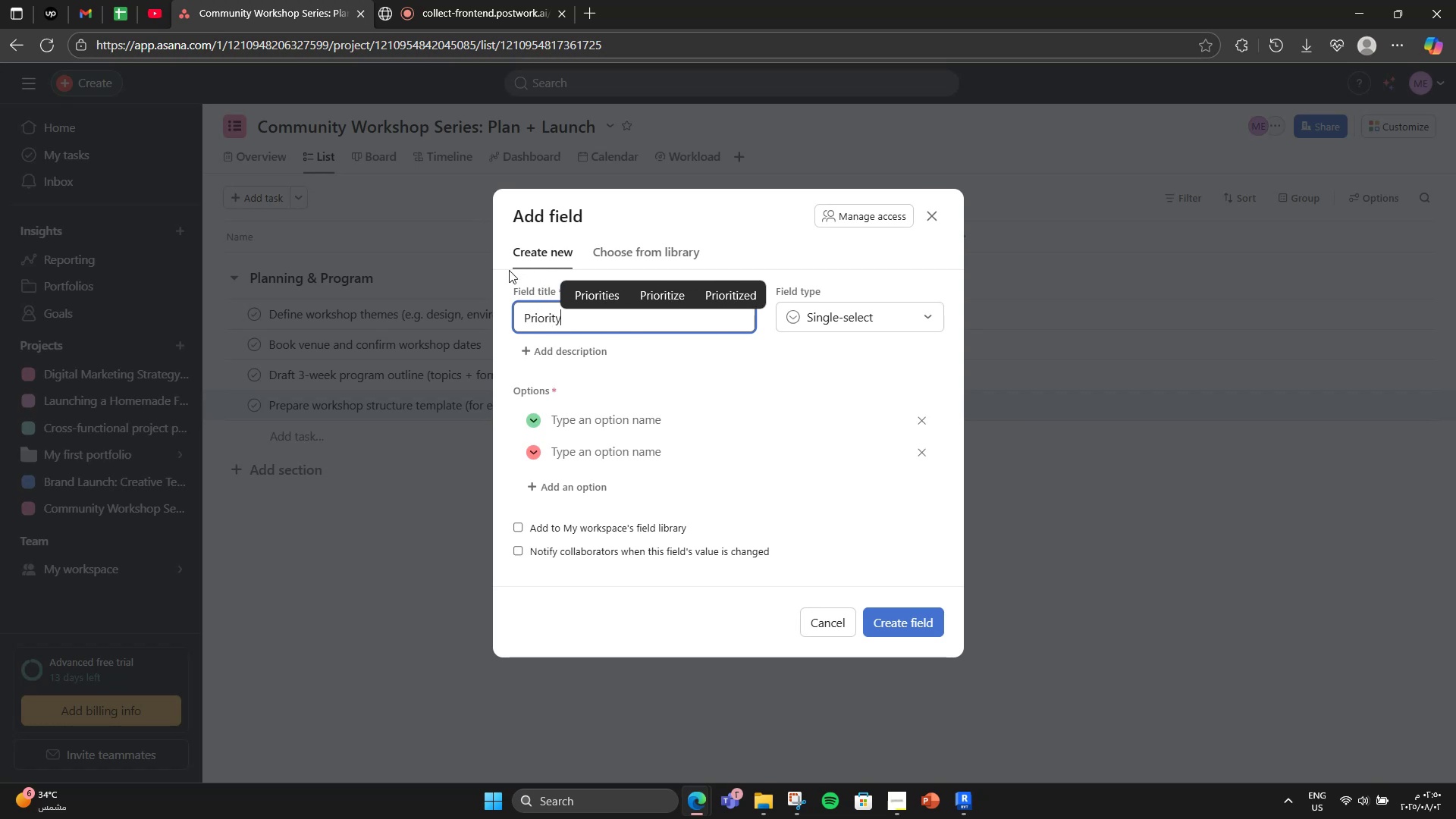 
left_click([639, 406])
 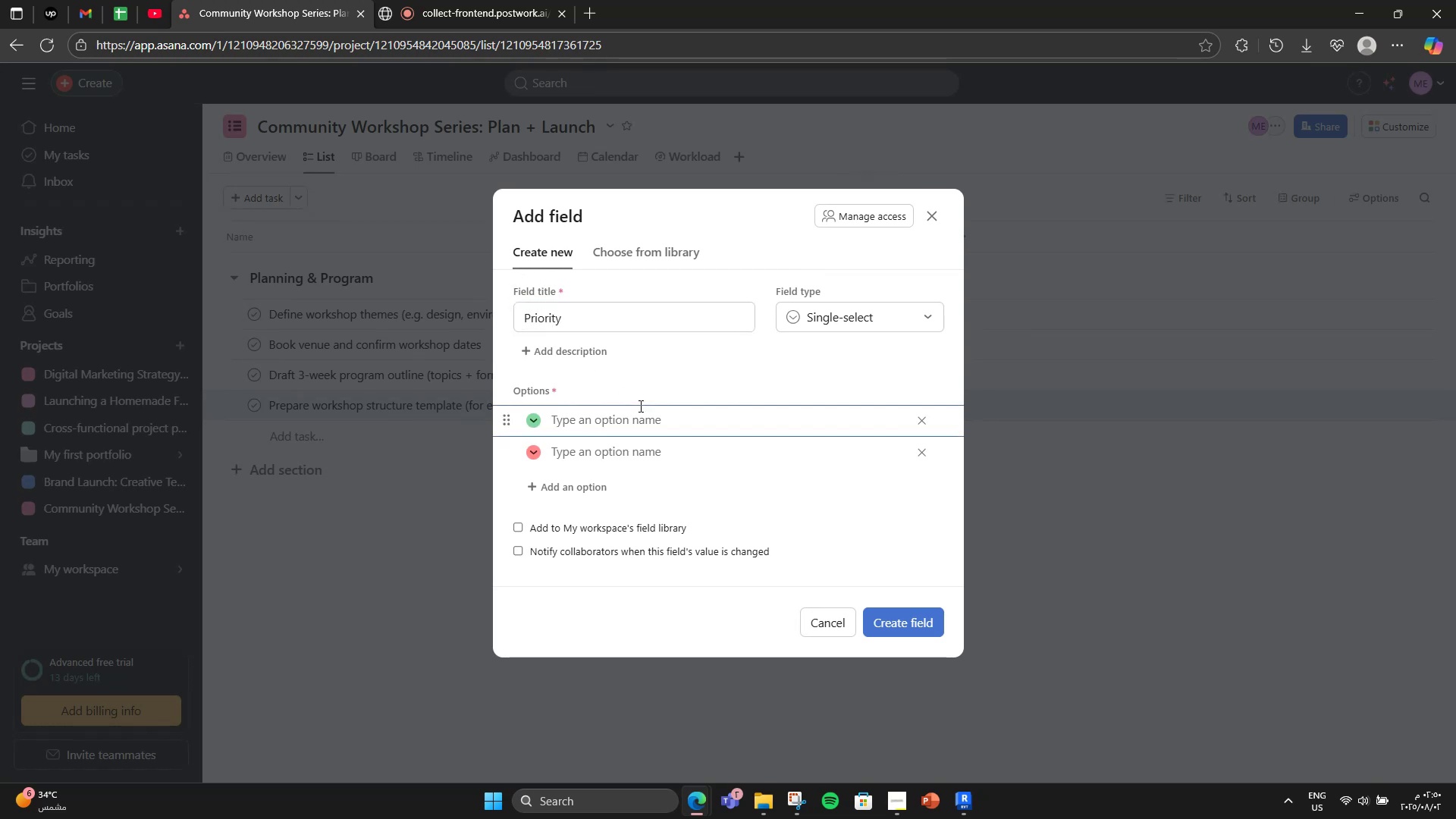 
type(High)
 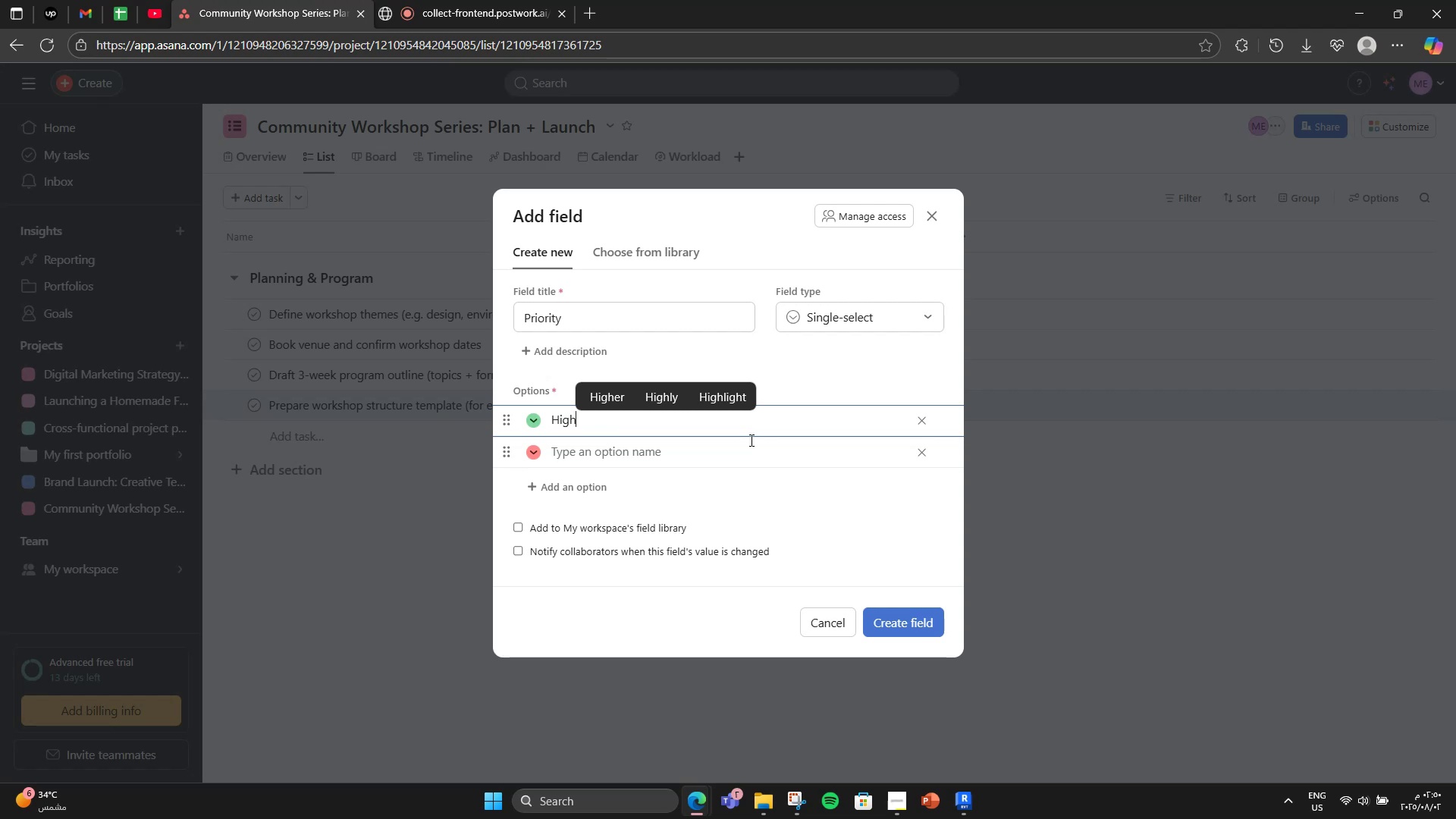 
left_click([758, 461])
 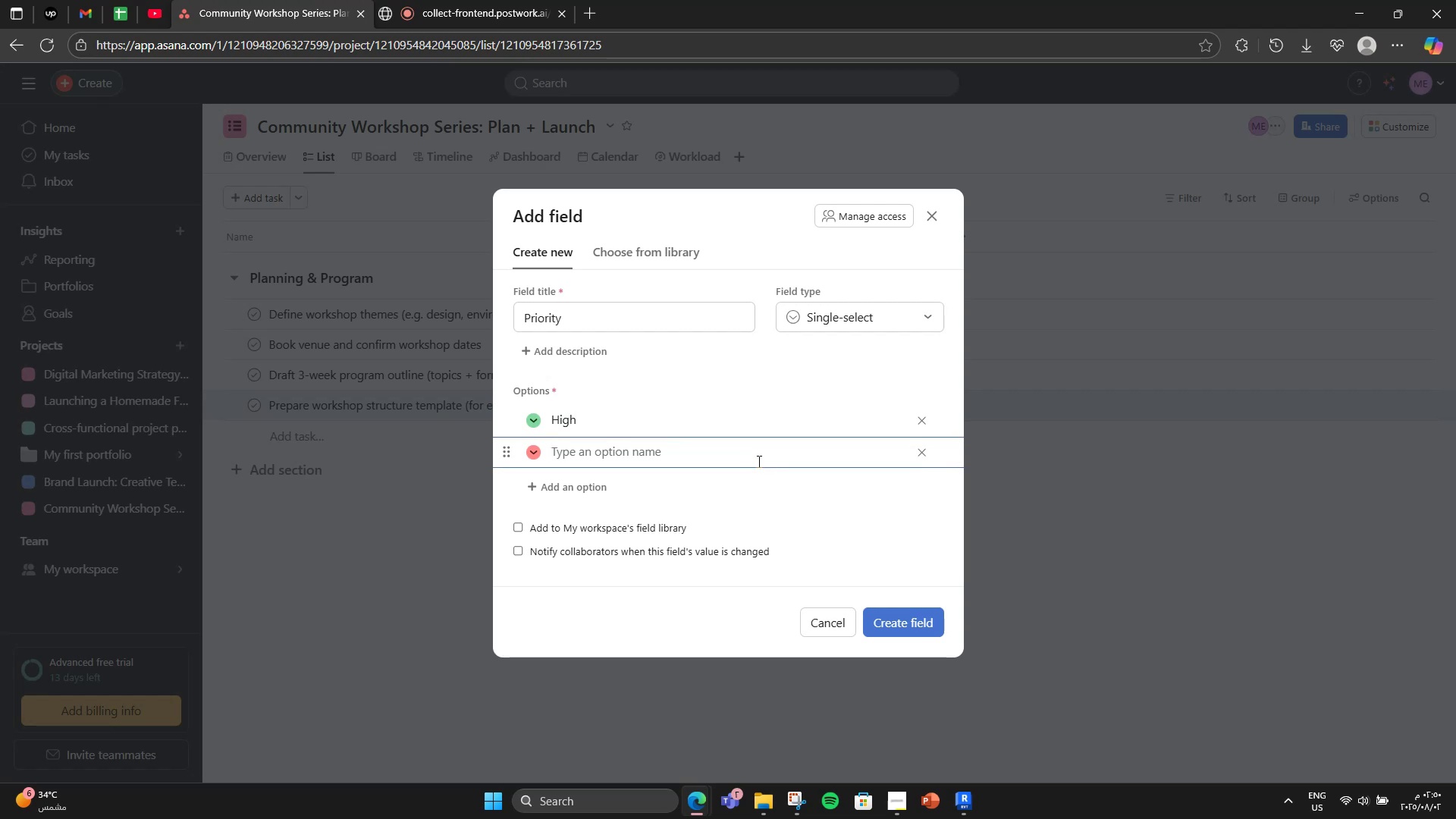 
type(Medium)
 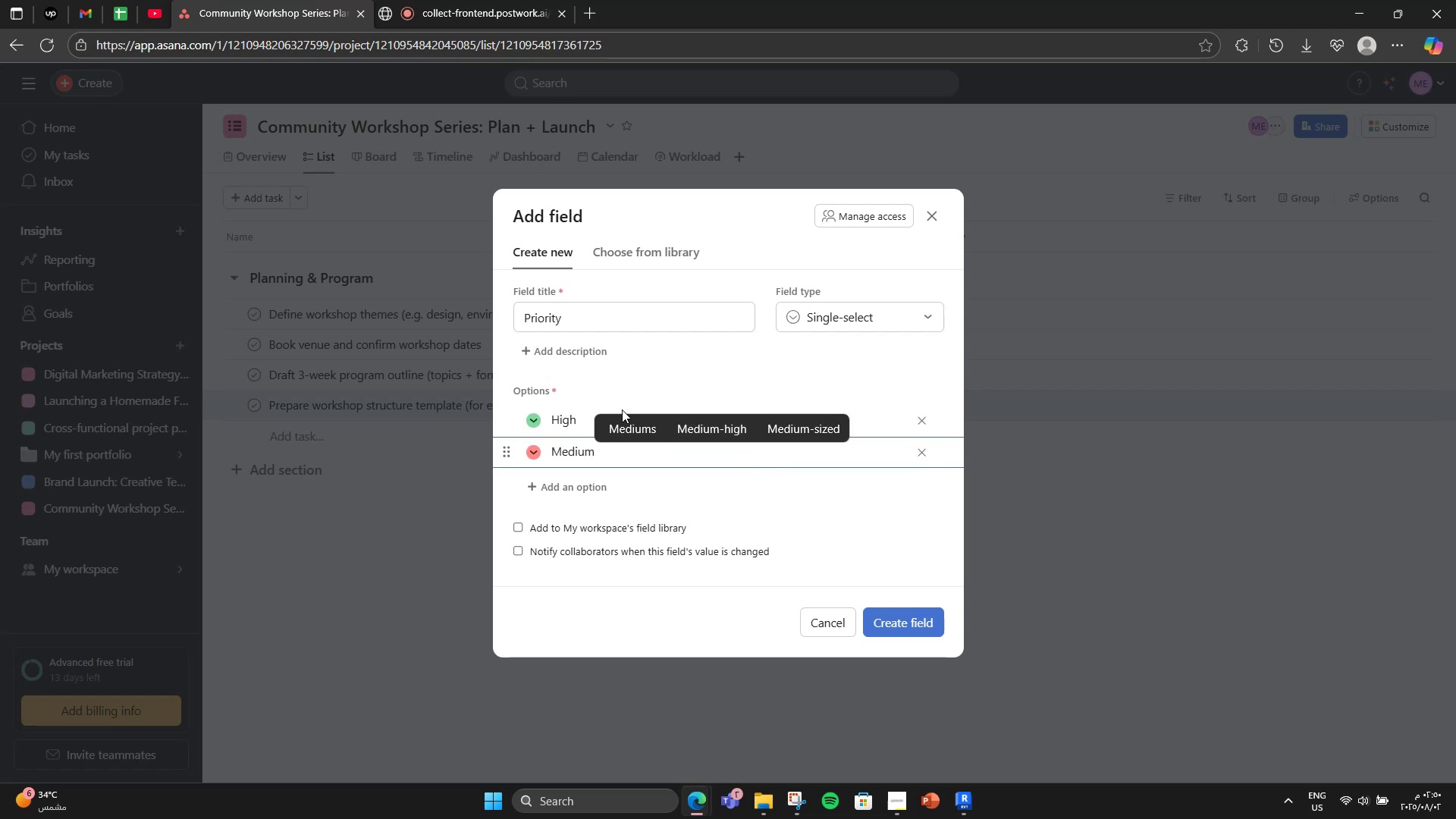 
left_click([587, 384])
 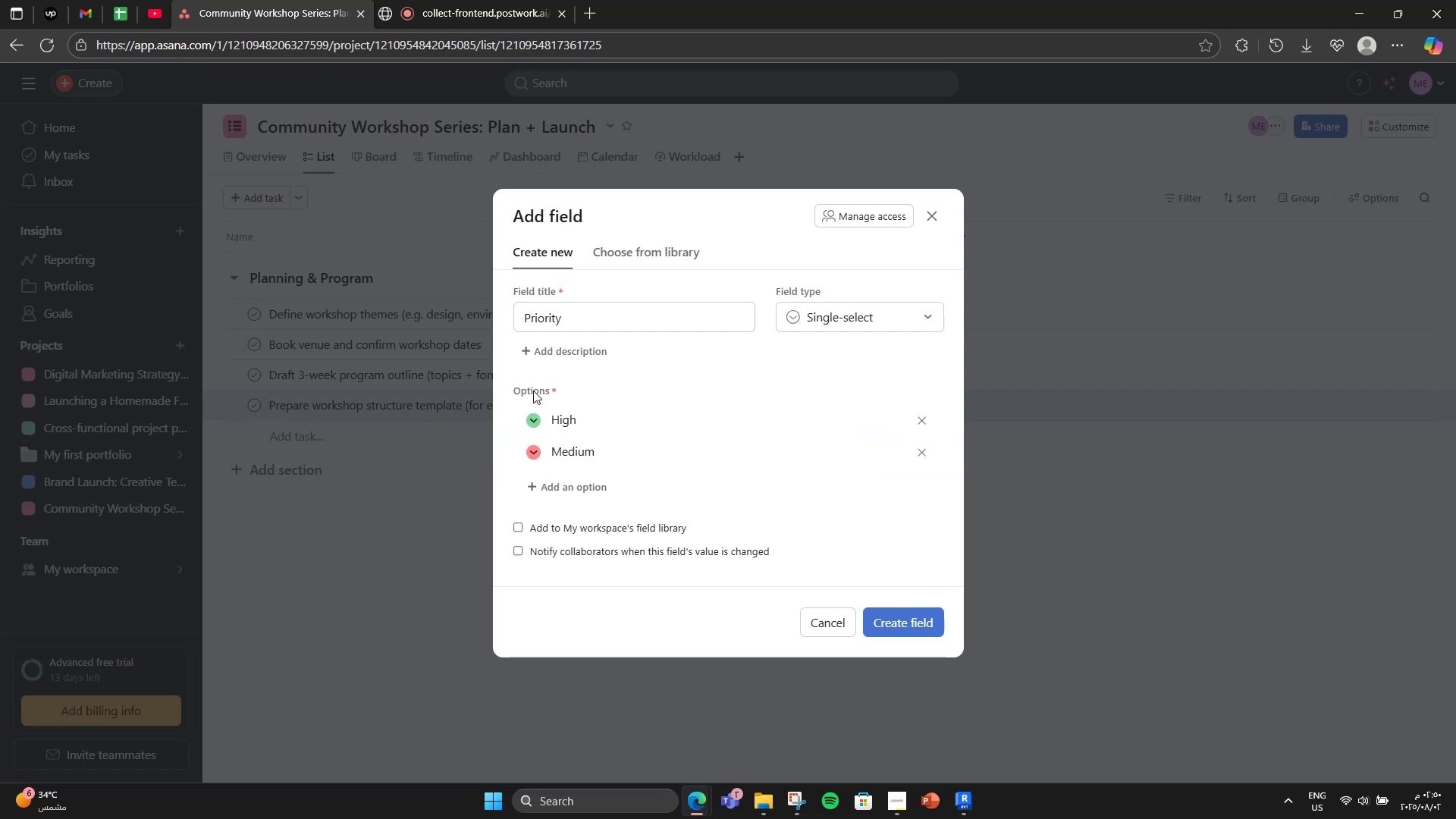 
left_click([535, 388])
 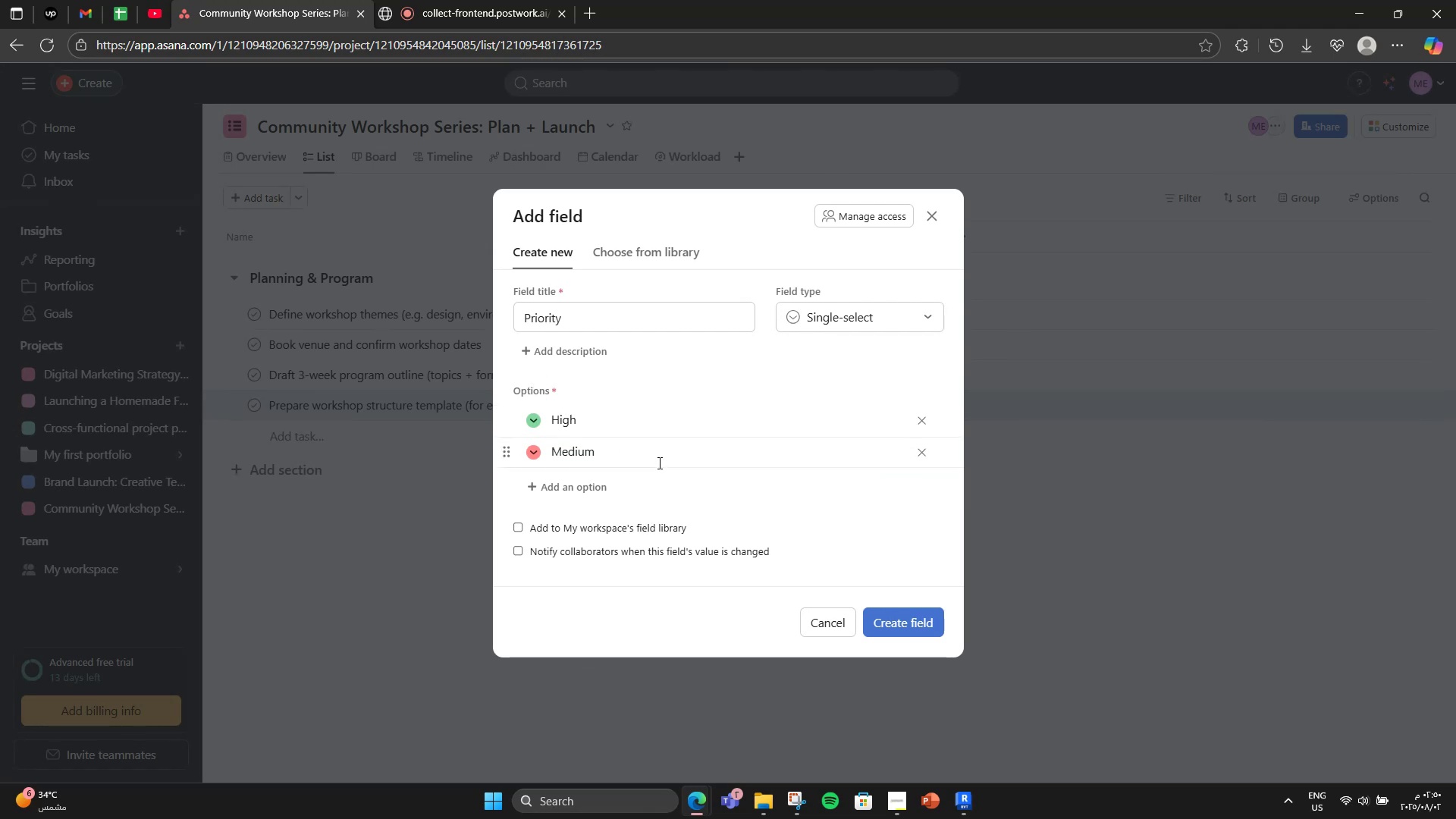 
double_click([625, 483])
 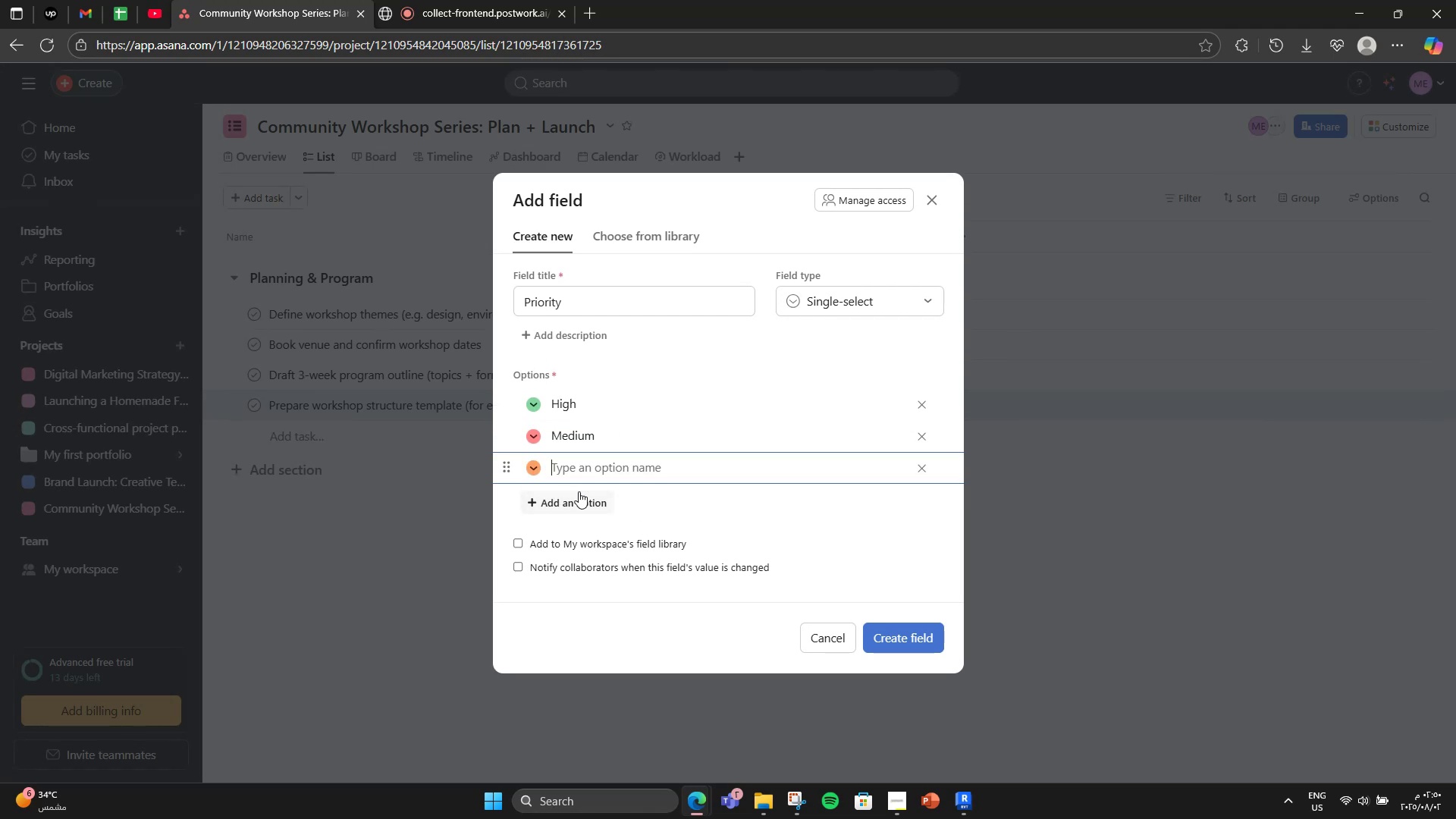 
type(LL)
key(Backspace)
type(ow)
 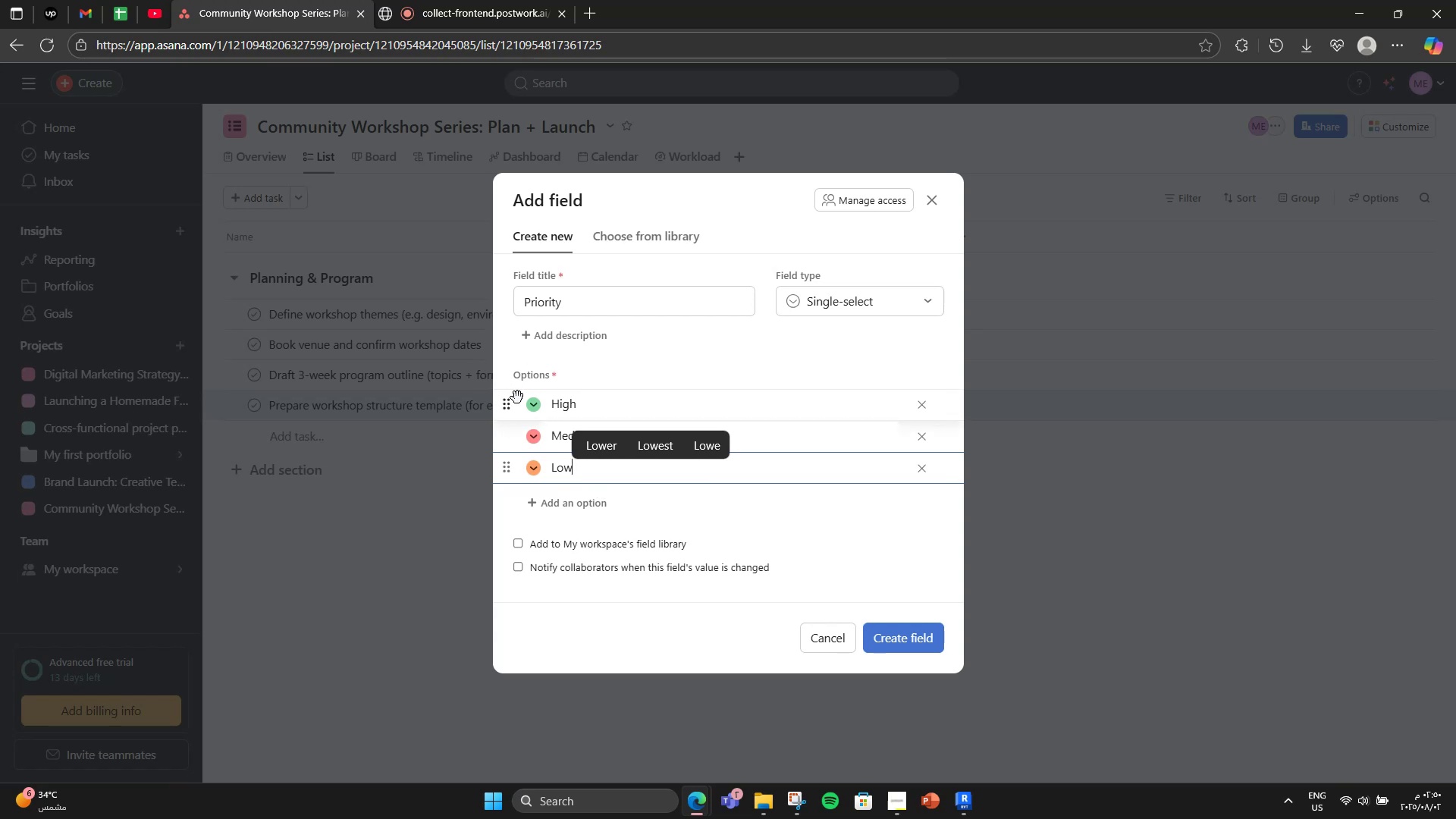 
left_click([531, 405])
 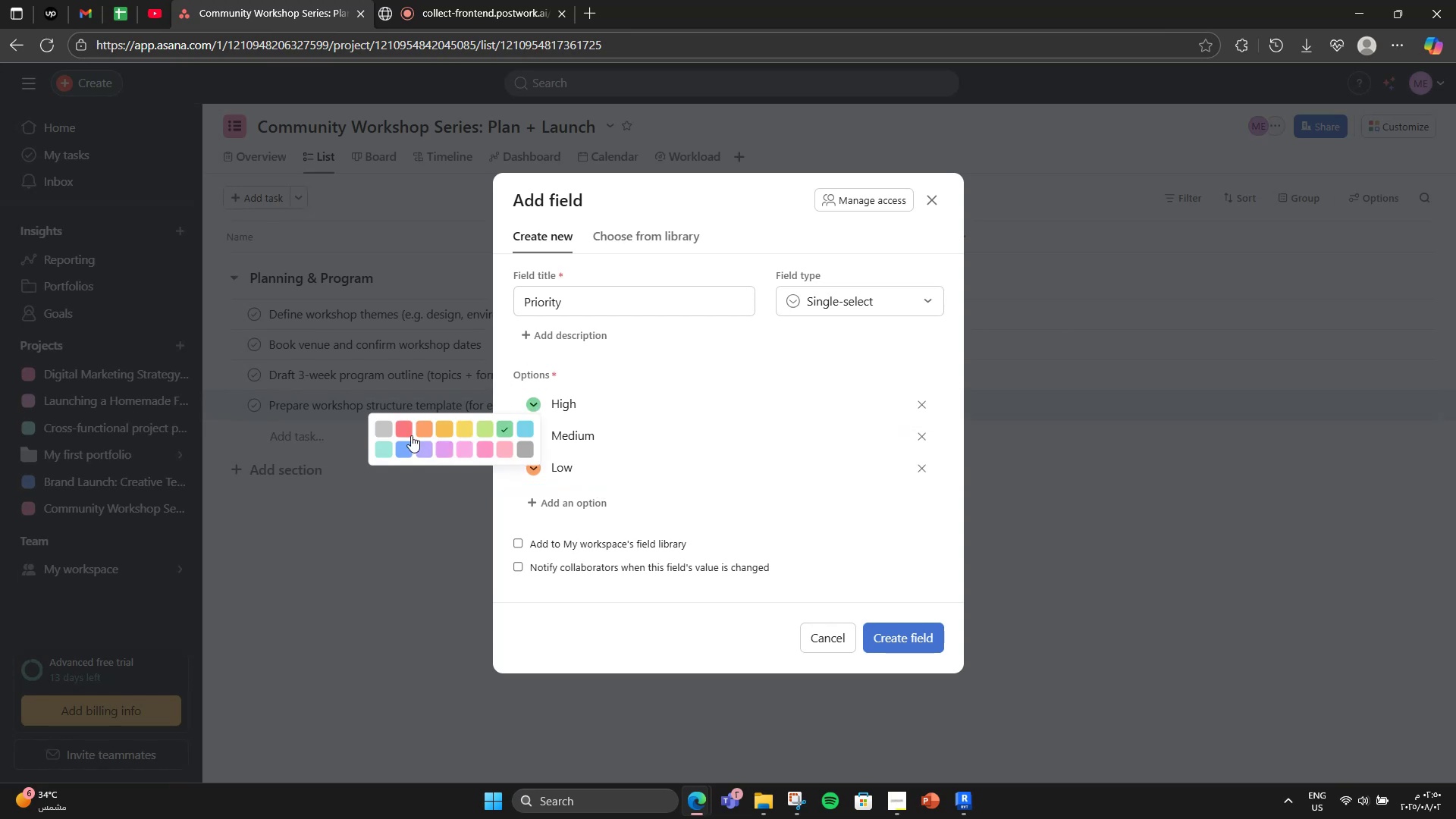 
left_click([404, 424])
 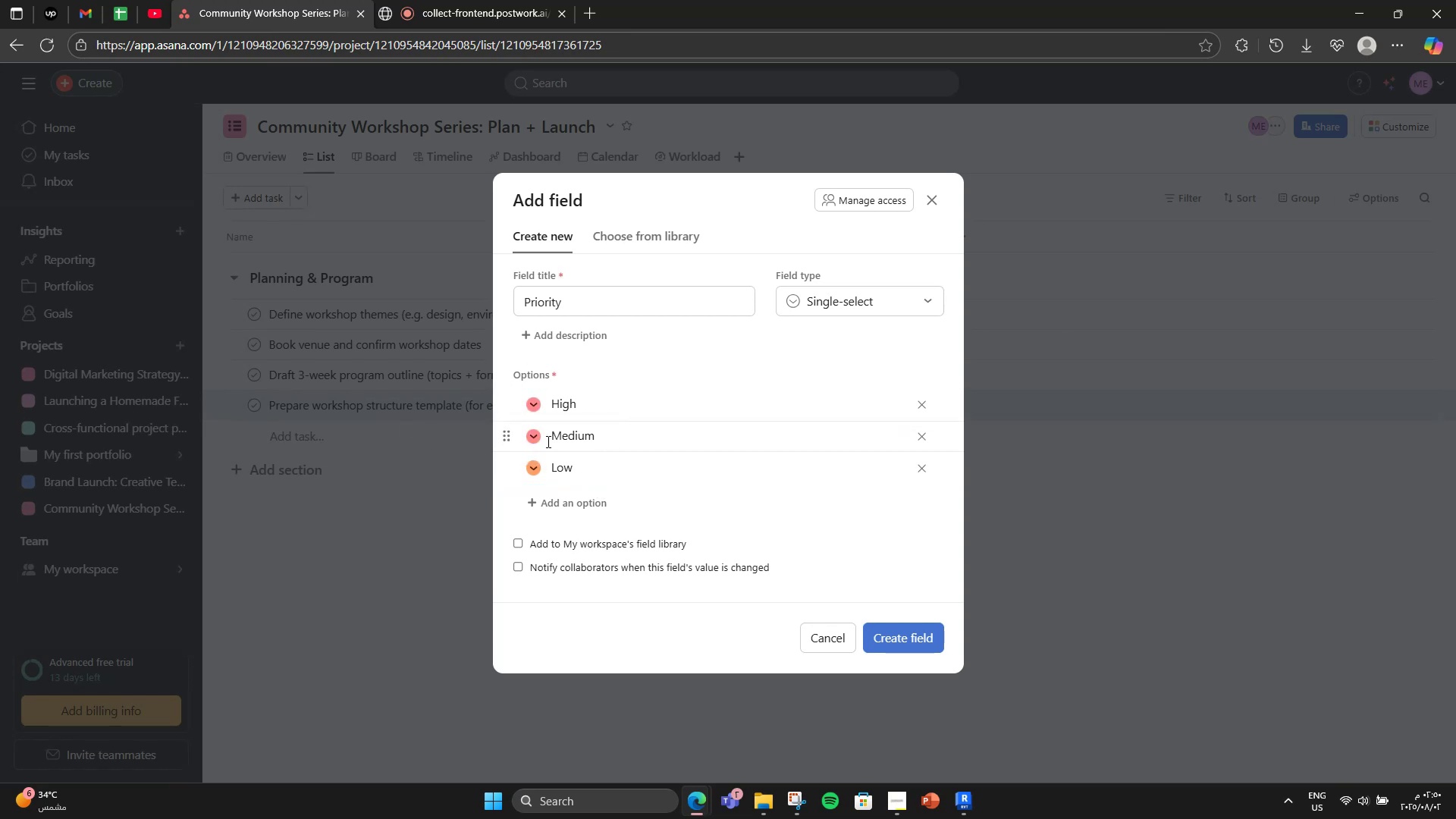 
left_click([533, 438])
 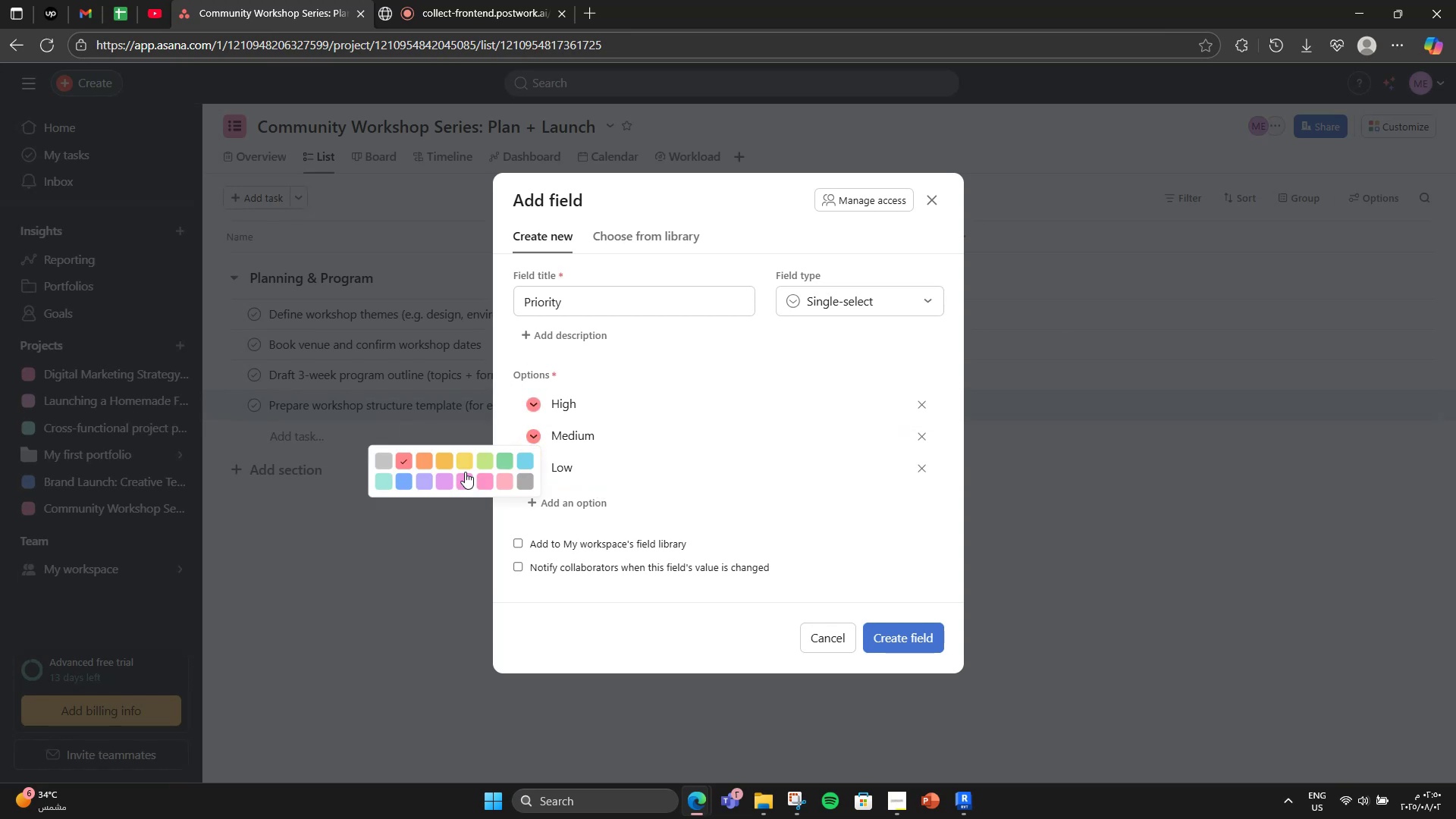 
left_click([440, 459])
 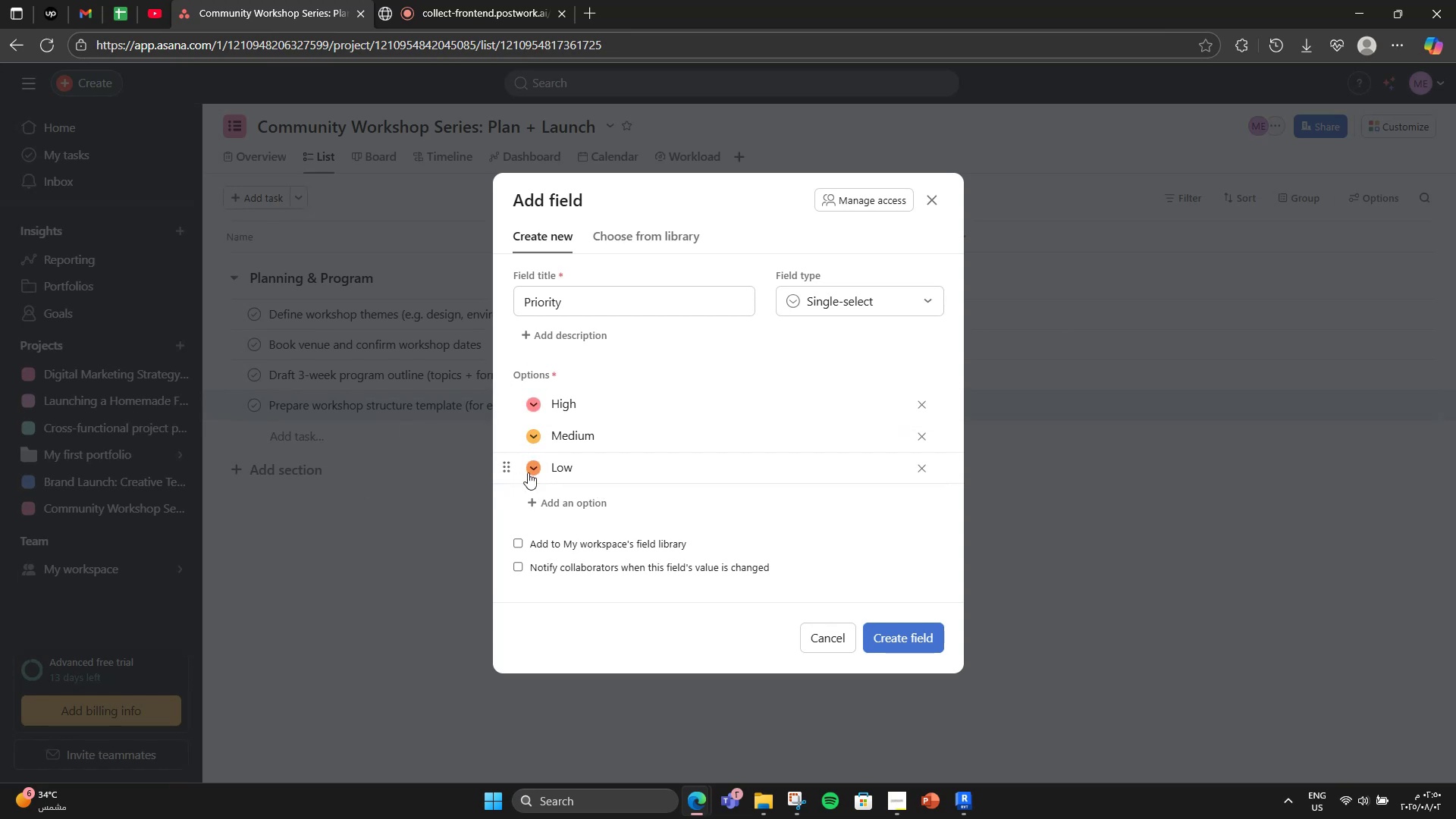 
left_click([534, 475])
 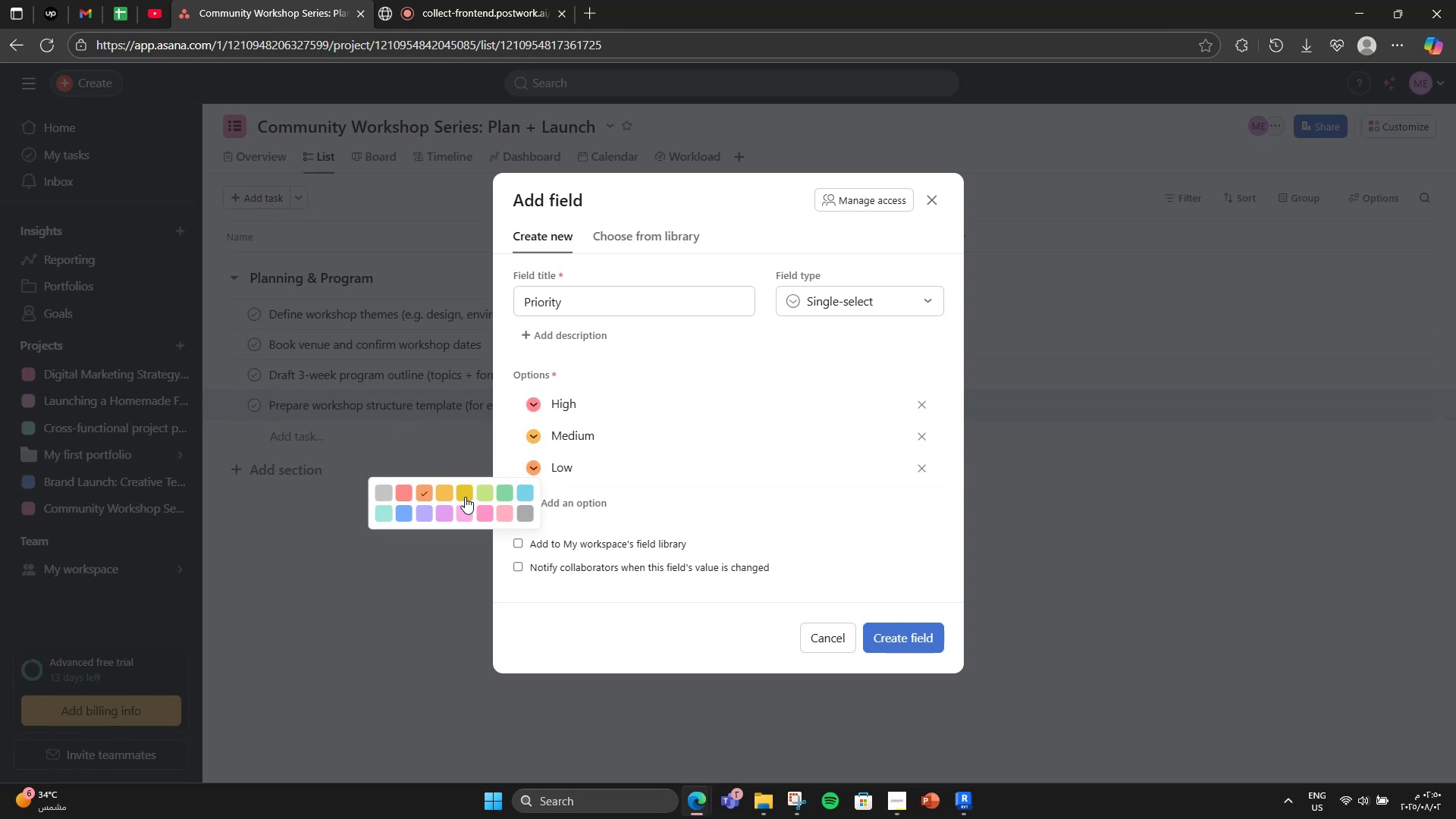 
left_click([465, 497])
 